 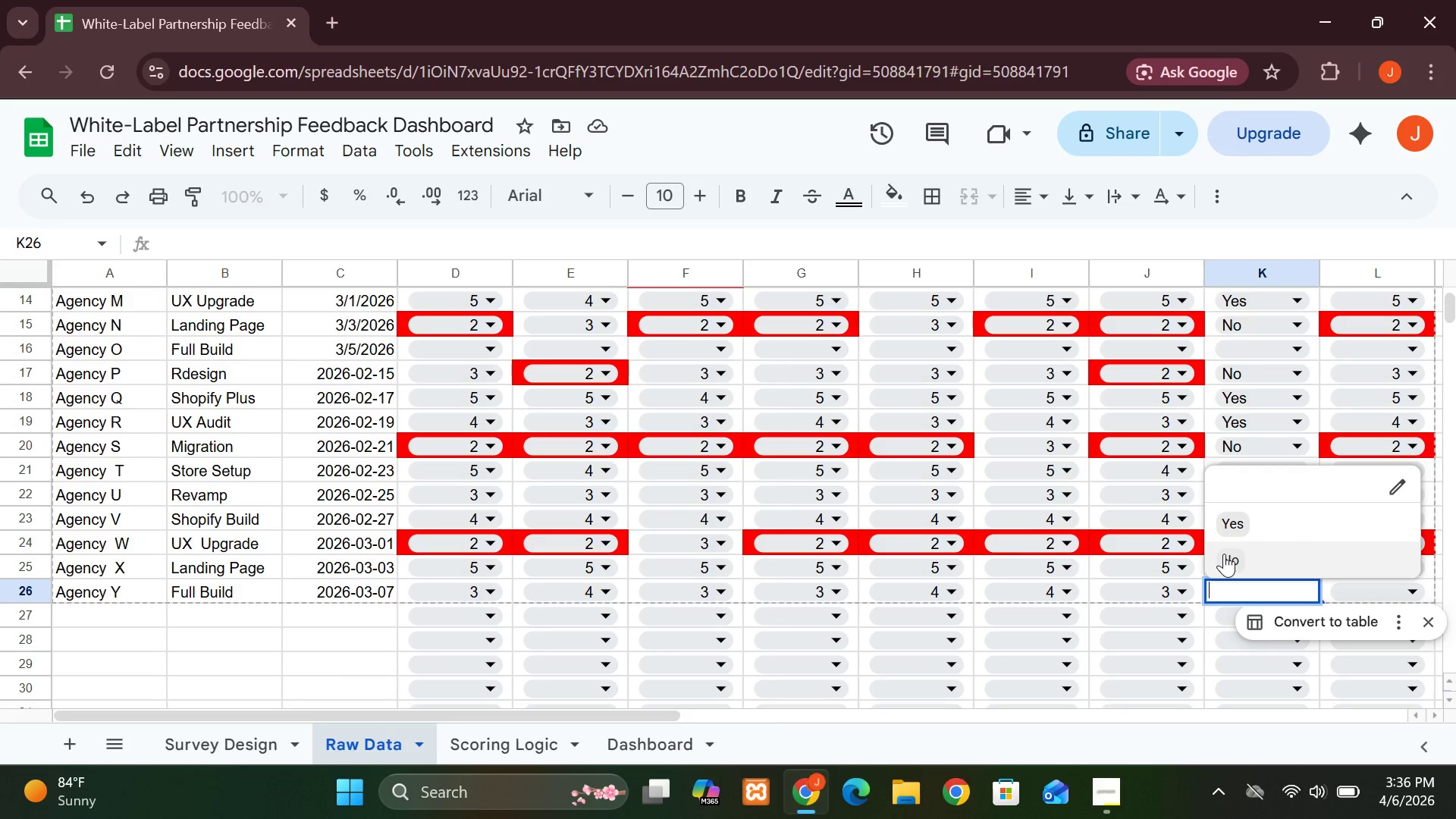 
left_click([1300, 515])
 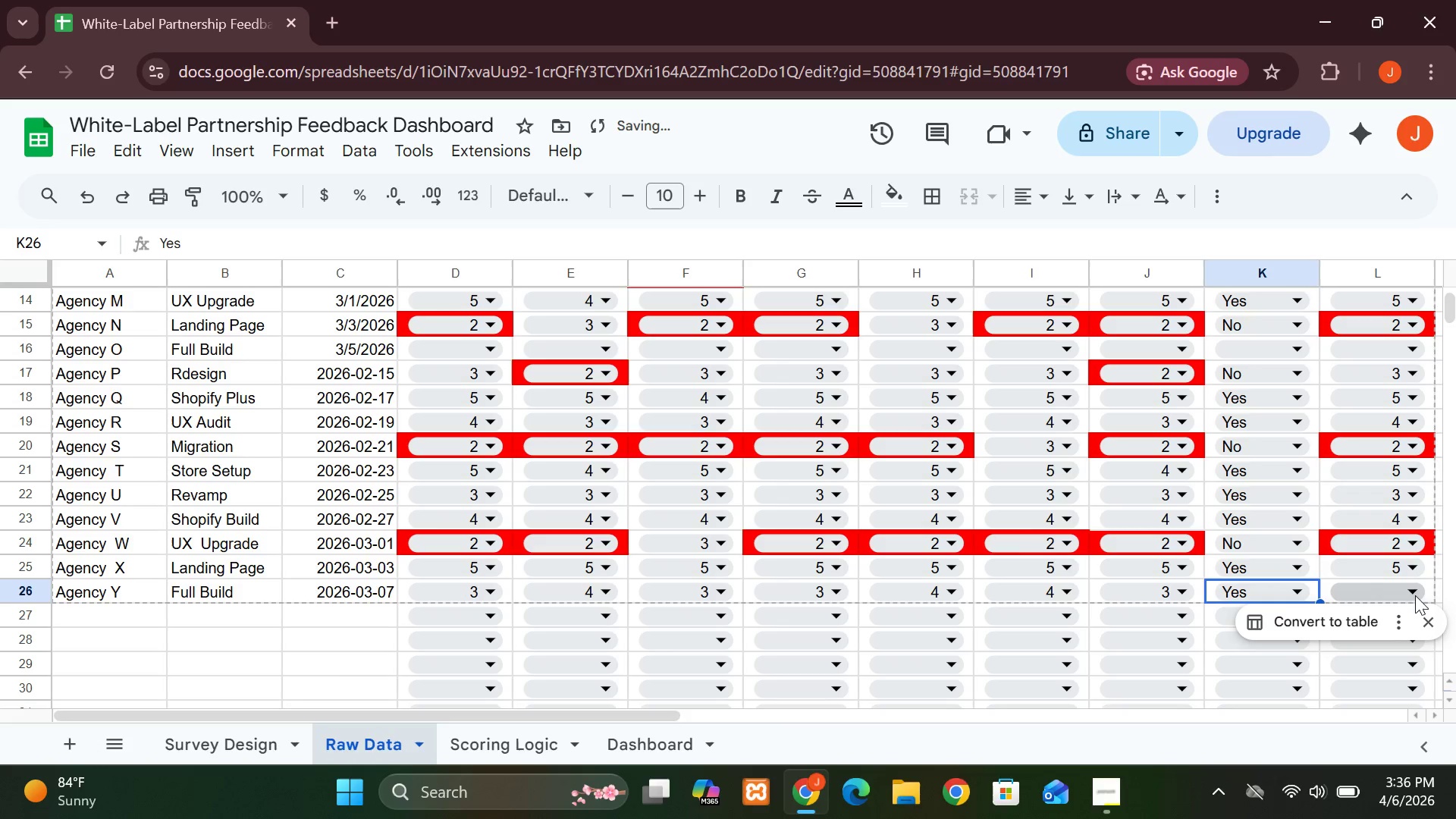 
left_click([1419, 592])
 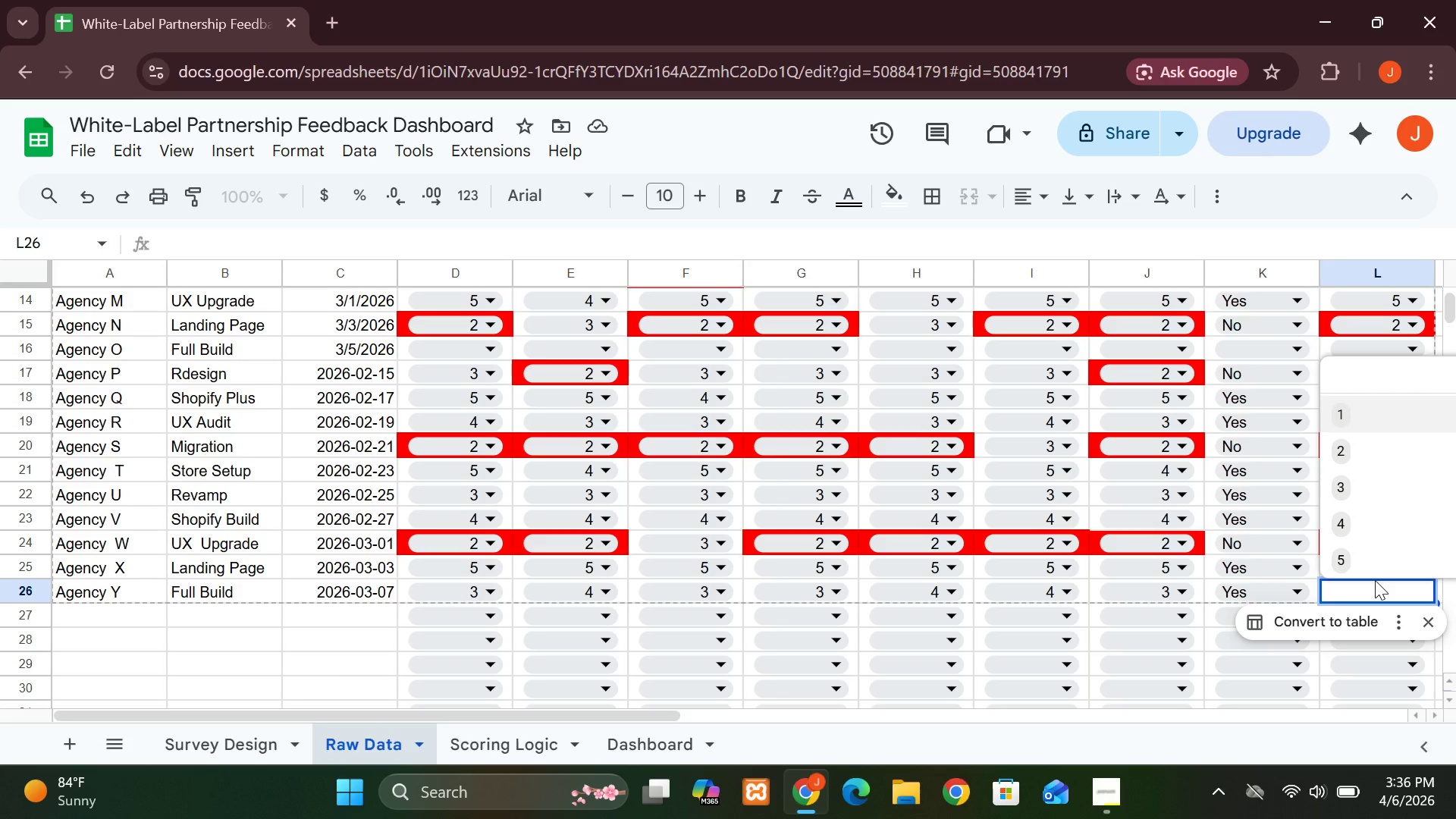 
wait(5.42)
 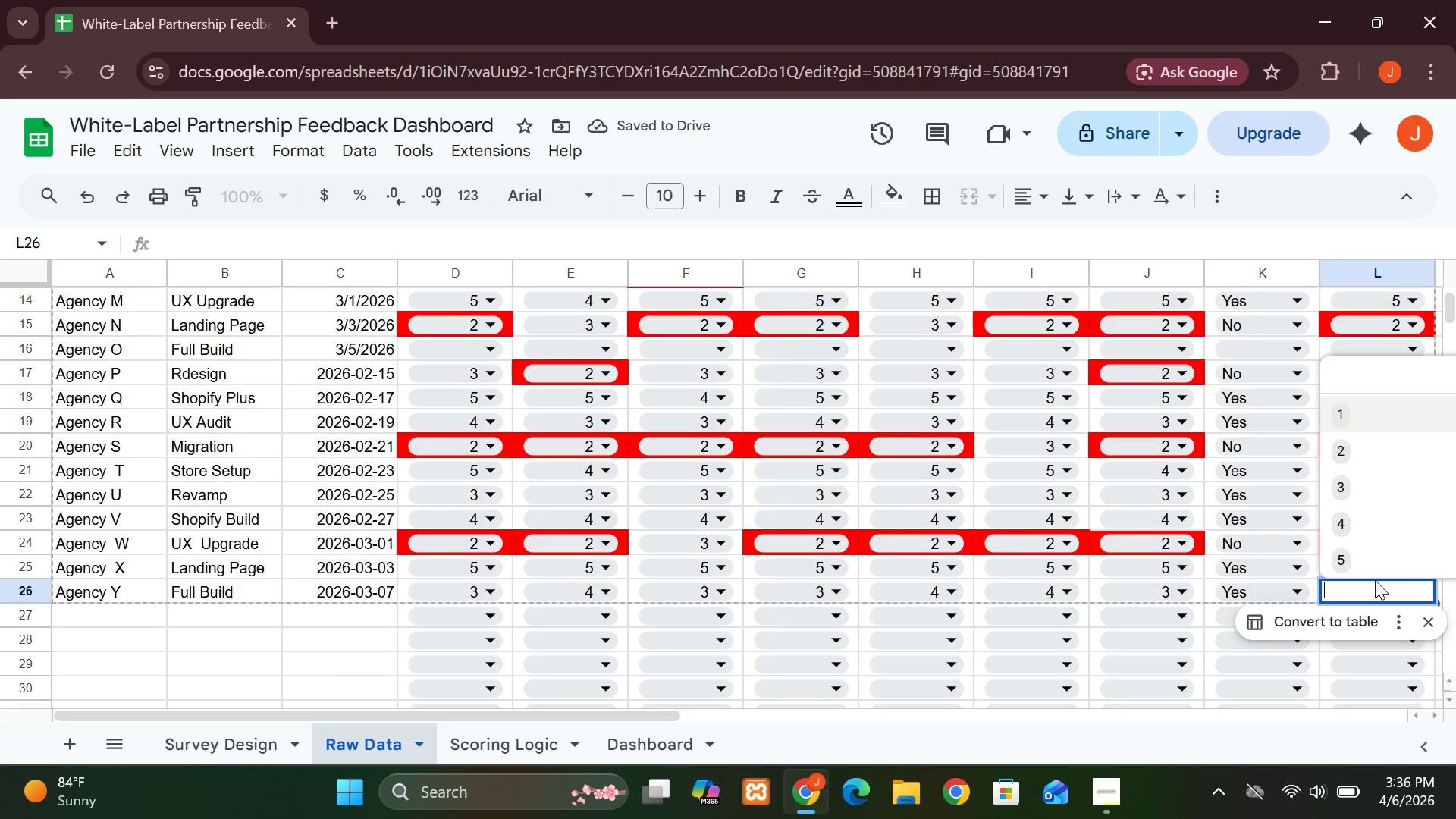 
left_click([1360, 496])
 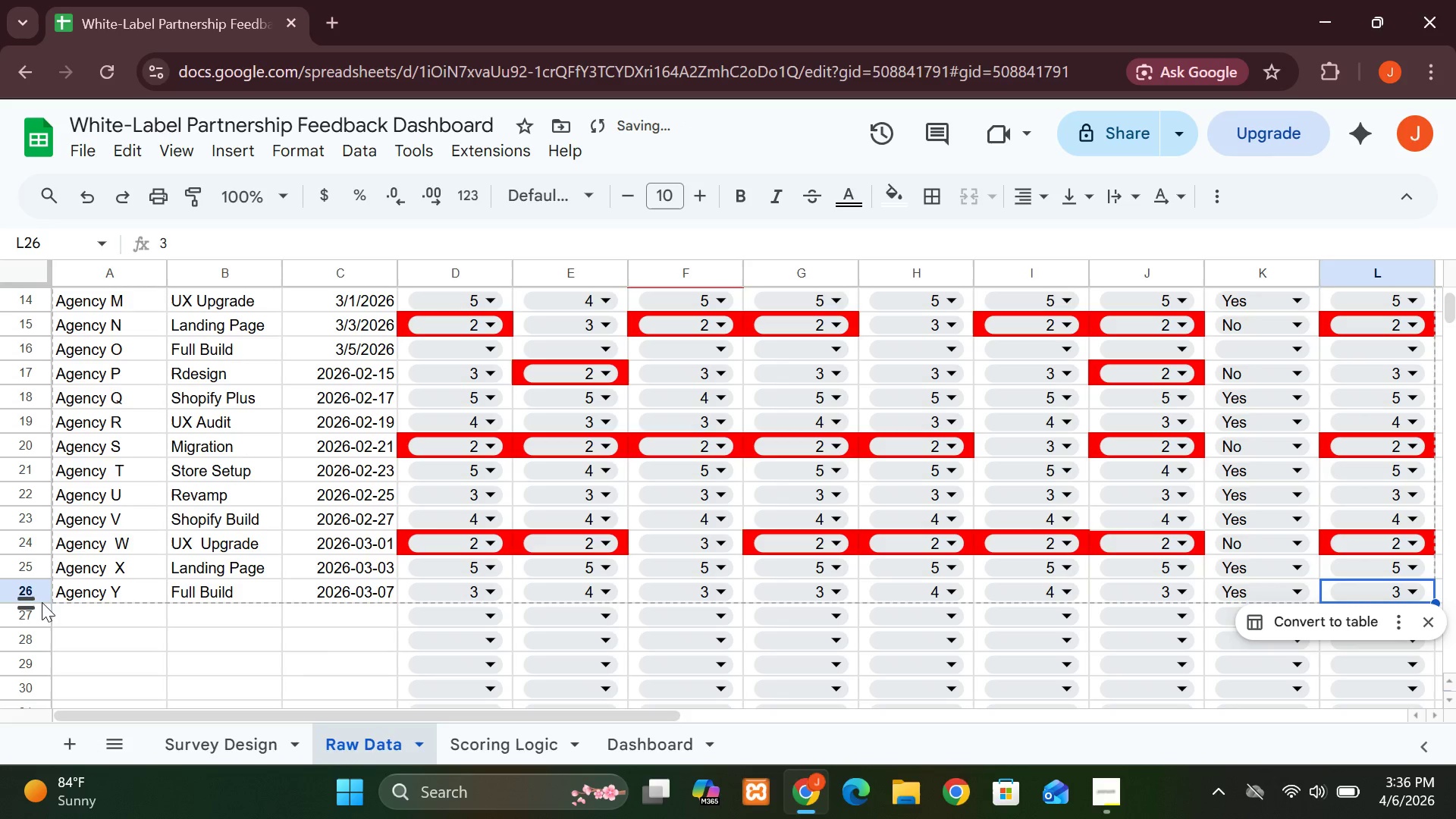 
left_click([66, 617])
 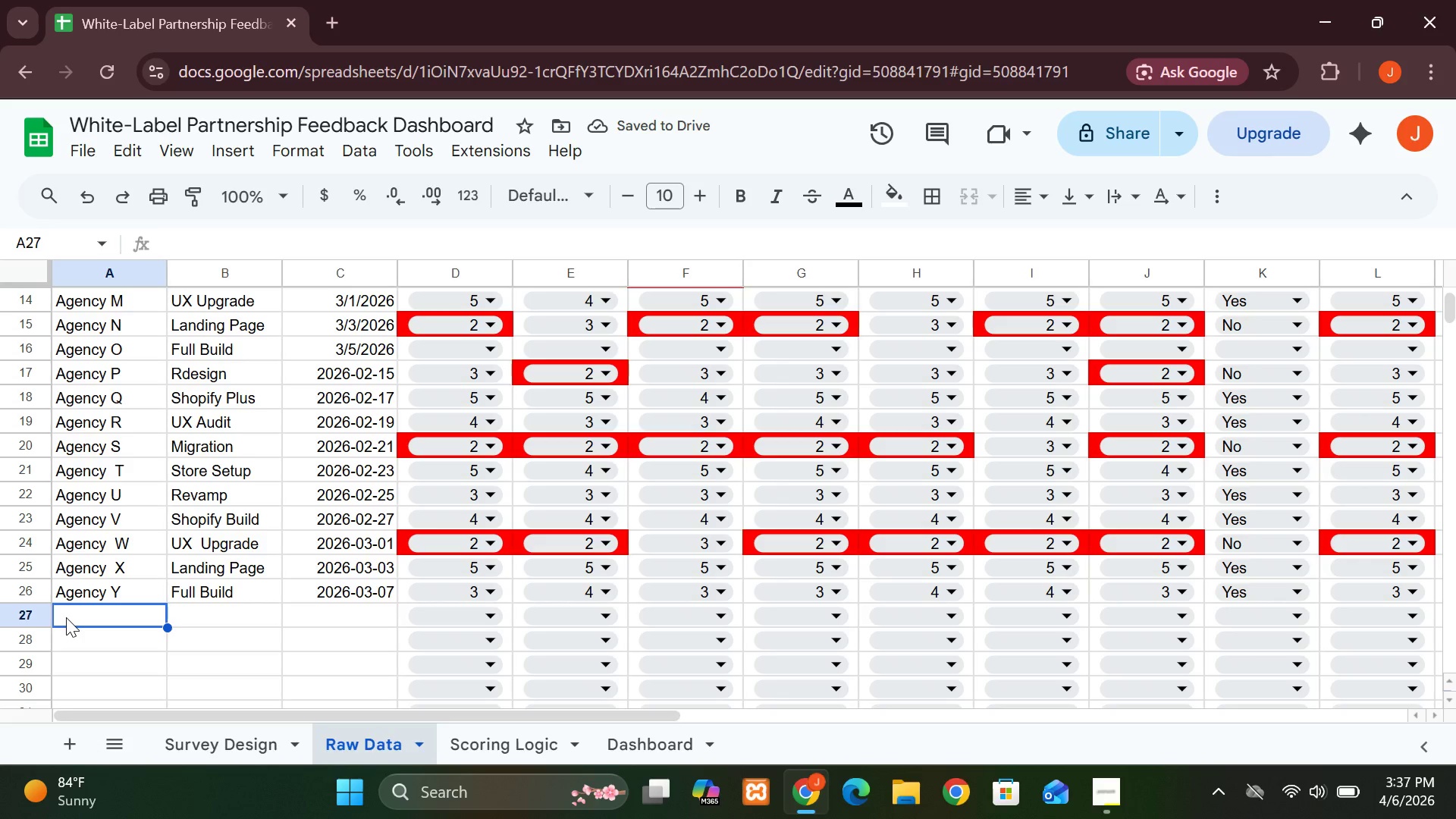 
type(Agency  Z)
 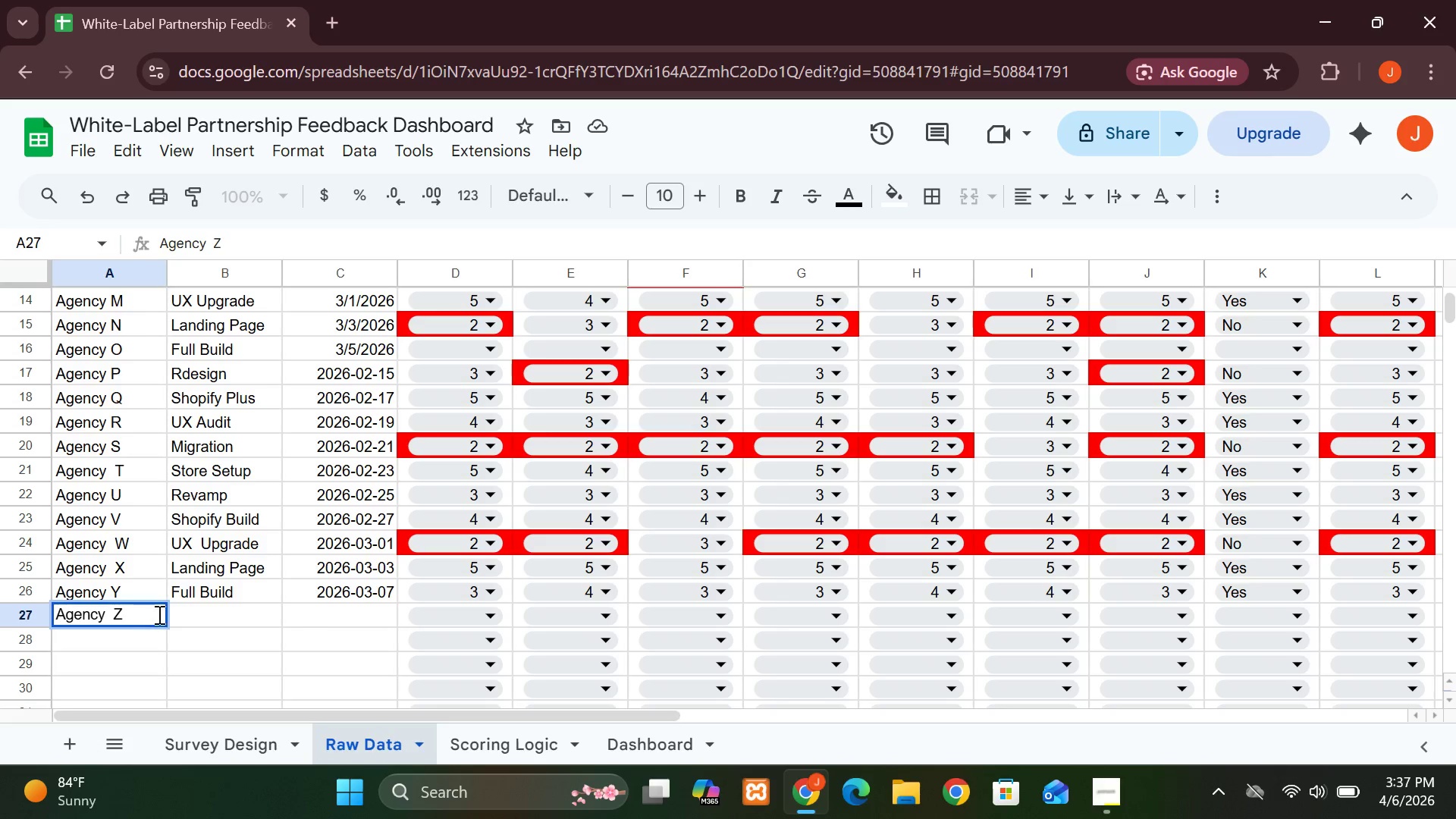 
left_click([183, 615])
 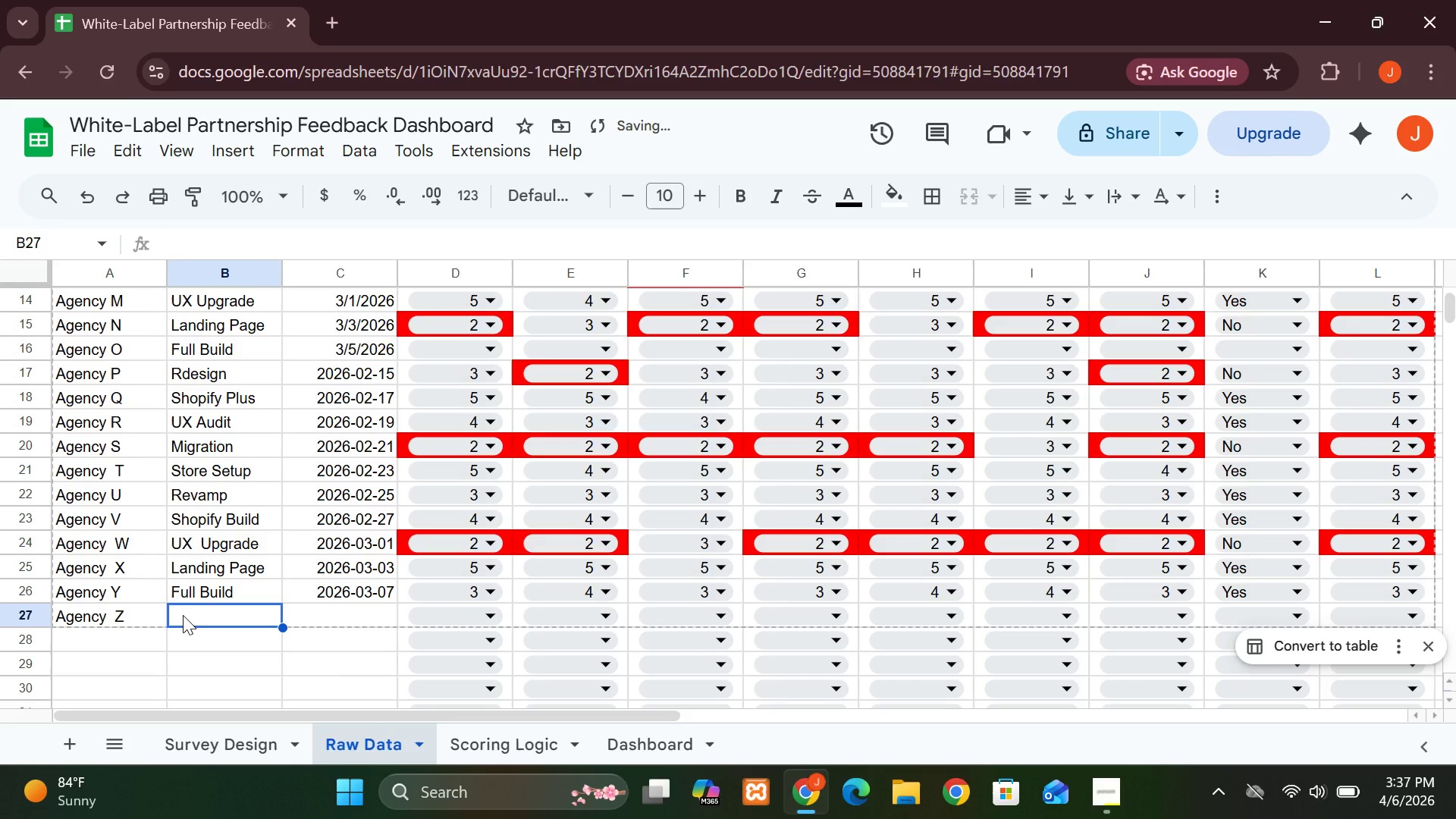 
type(Redesign)
 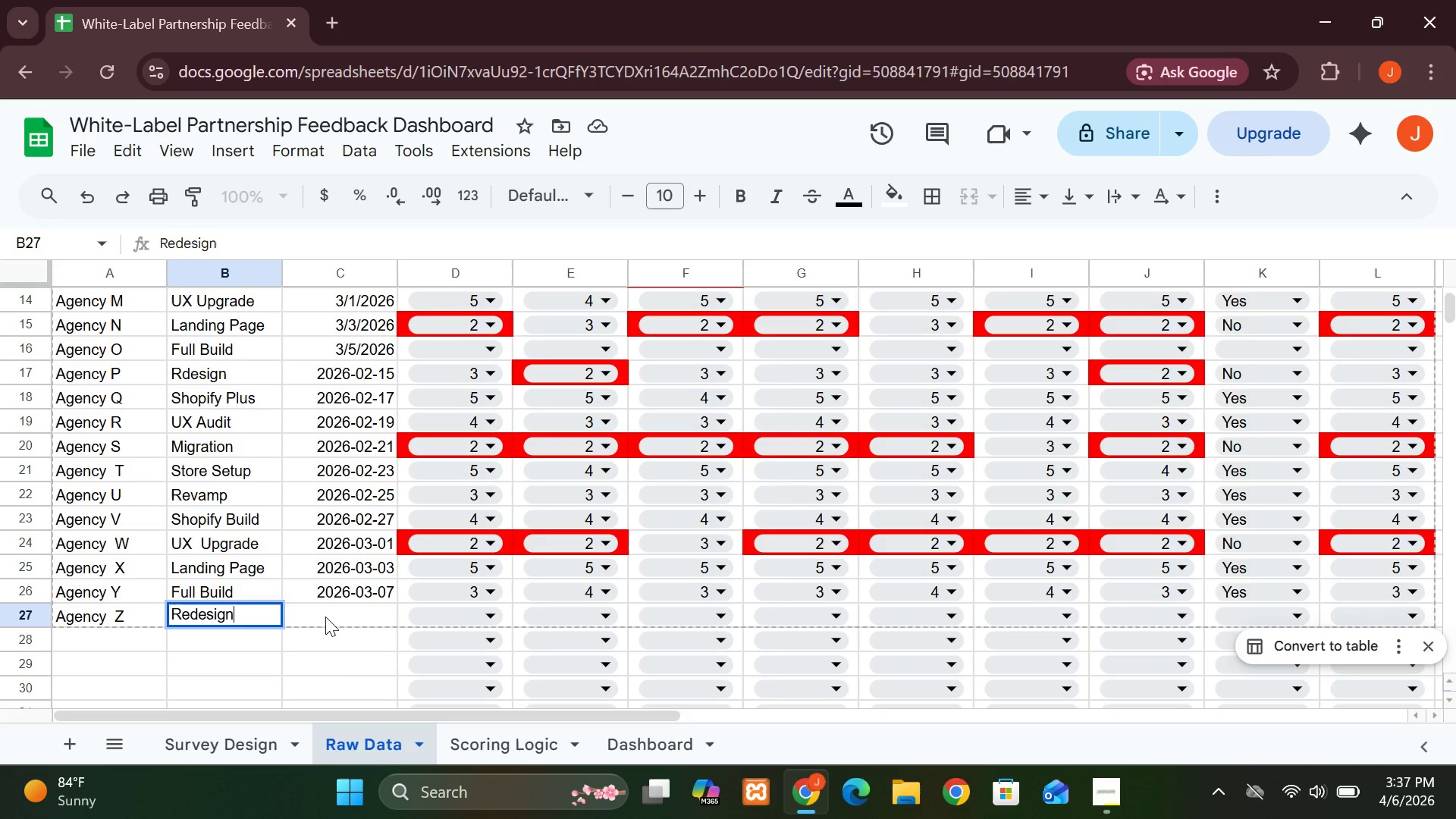 
left_click([325, 616])
 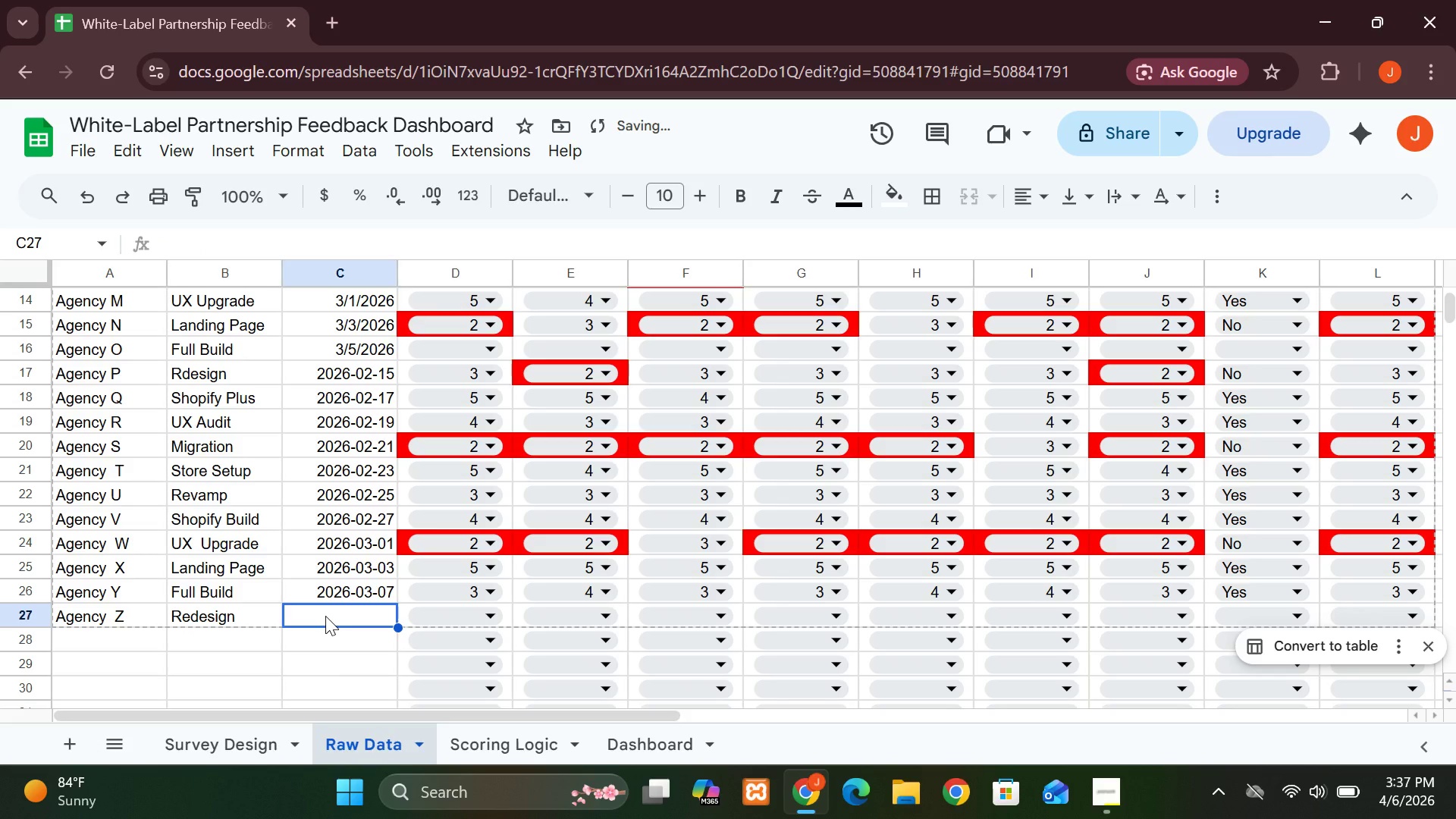 
type(2026-0)
 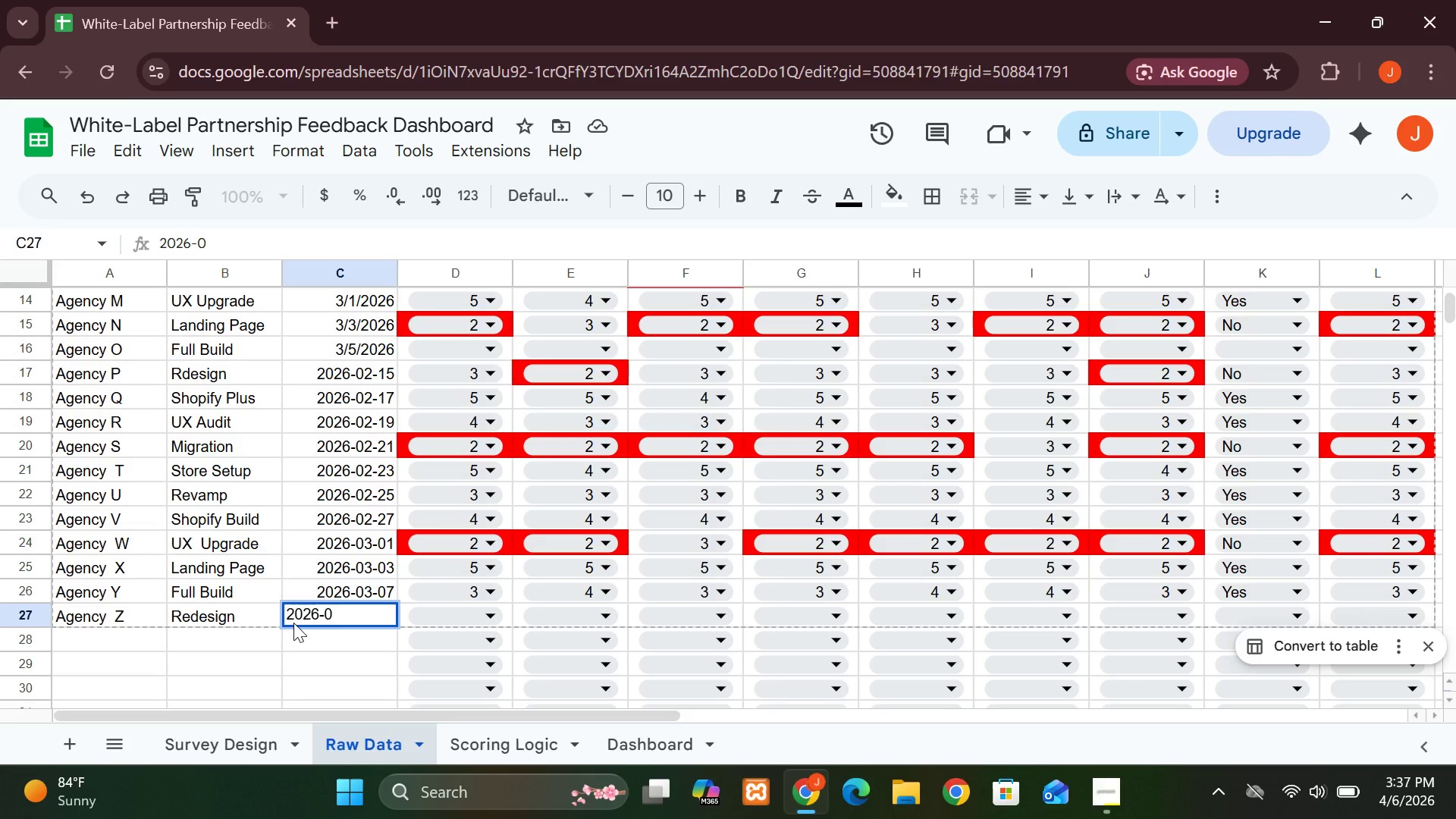 
wait(5.45)
 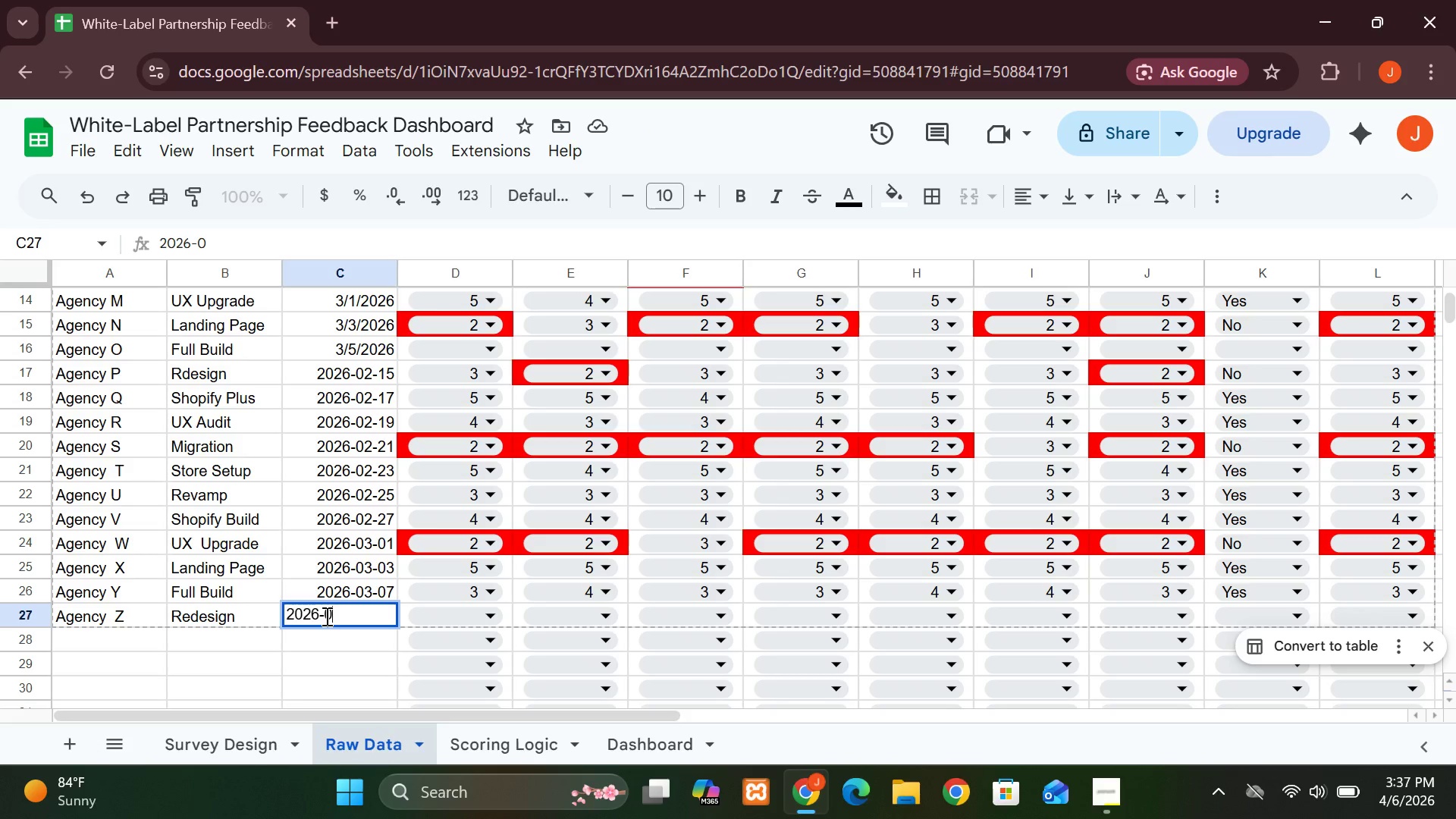 
type(3-07)
 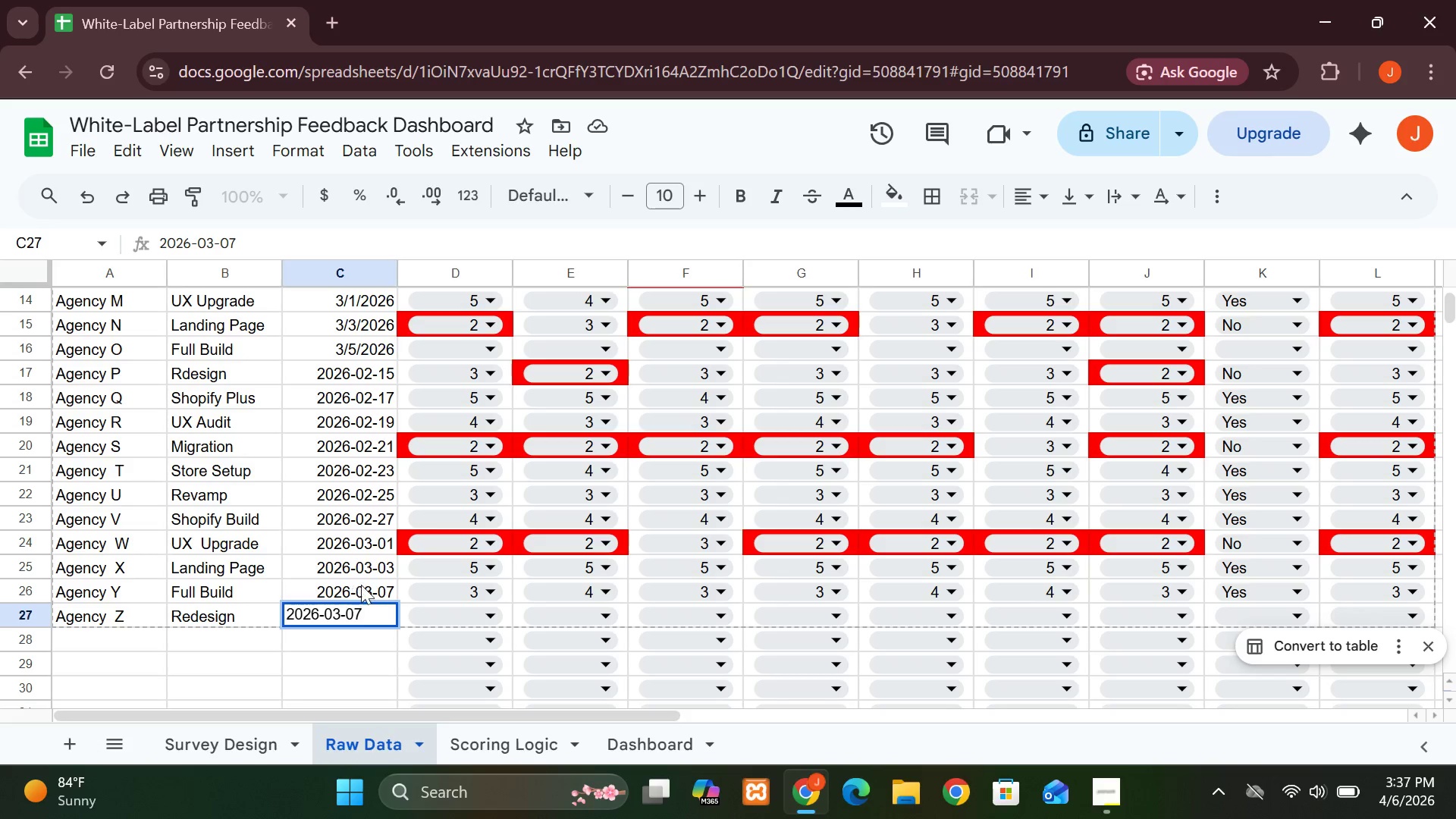 
left_click([362, 583])
 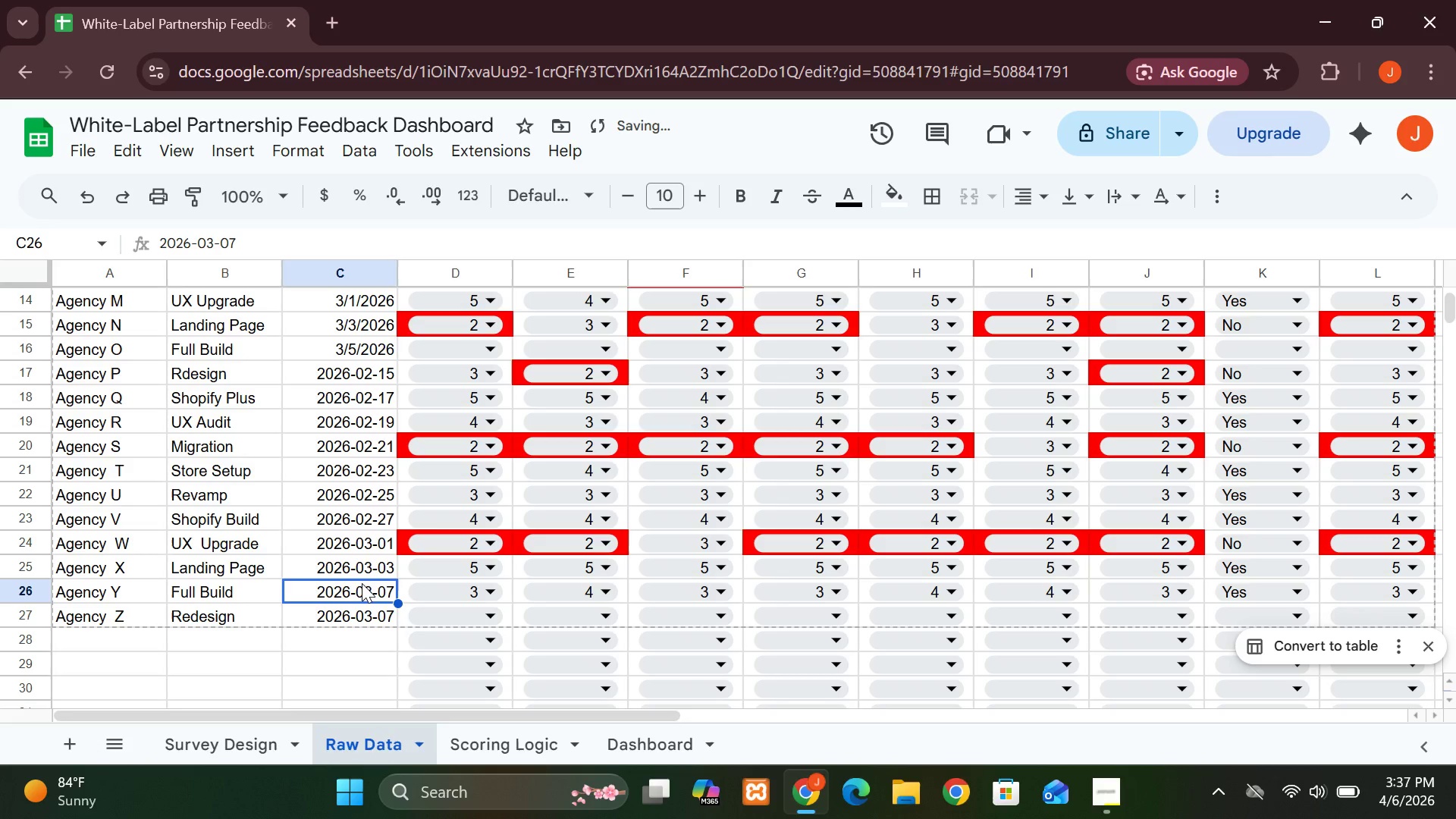 
type(2026-03-)
 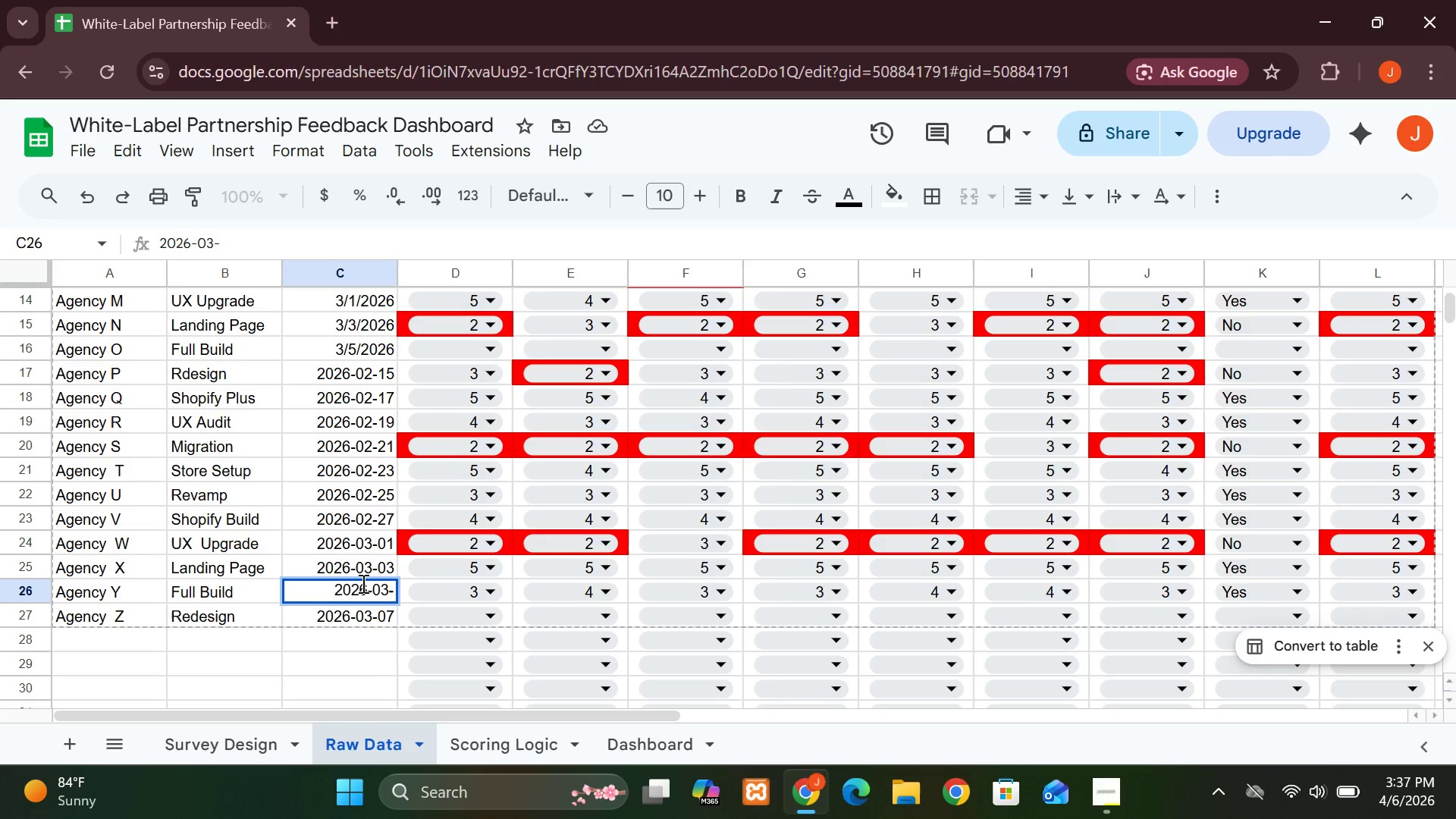 
wait(5.16)
 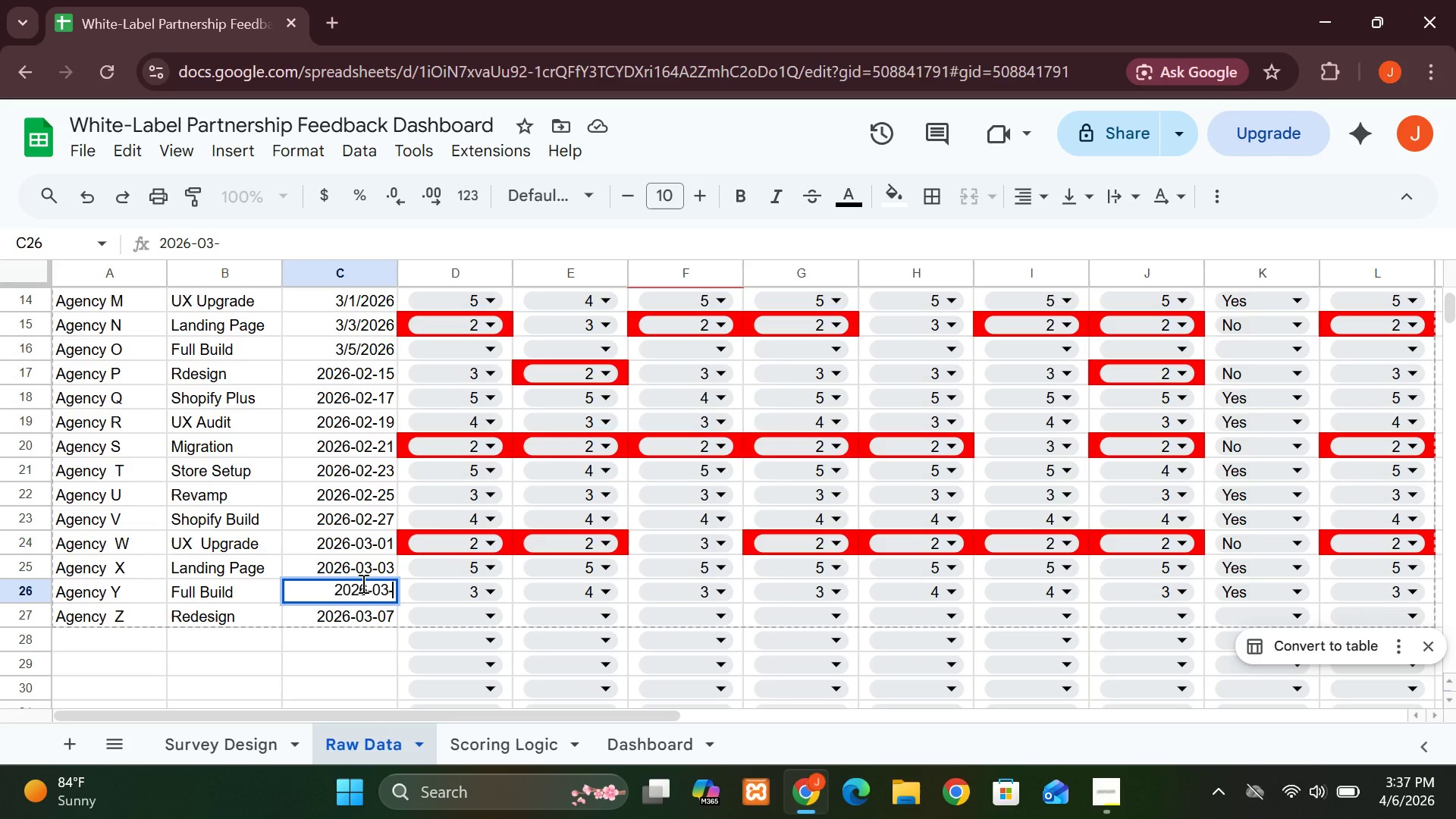 
type(05)
 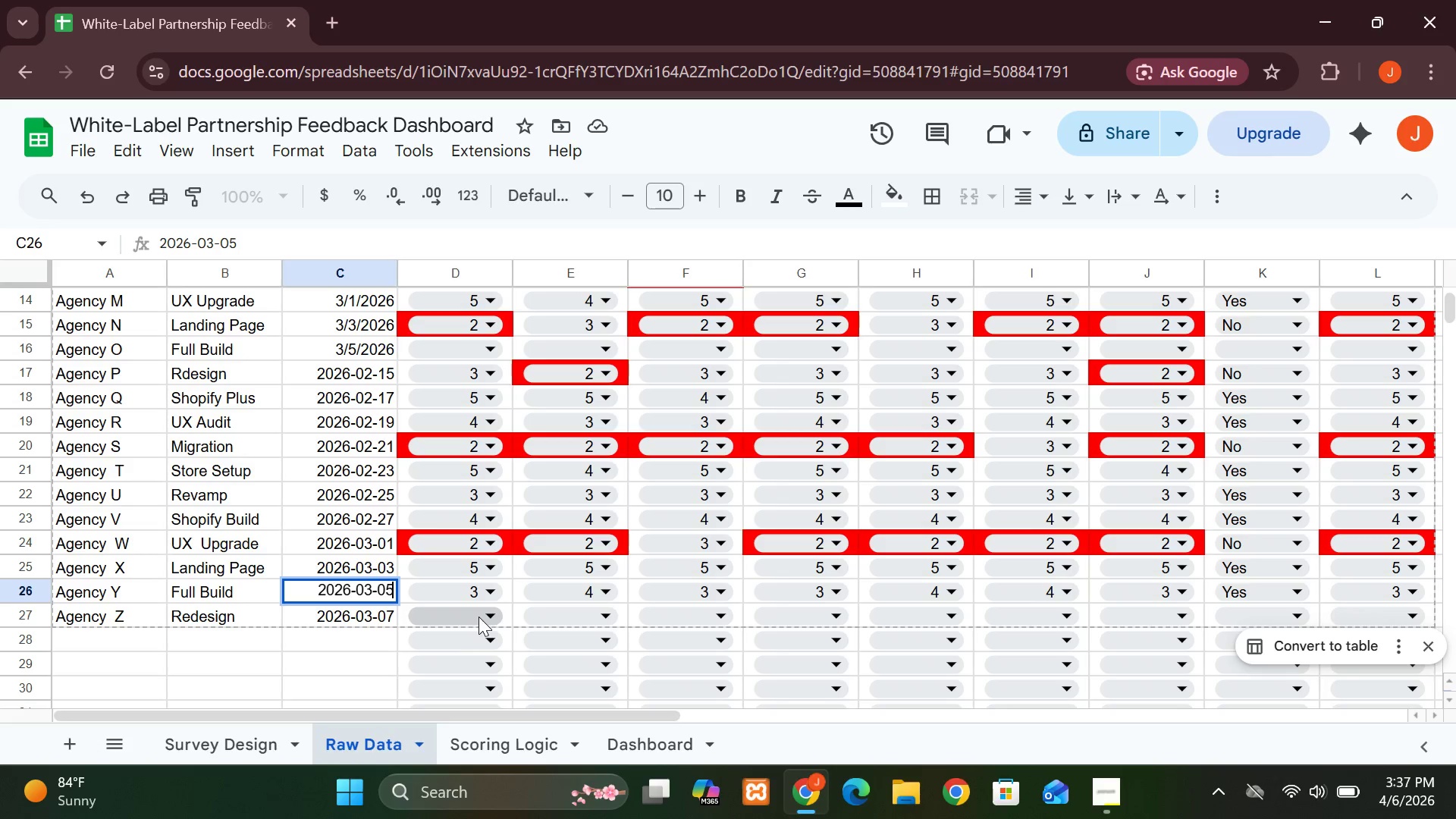 
left_click([486, 617])
 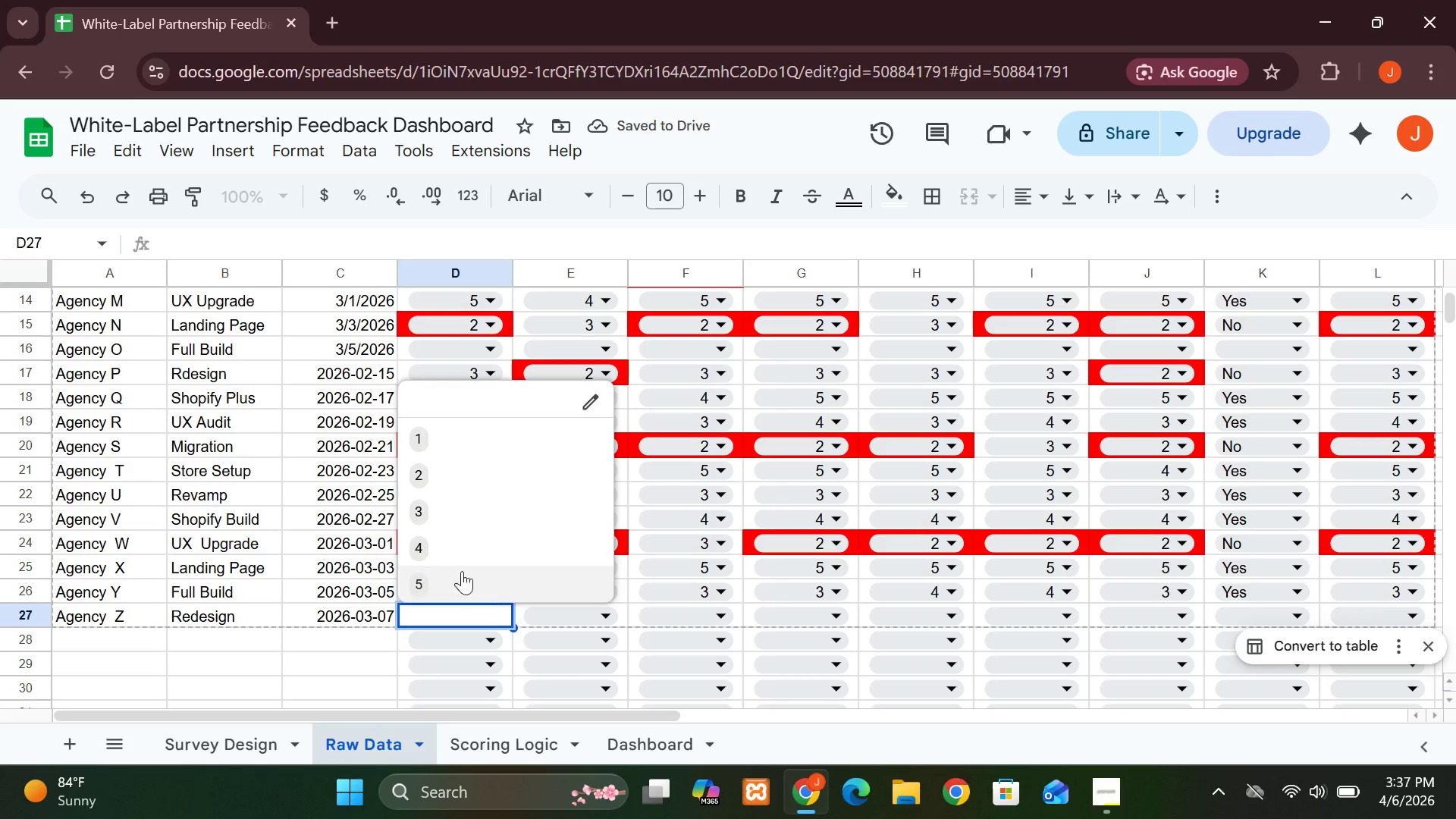 
left_click([440, 437])
 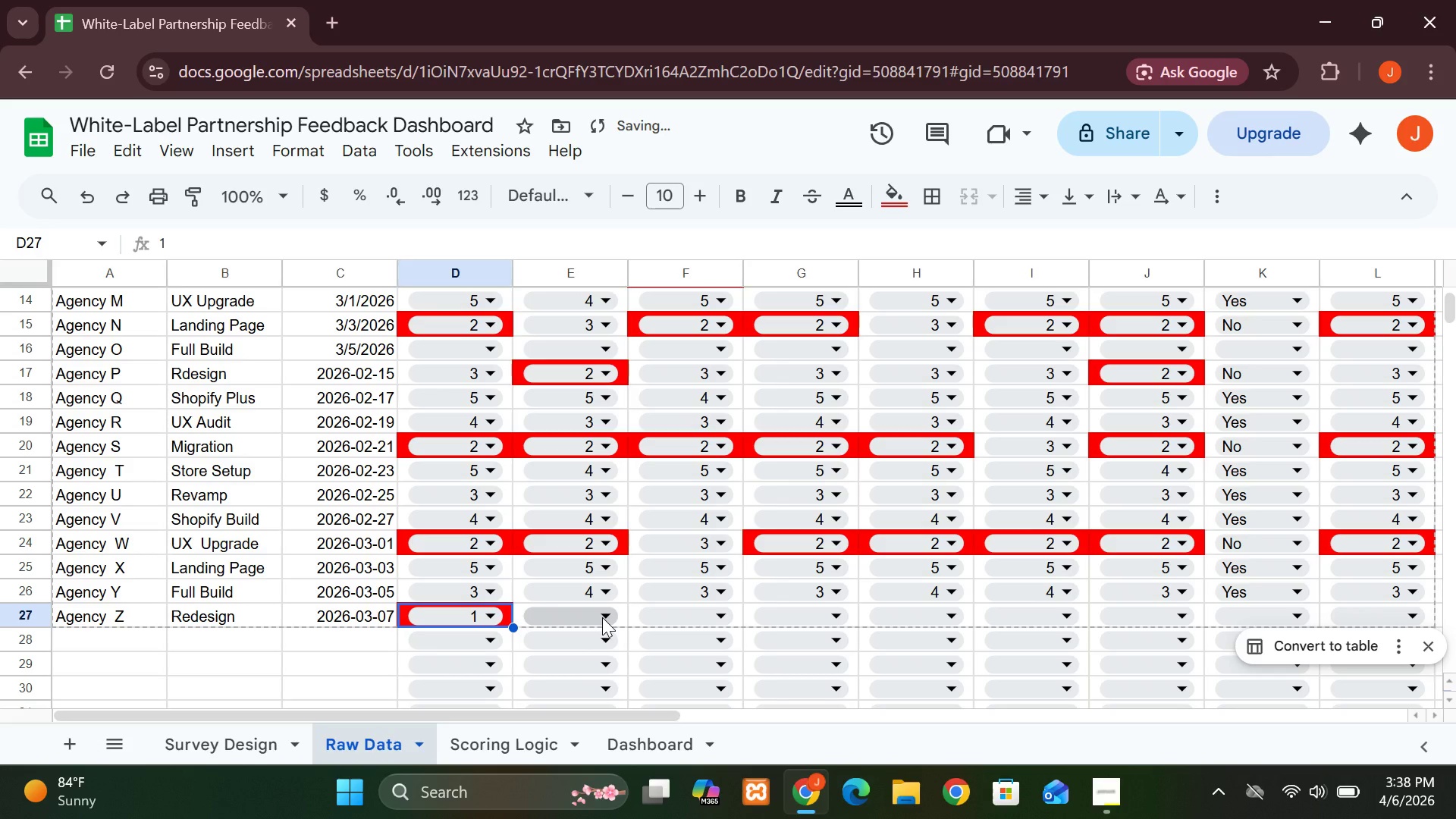 
left_click([602, 617])
 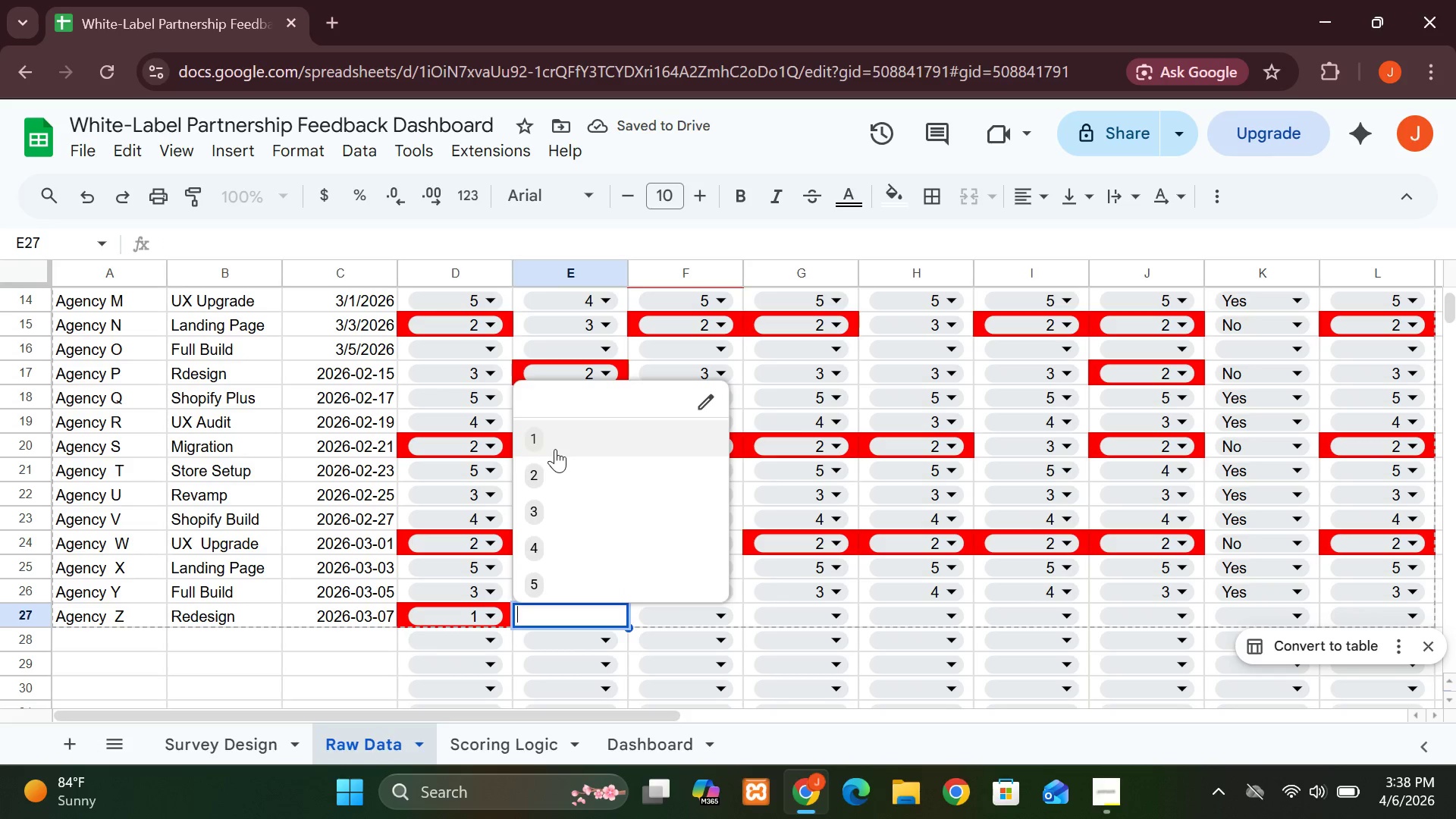 
left_click([552, 475])
 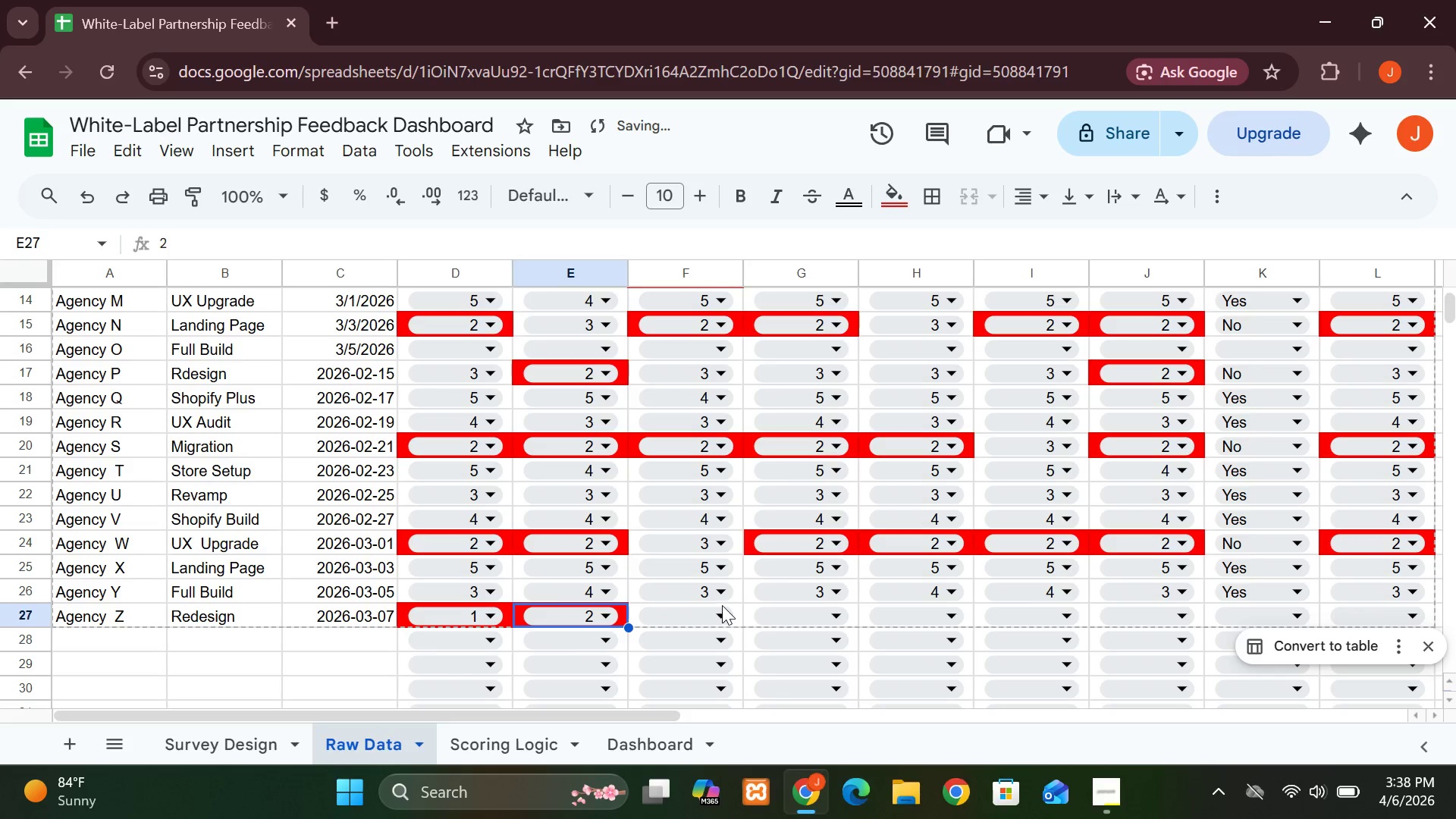 
left_click([724, 611])
 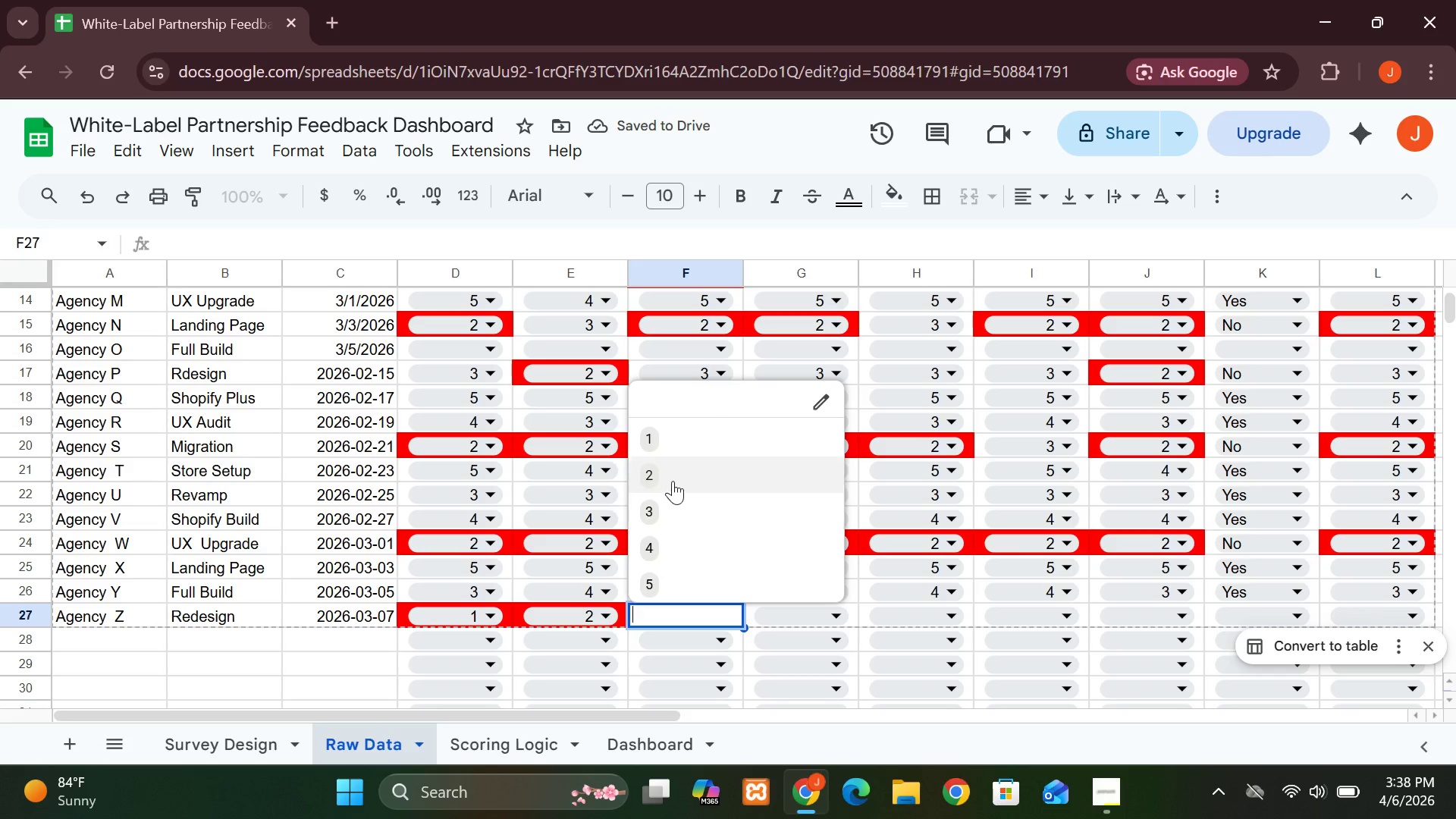 
left_click([672, 478])
 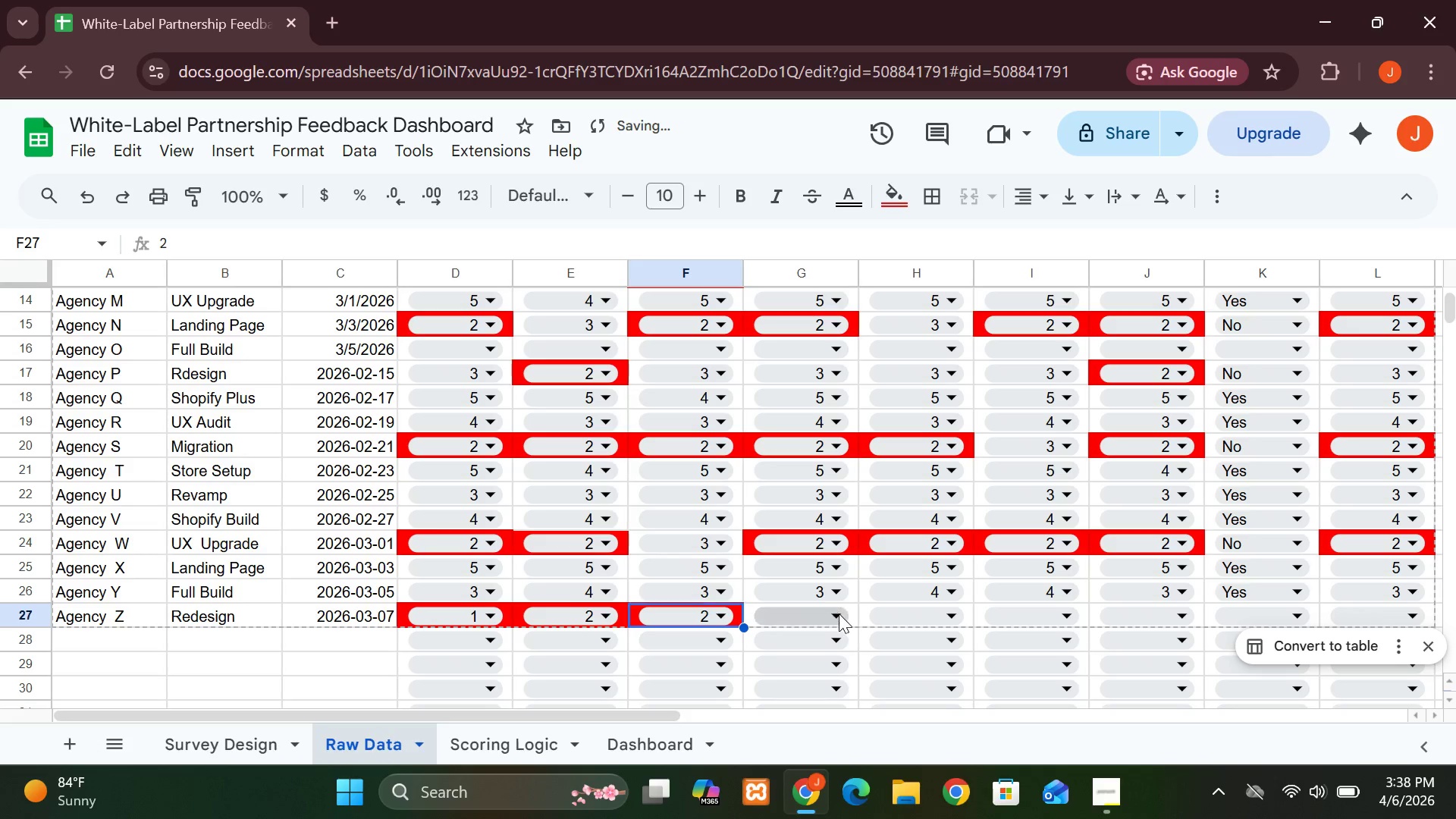 
left_click([839, 617])
 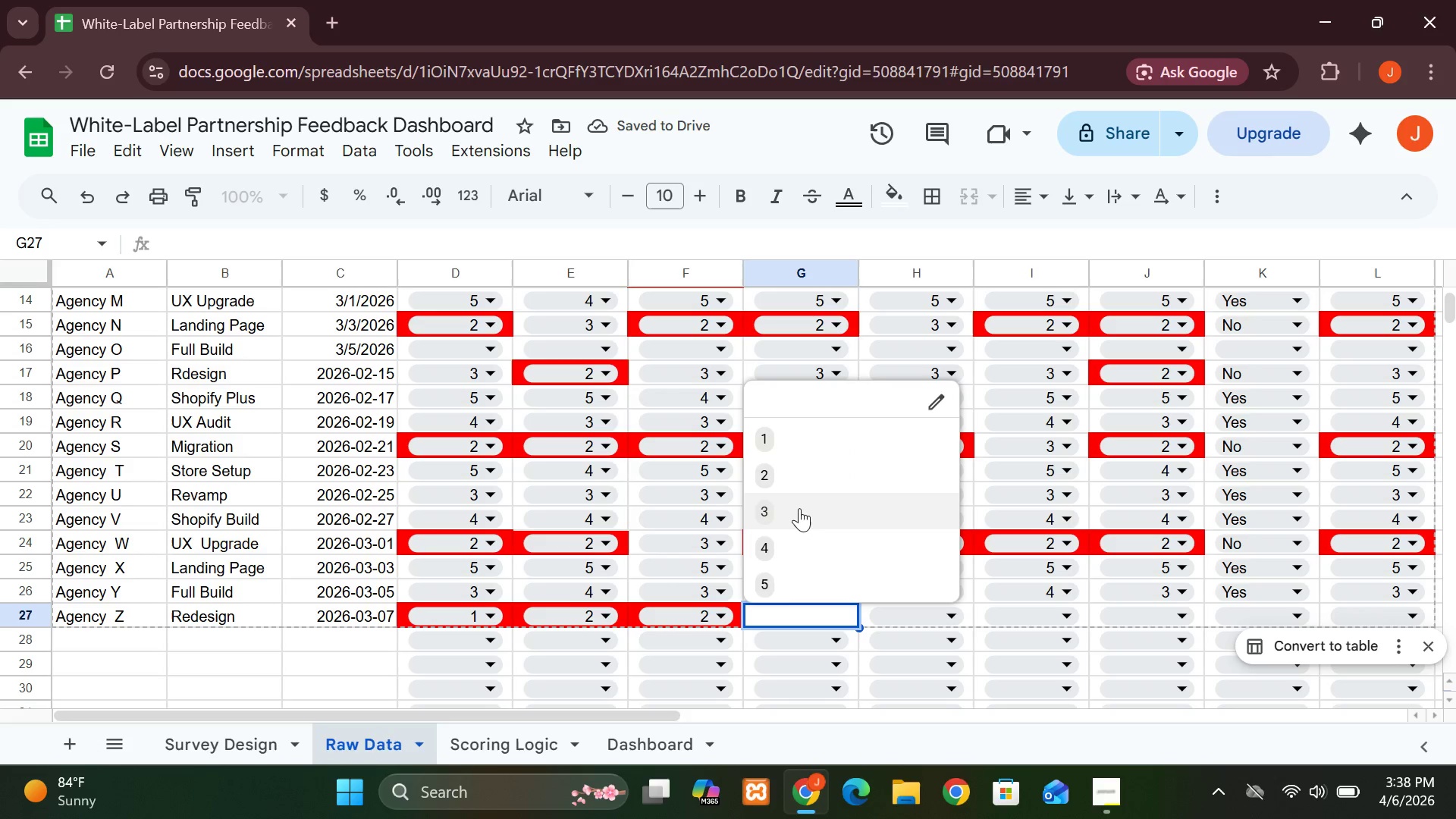 
left_click([786, 485])
 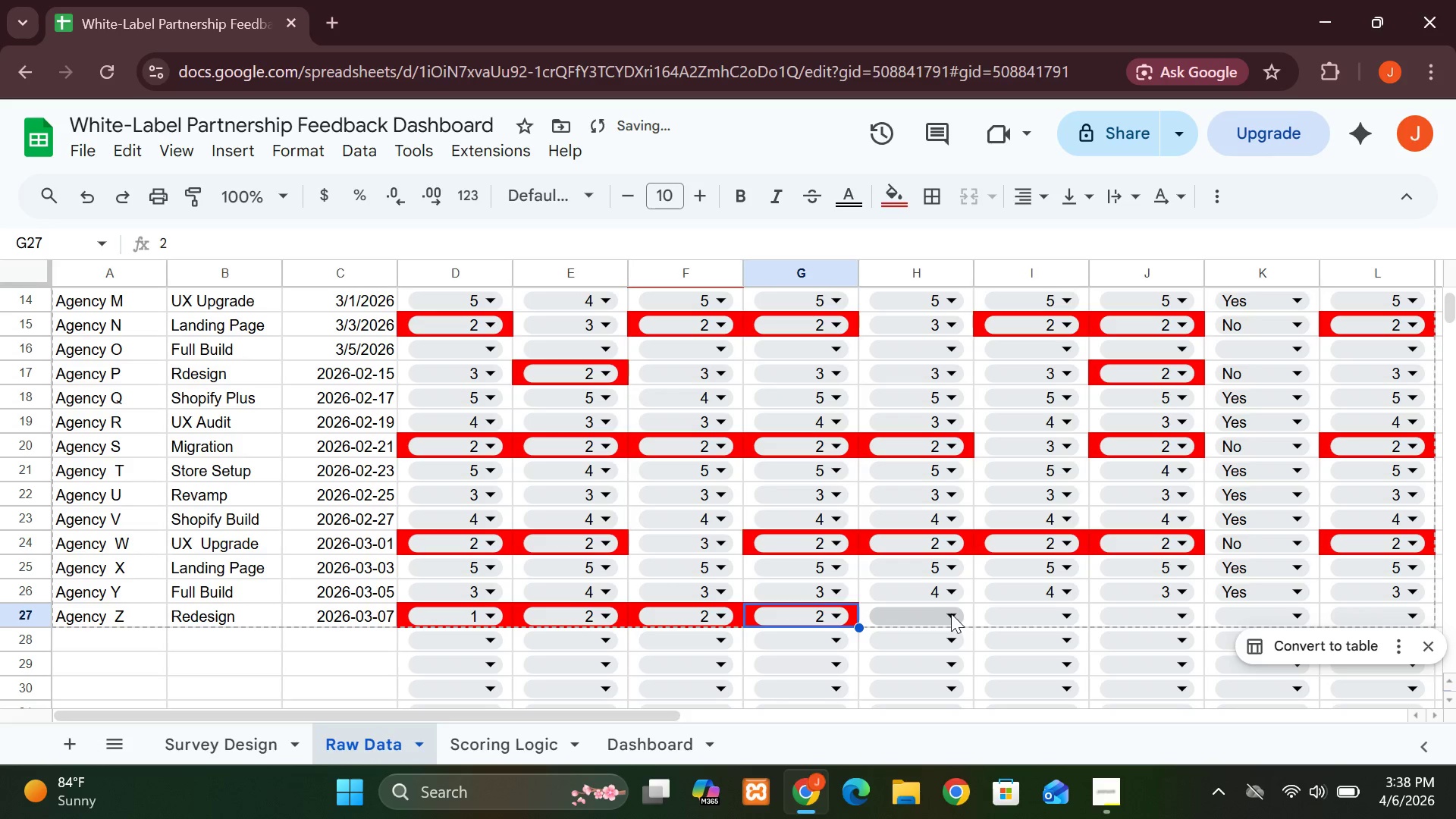 
left_click([951, 613])
 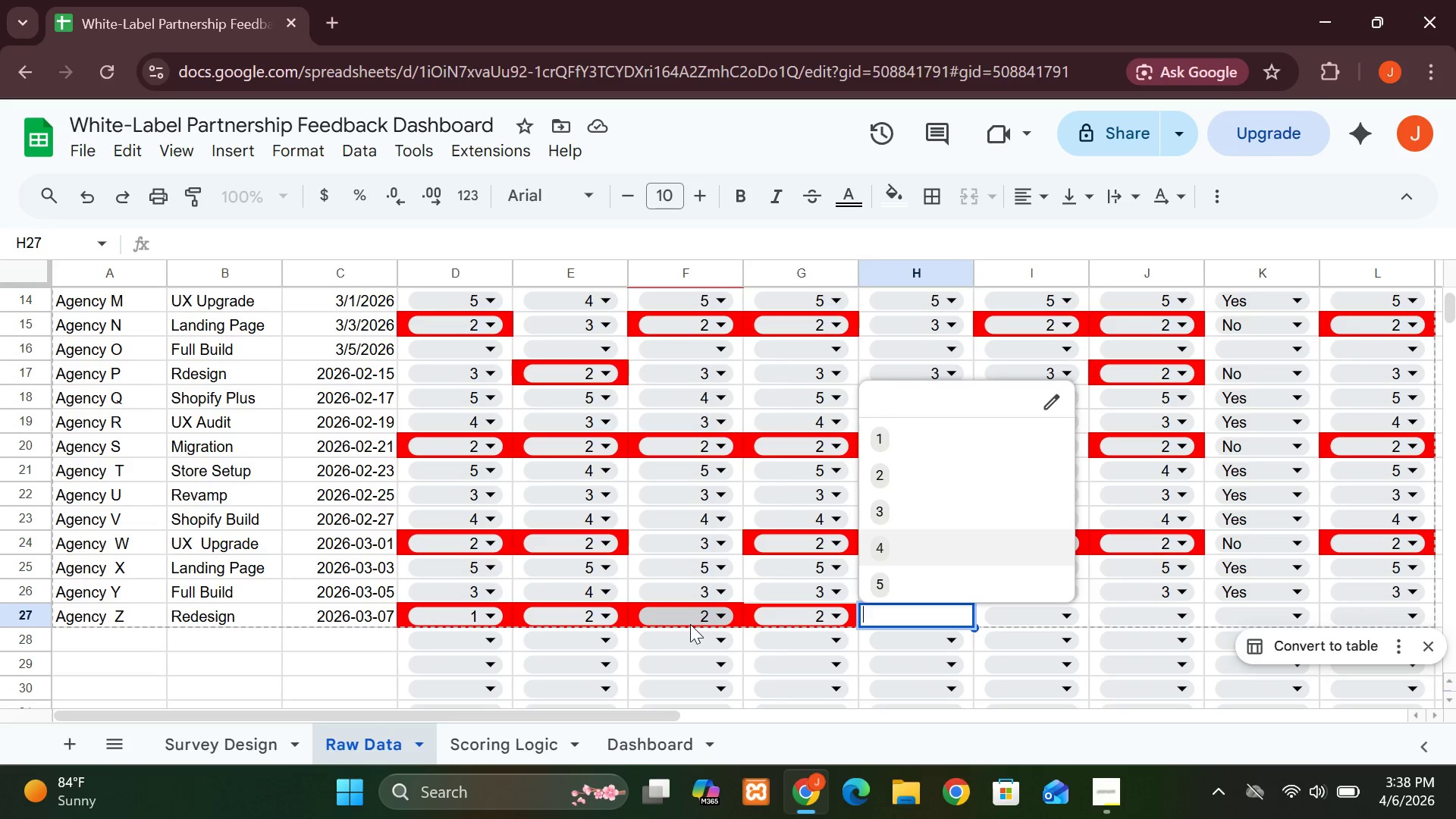 
wait(7.22)
 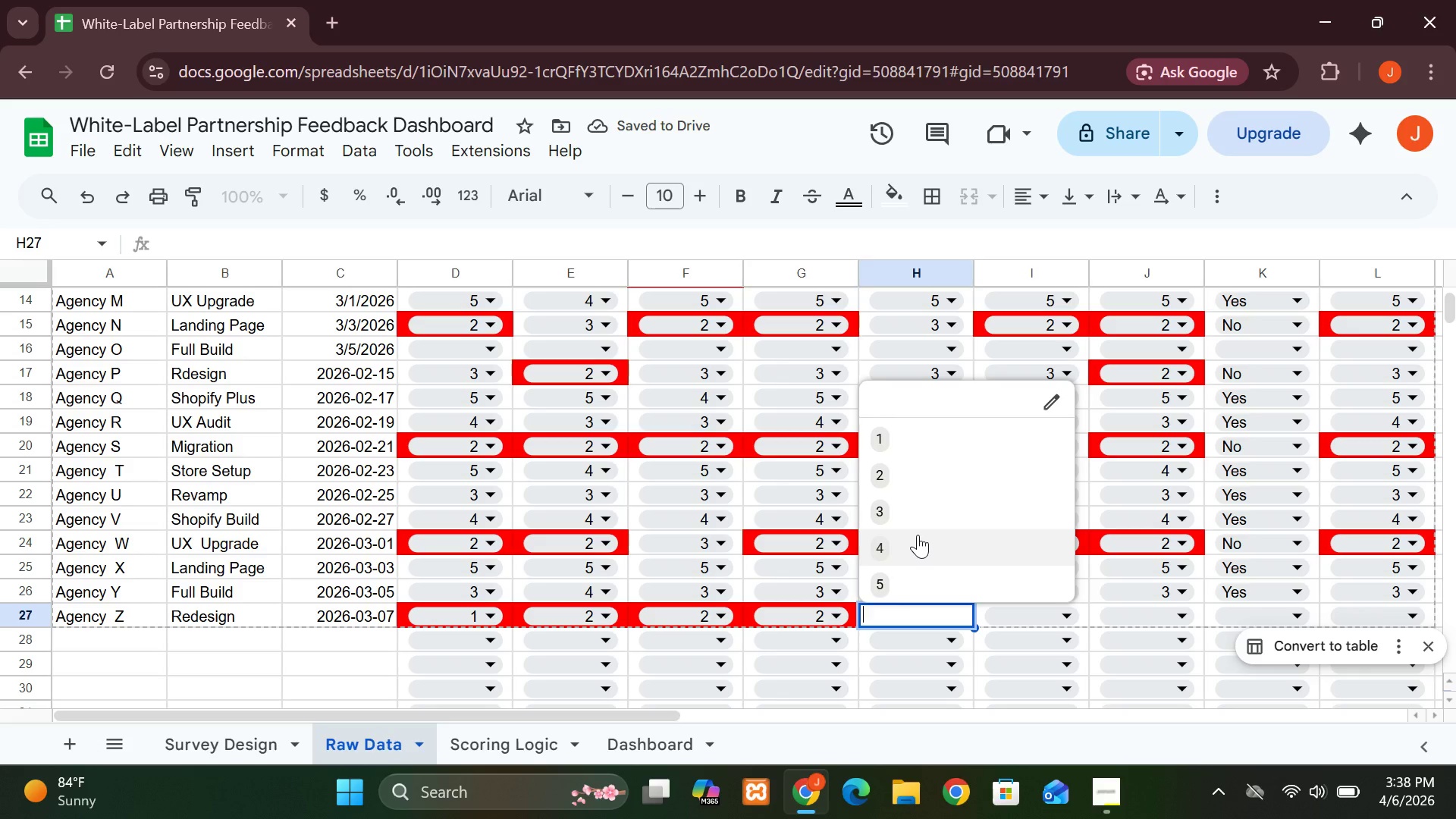 
left_click([898, 485])
 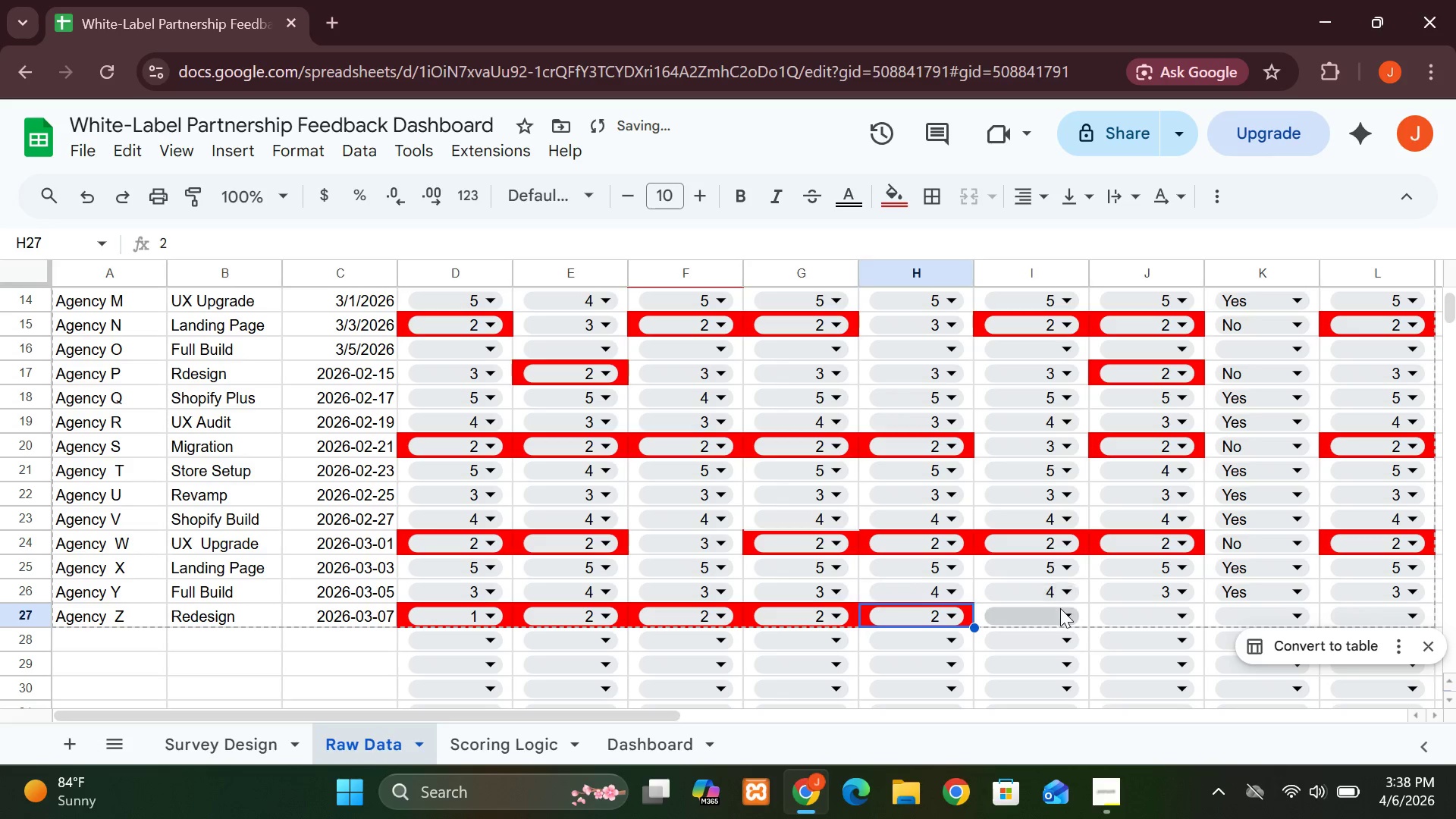 
left_click([1060, 608])
 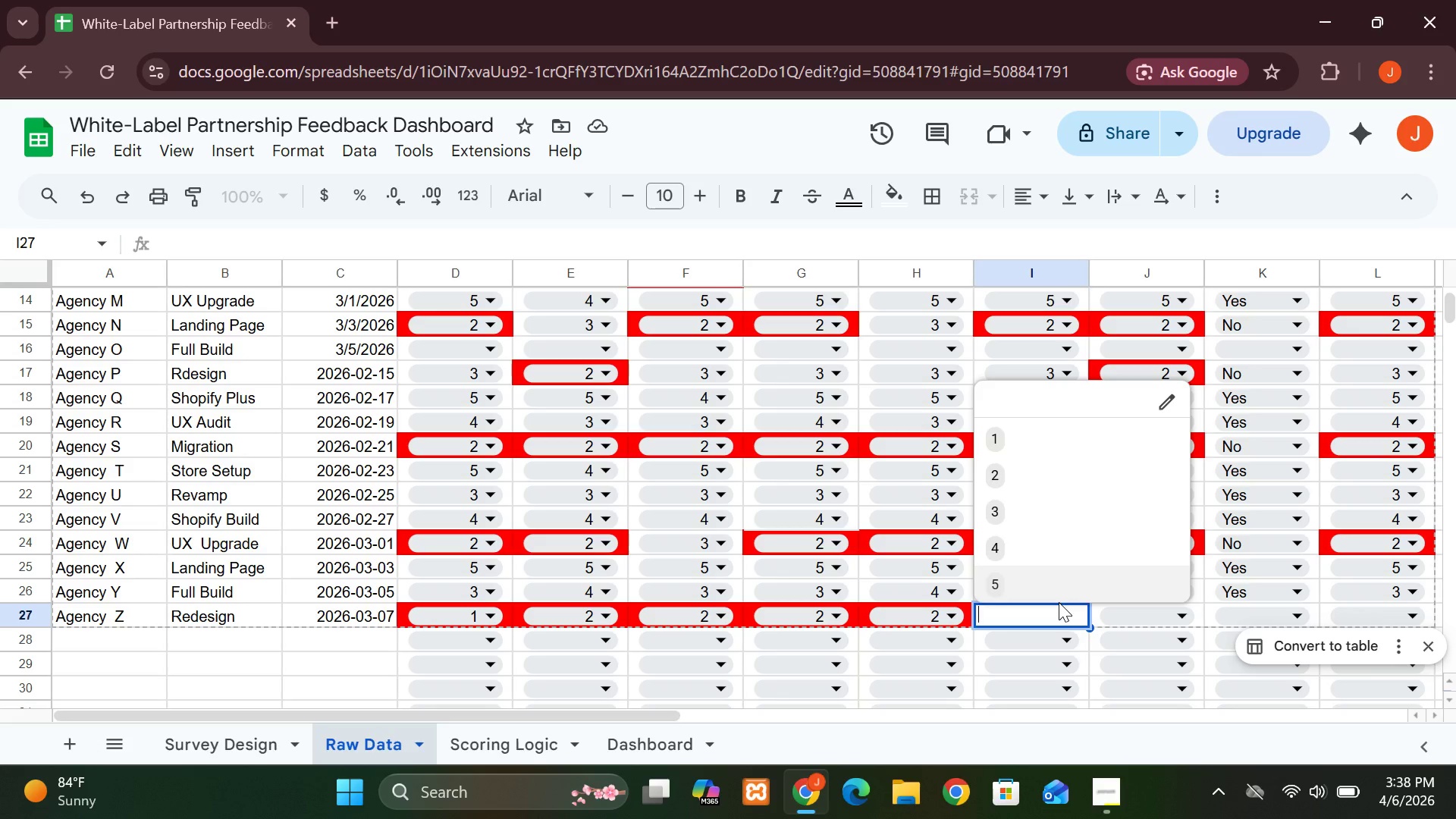 
wait(8.78)
 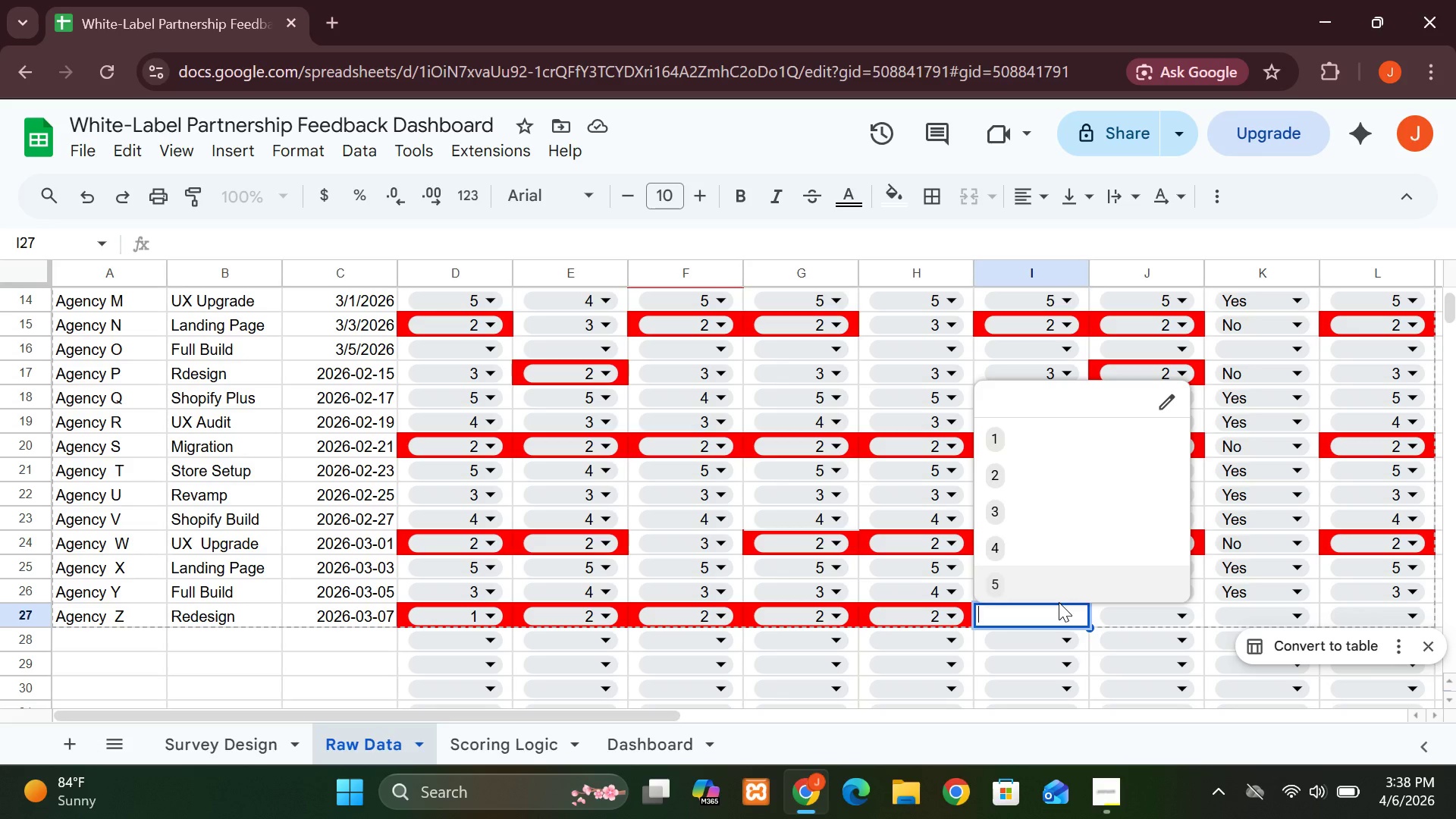 
left_click([1017, 479])
 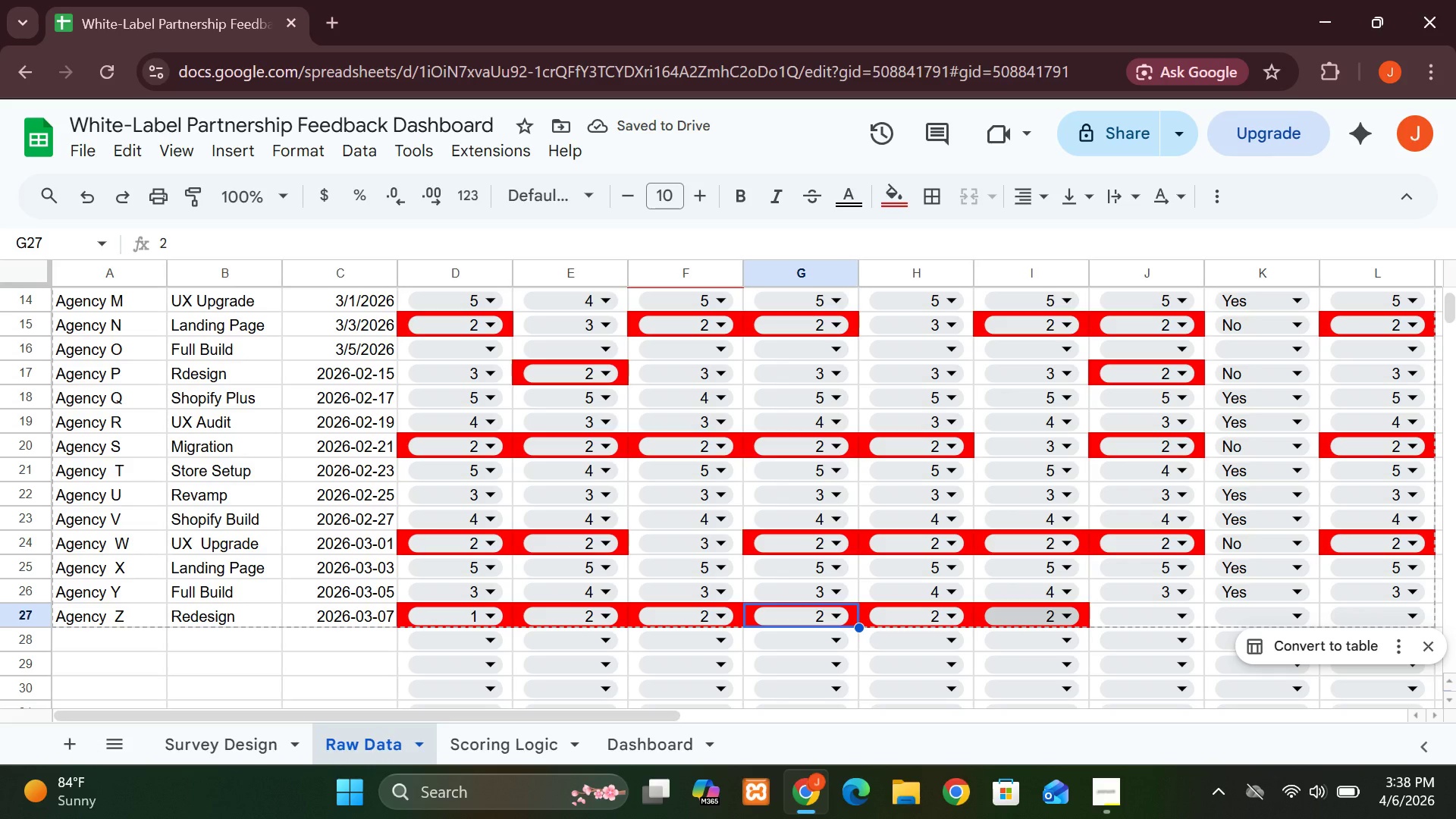 
wait(8.38)
 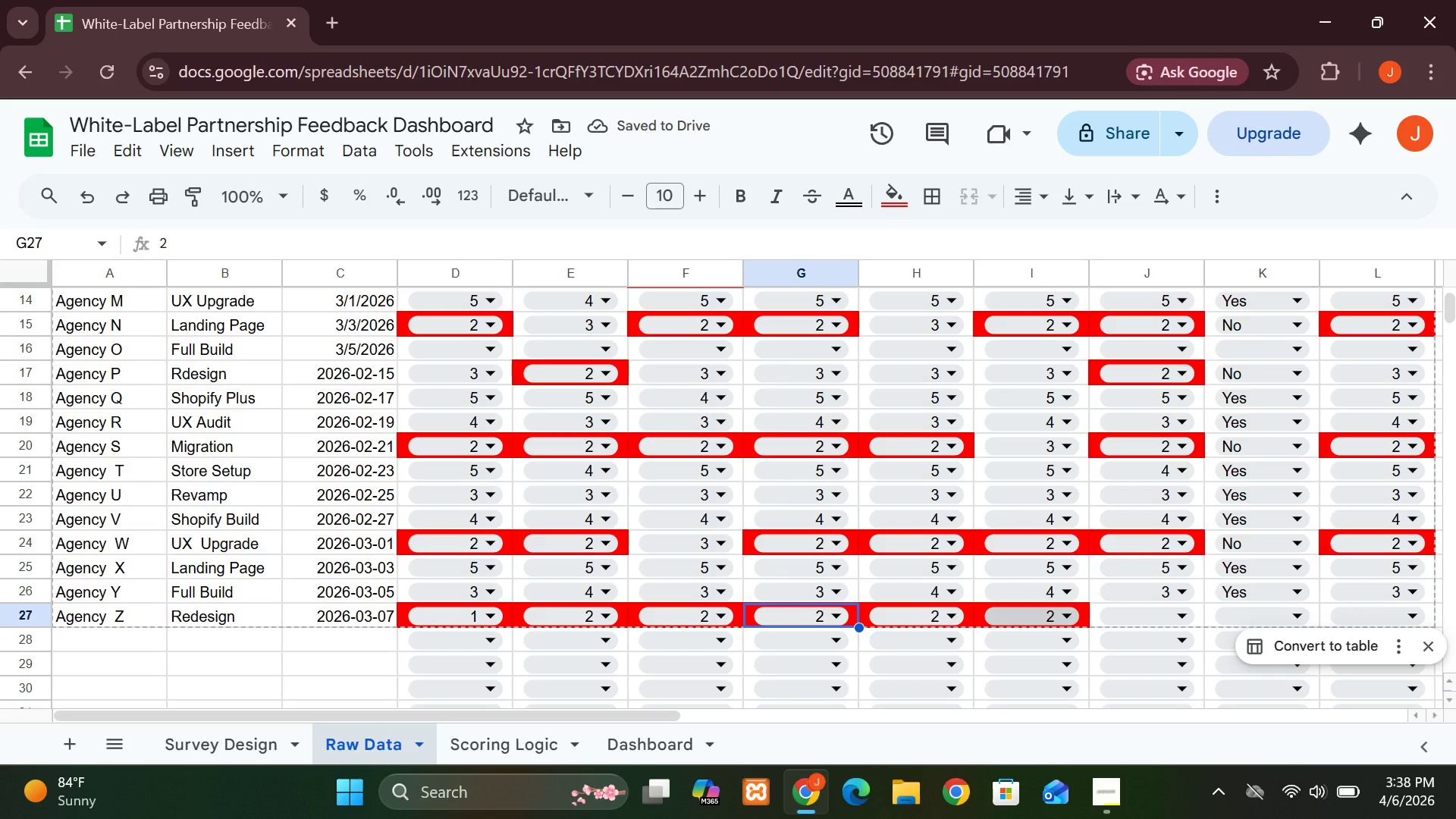 
left_click([1177, 617])
 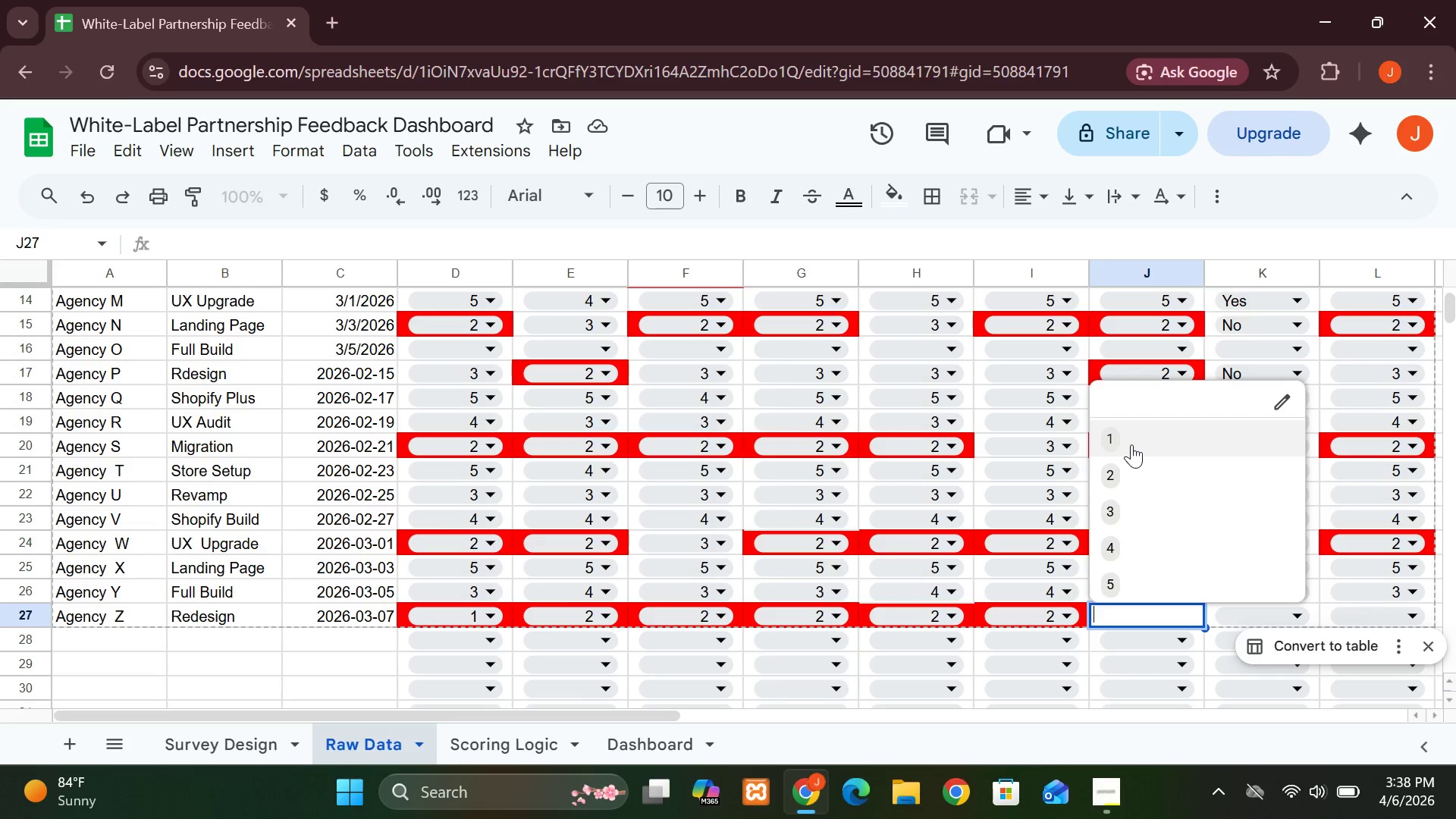 
left_click([1131, 444])
 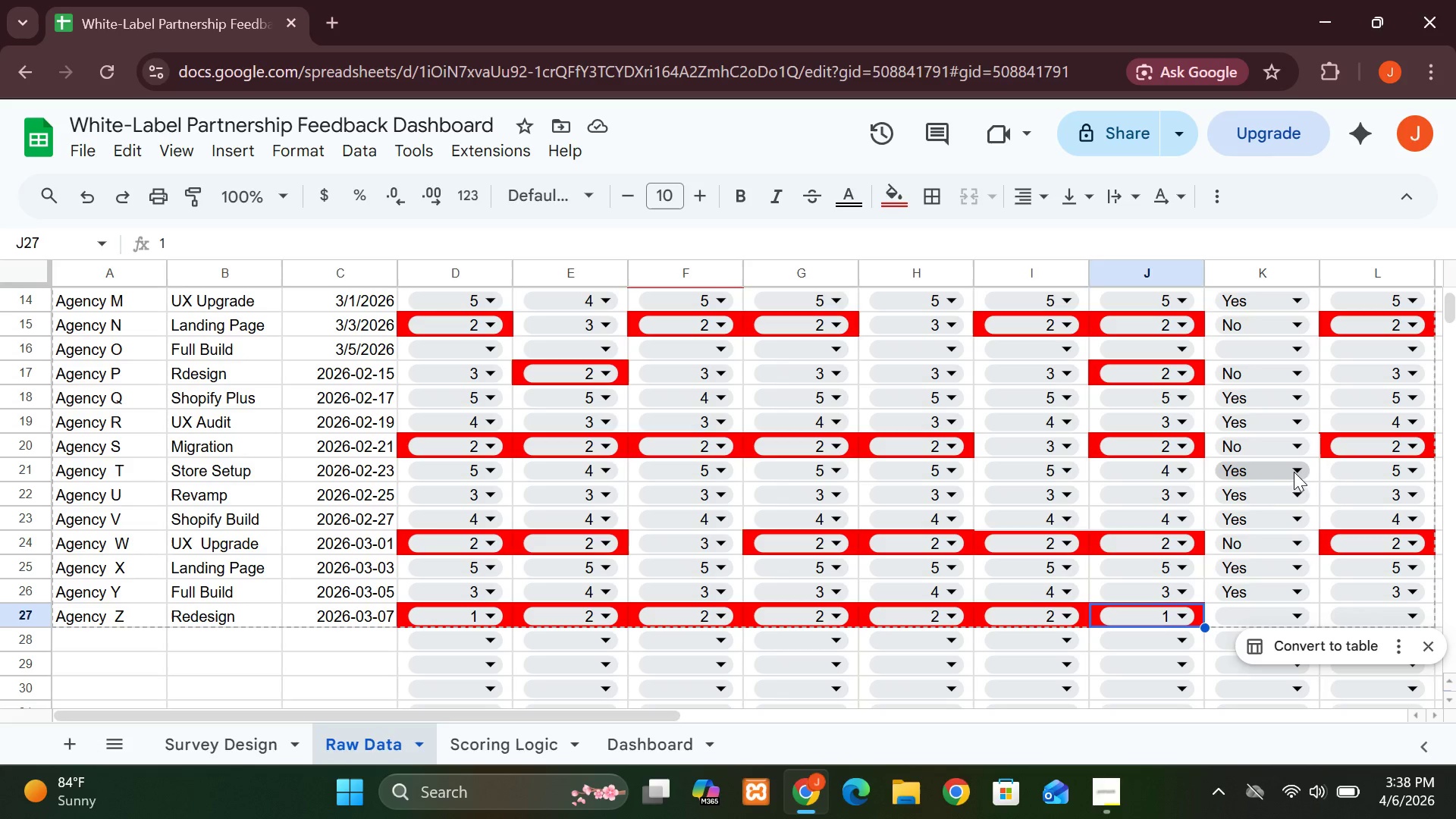 
wait(7.92)
 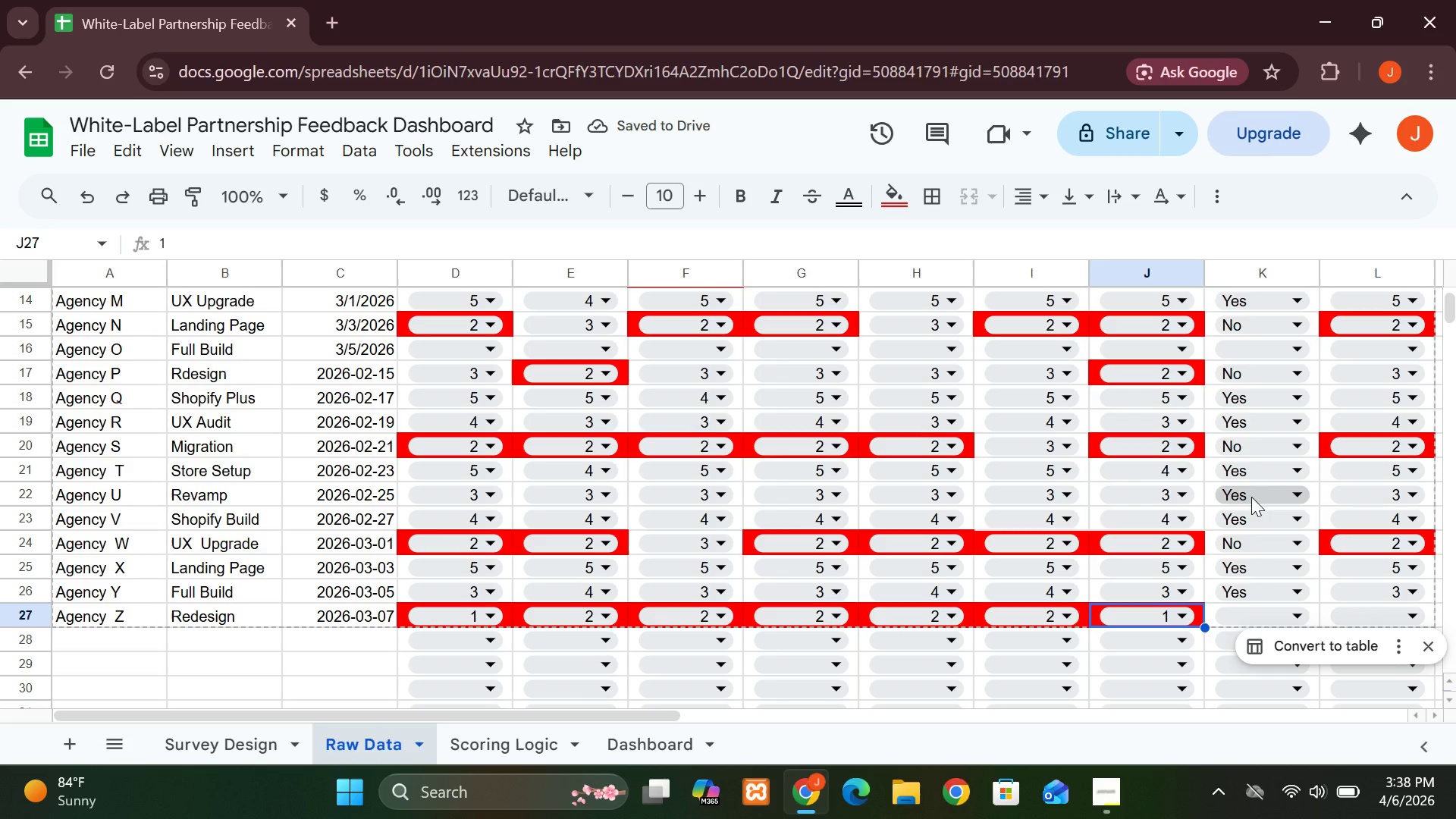 
left_click([1289, 614])
 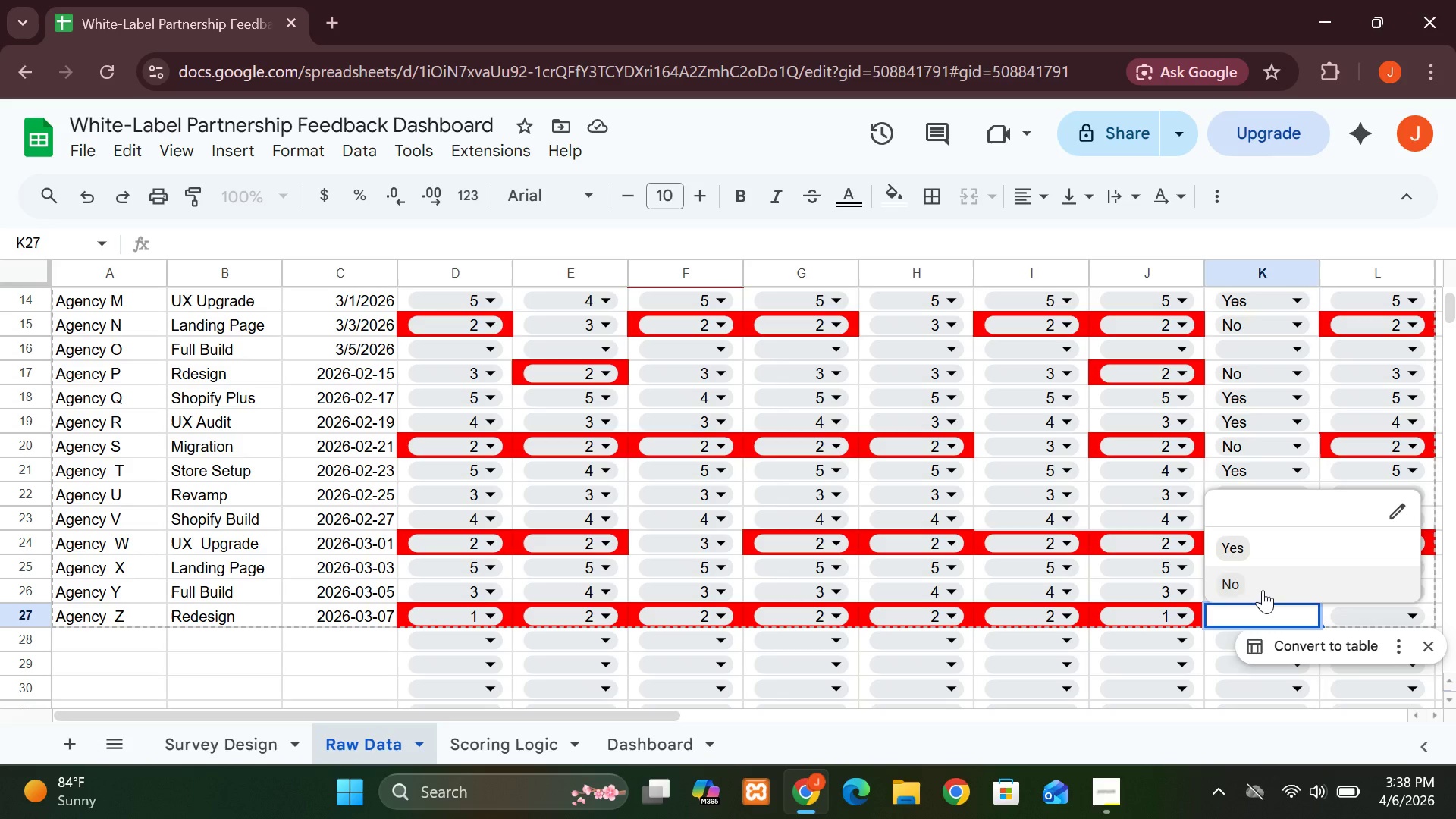 
left_click([1263, 590])
 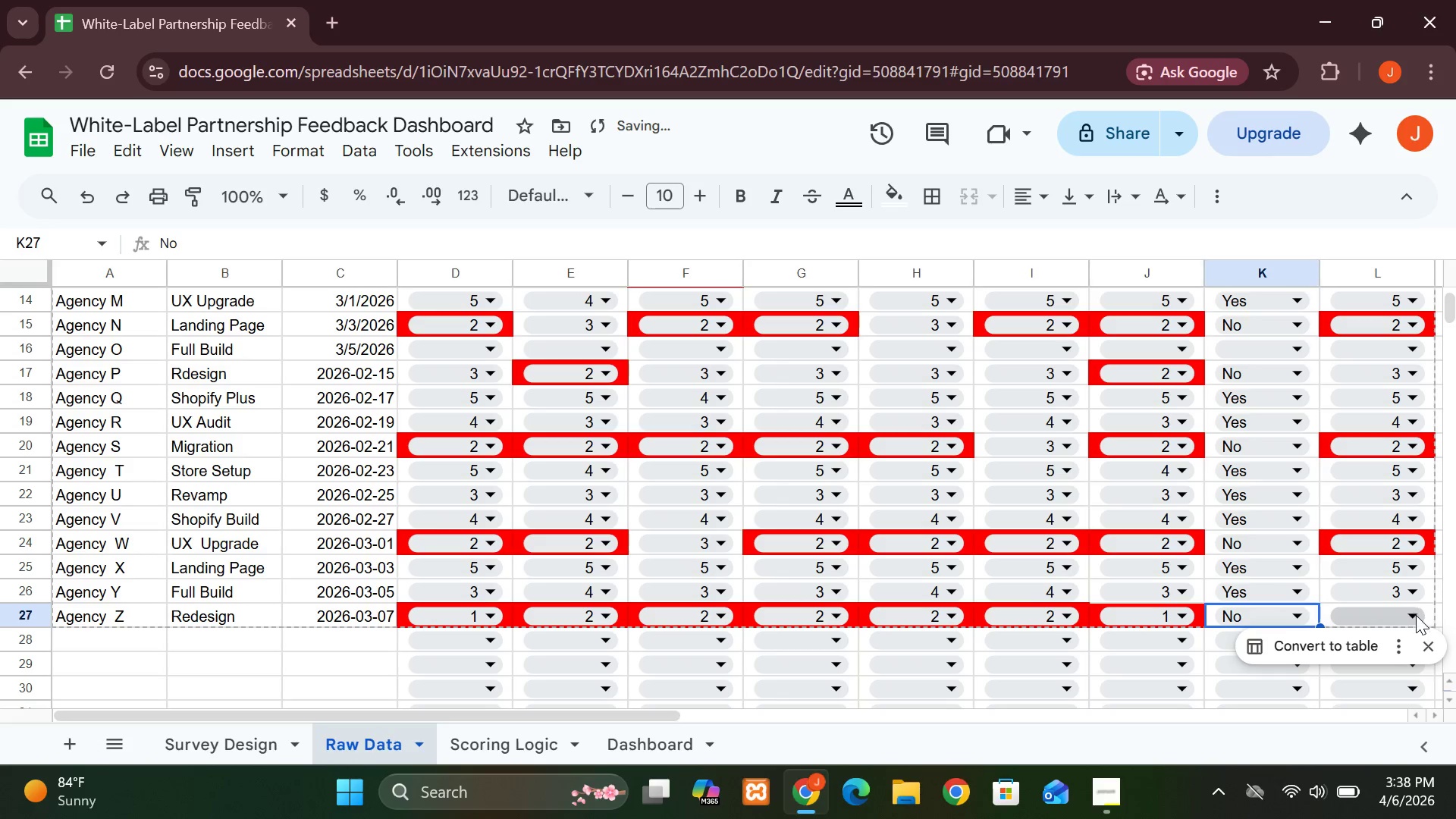 
left_click([1418, 616])
 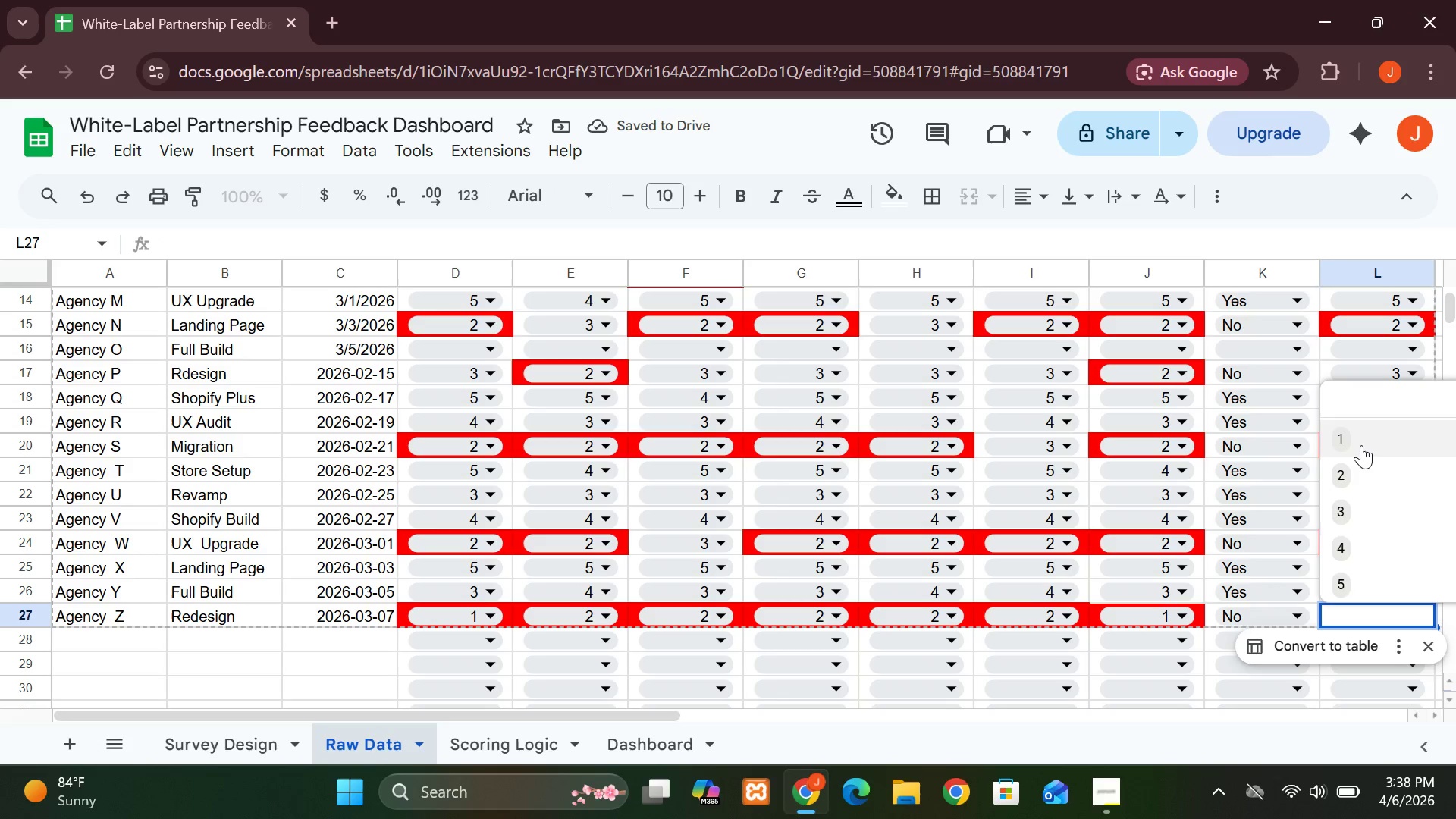 
left_click([1361, 445])
 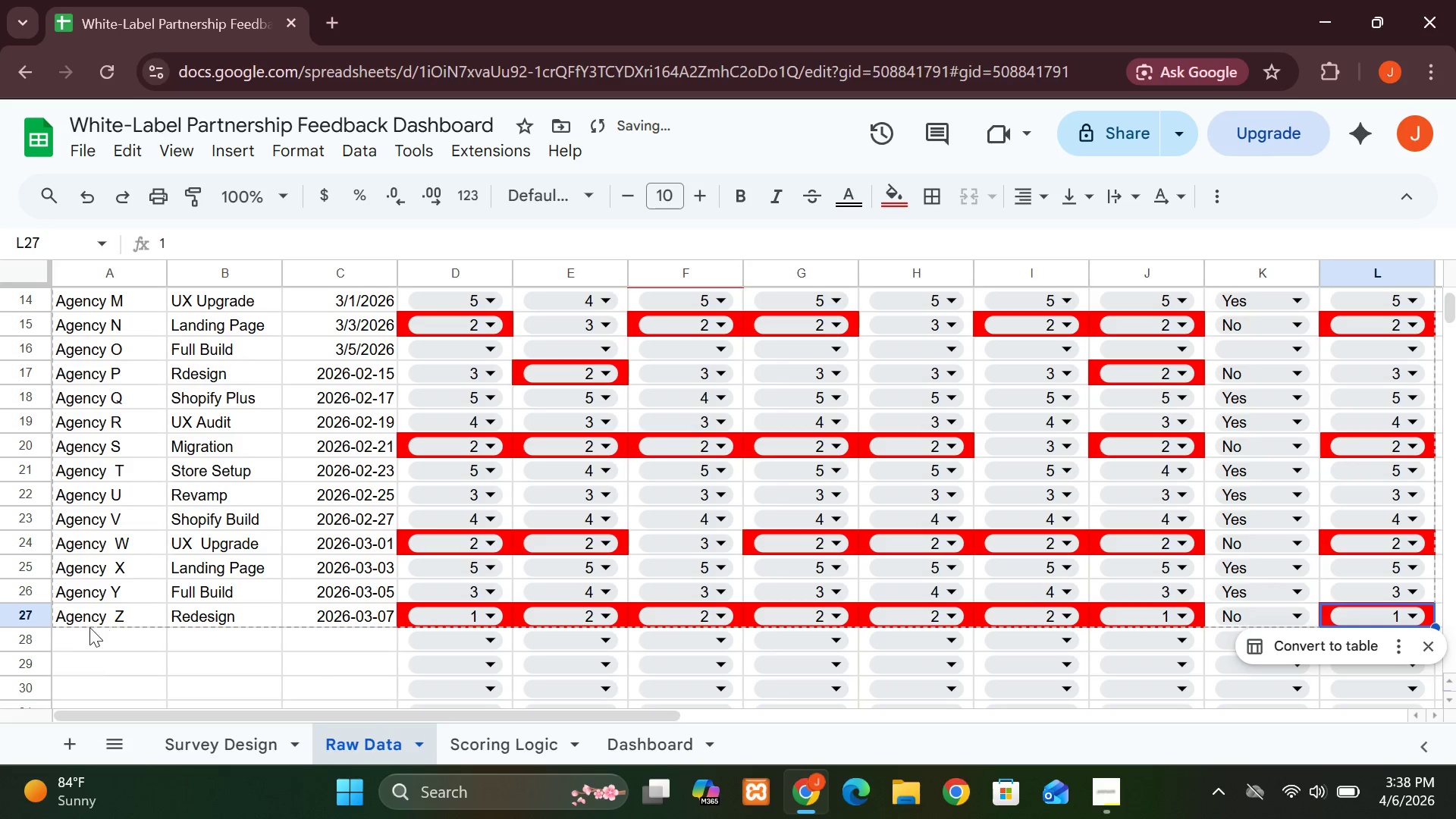 
left_click([67, 637])
 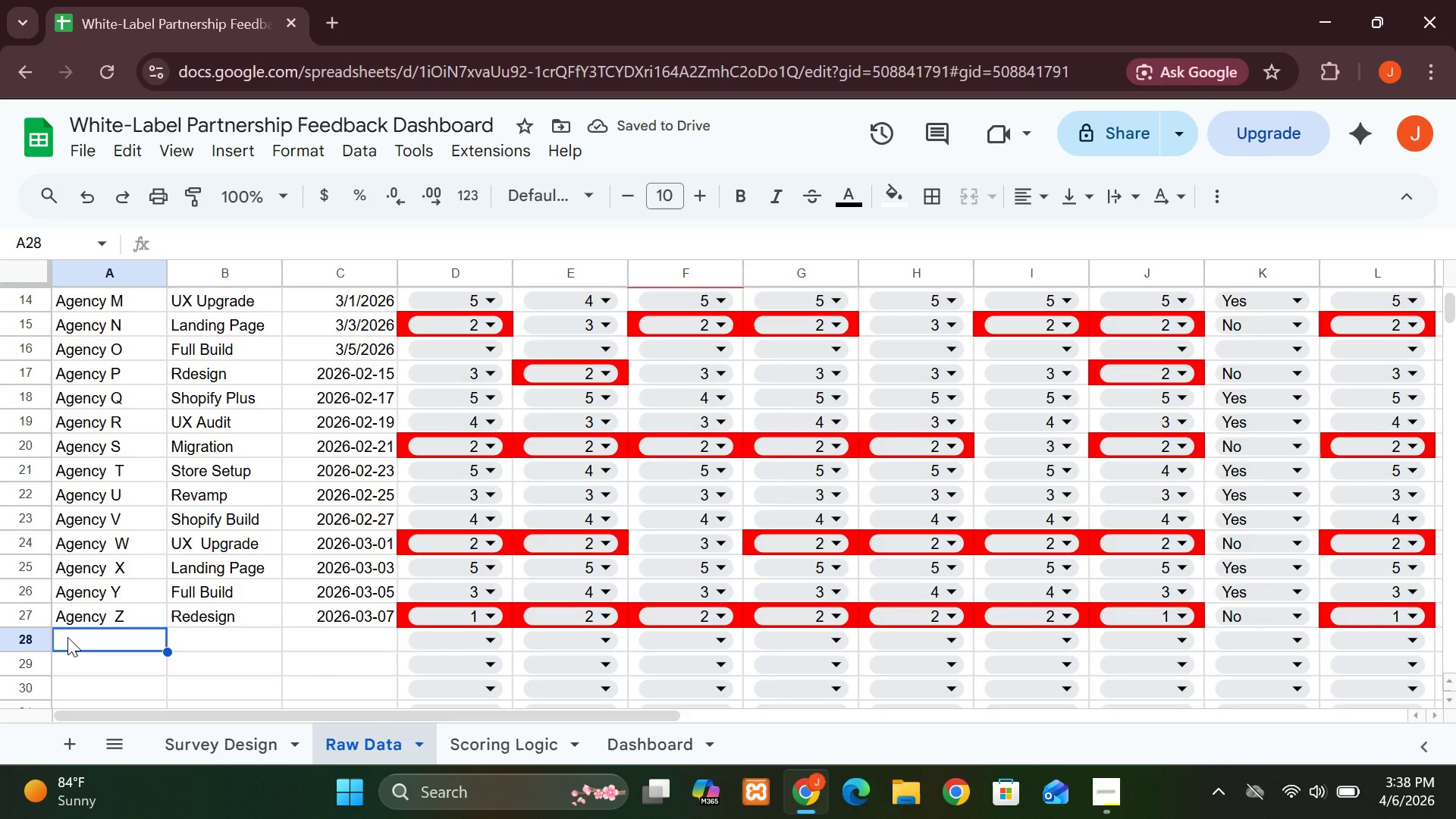 
type(Agency  )
 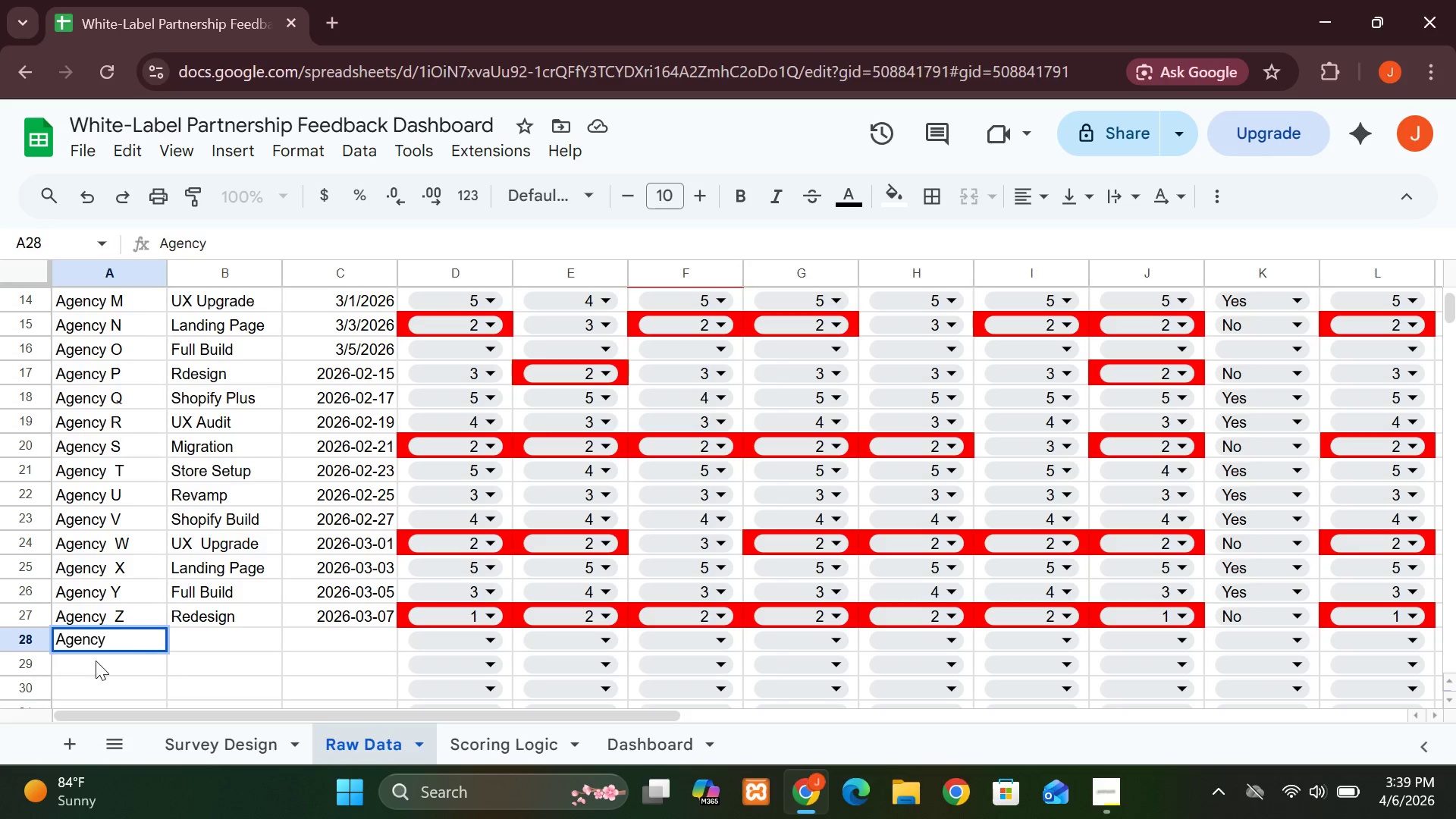 
wait(9.61)
 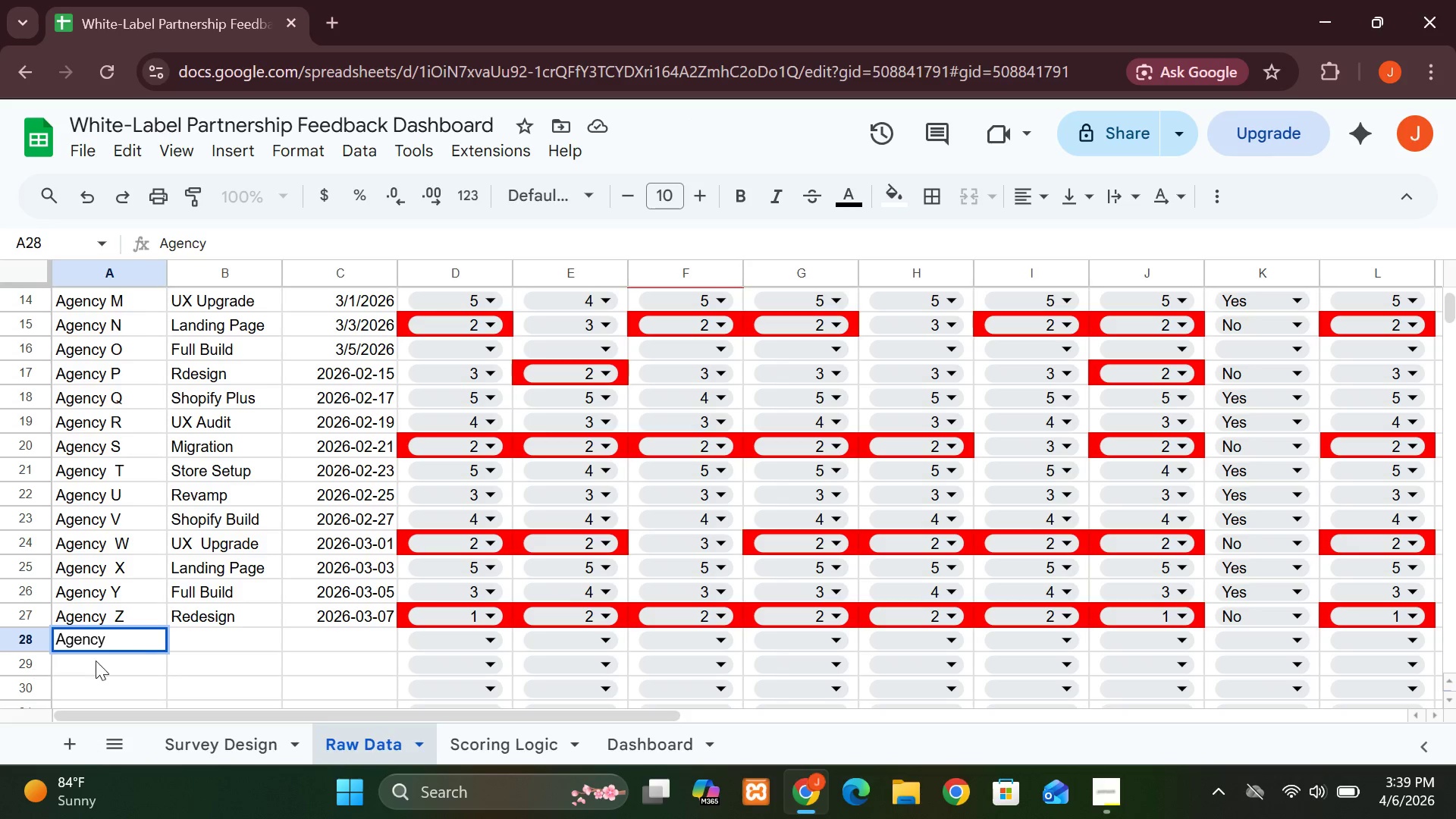 
key(A)
 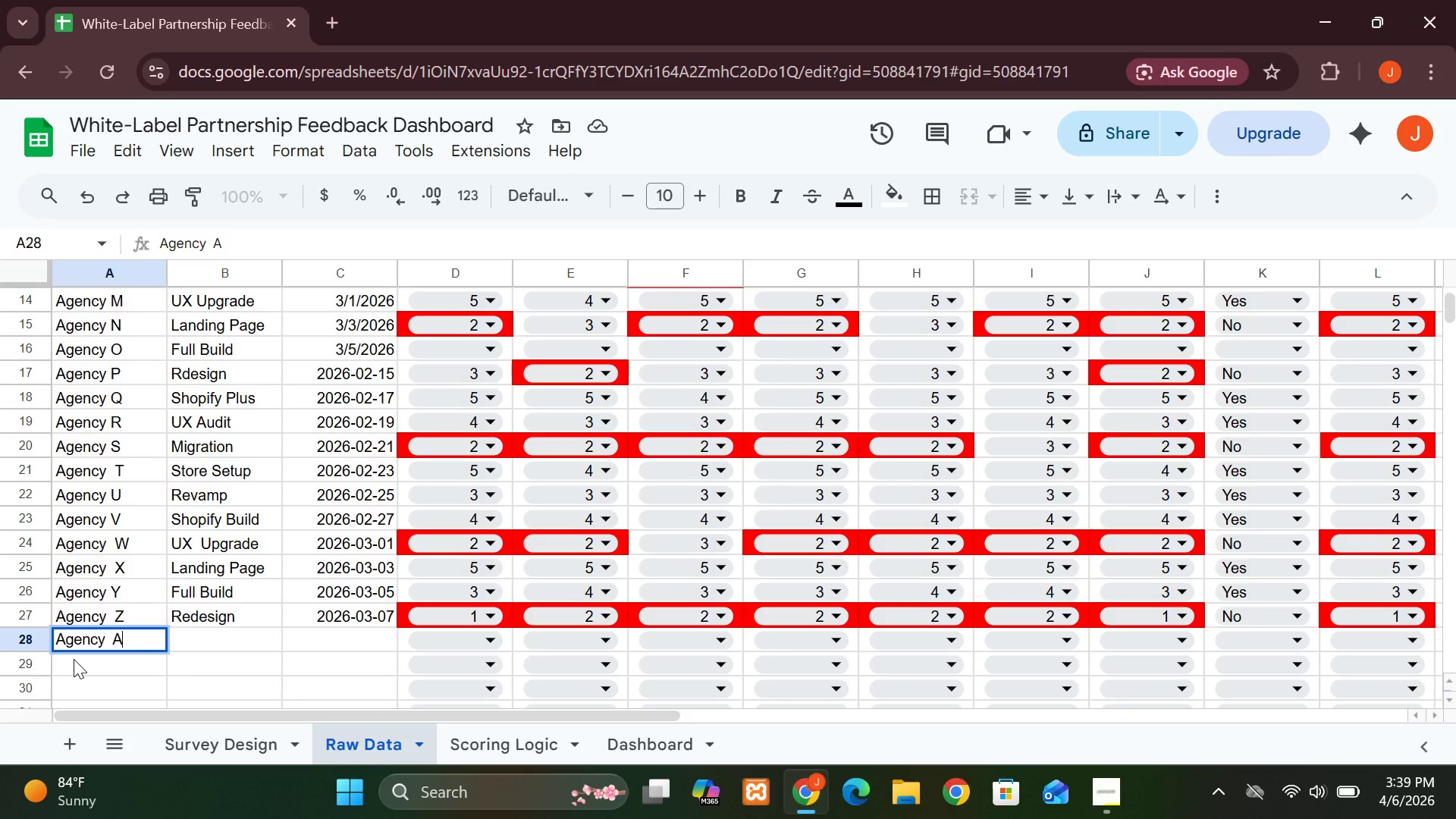 
key(CapsLock)
 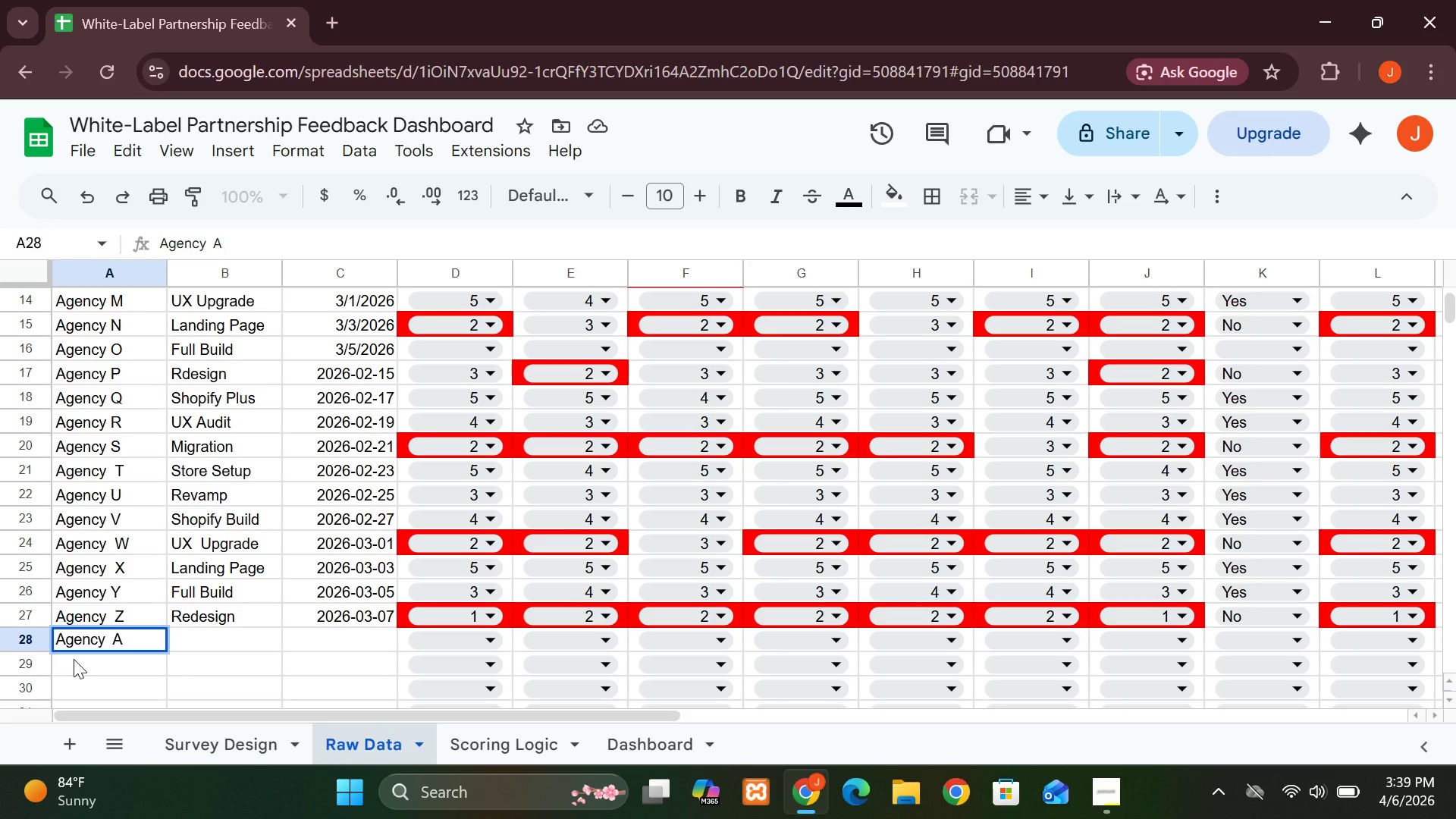 
key(1)
 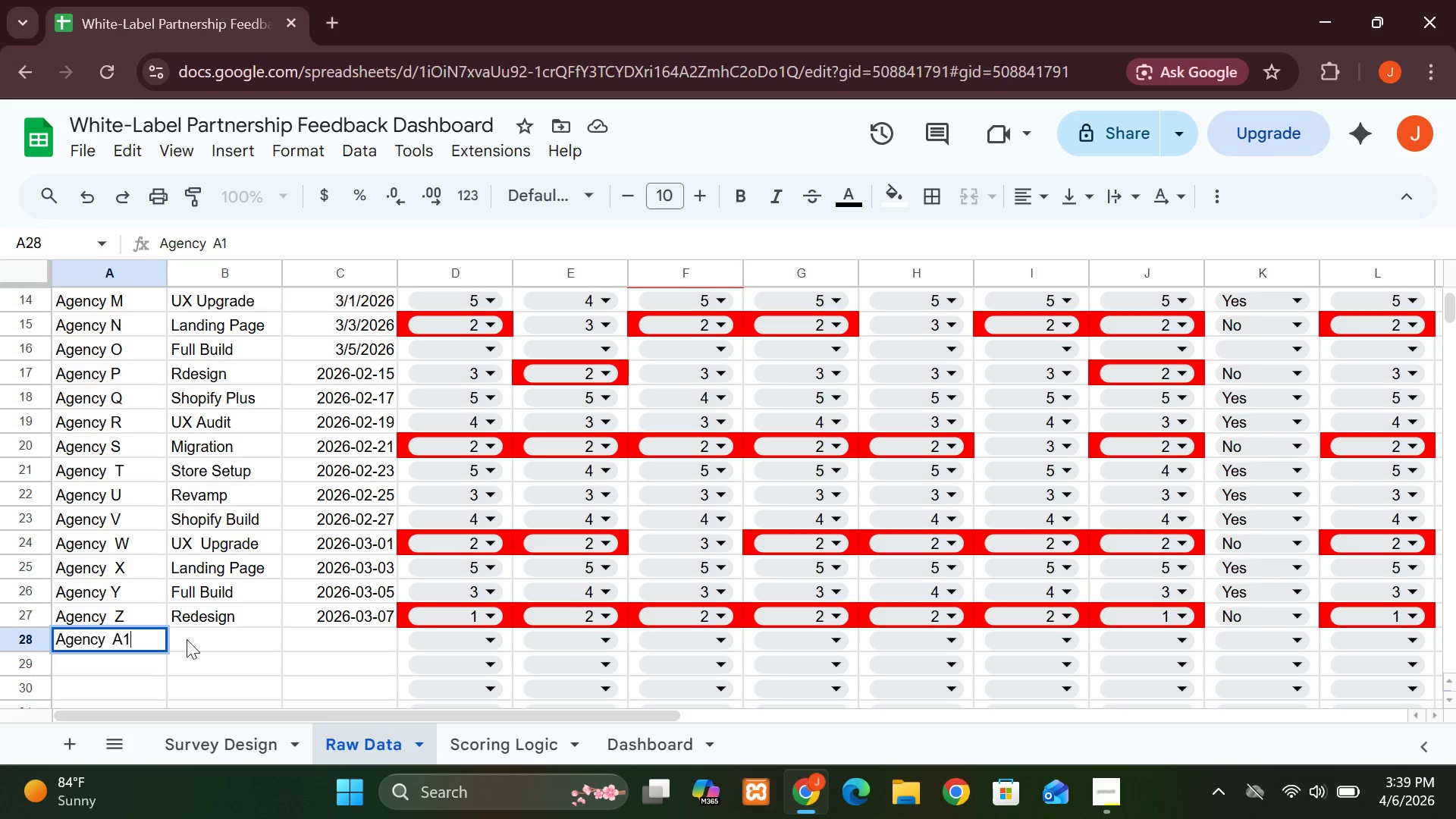 
left_click([196, 636])
 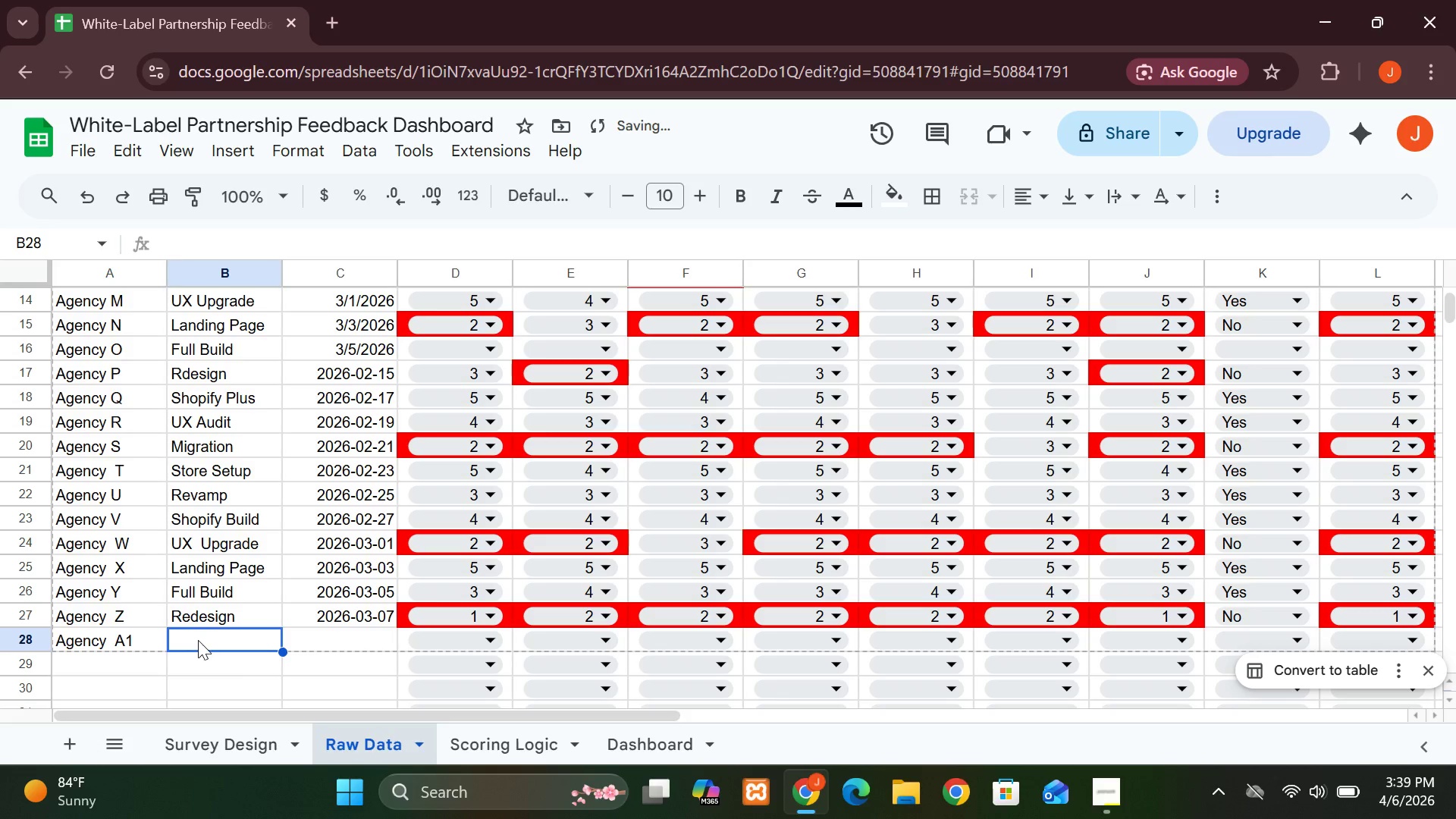 
type(Shopify )
 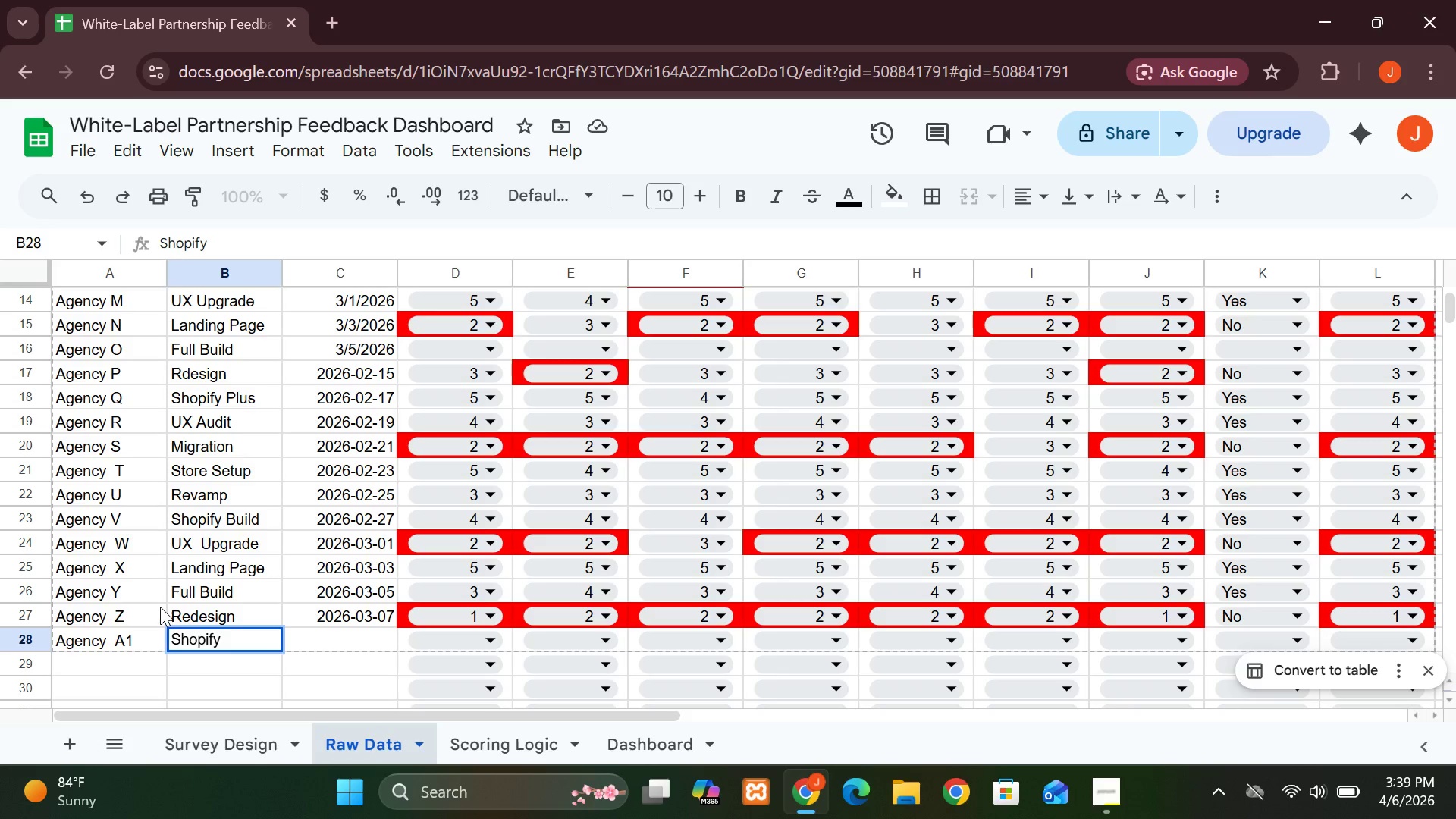 
wait(5.26)
 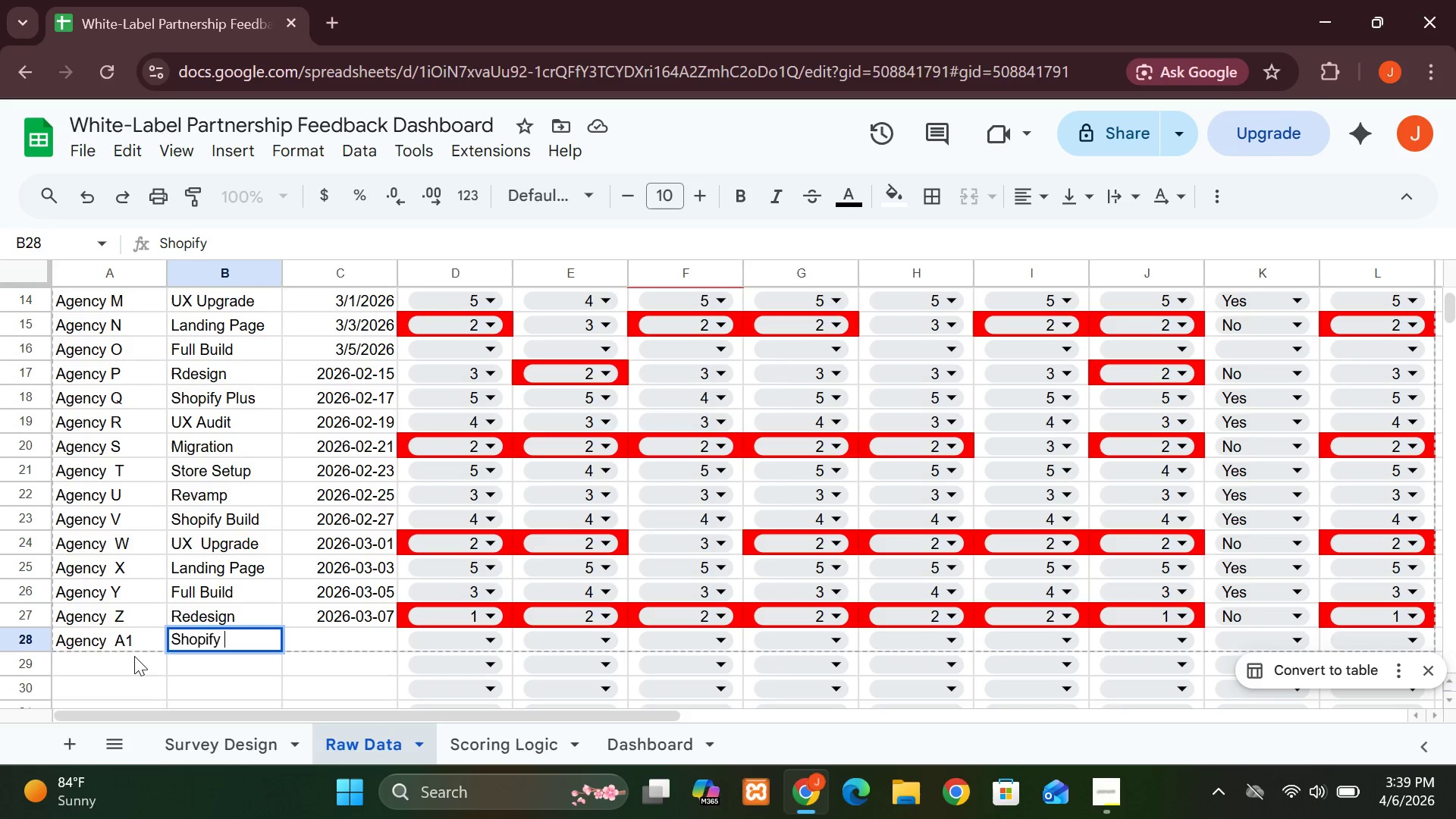 
type(Plus)
 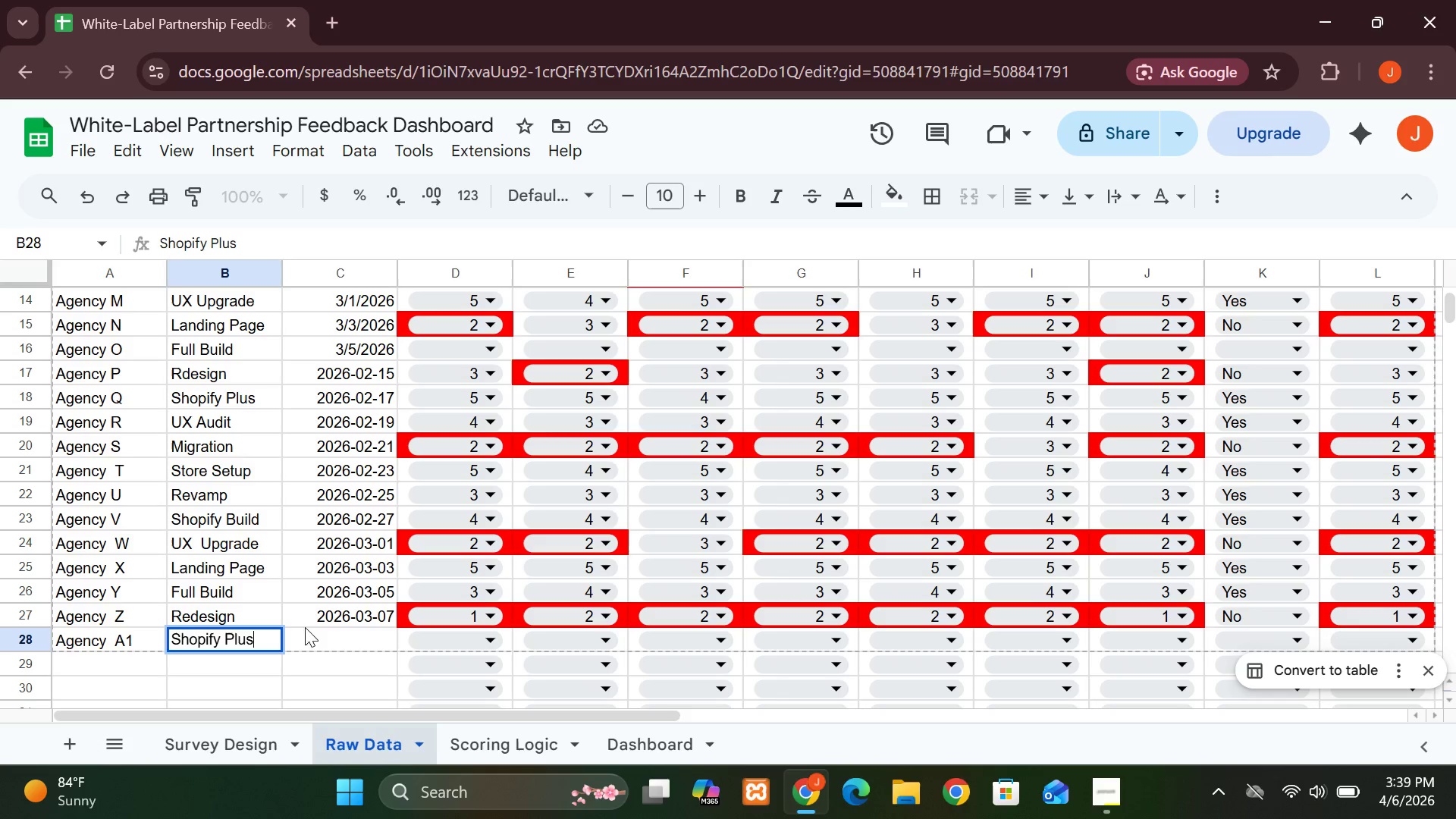 
left_click([317, 631])
 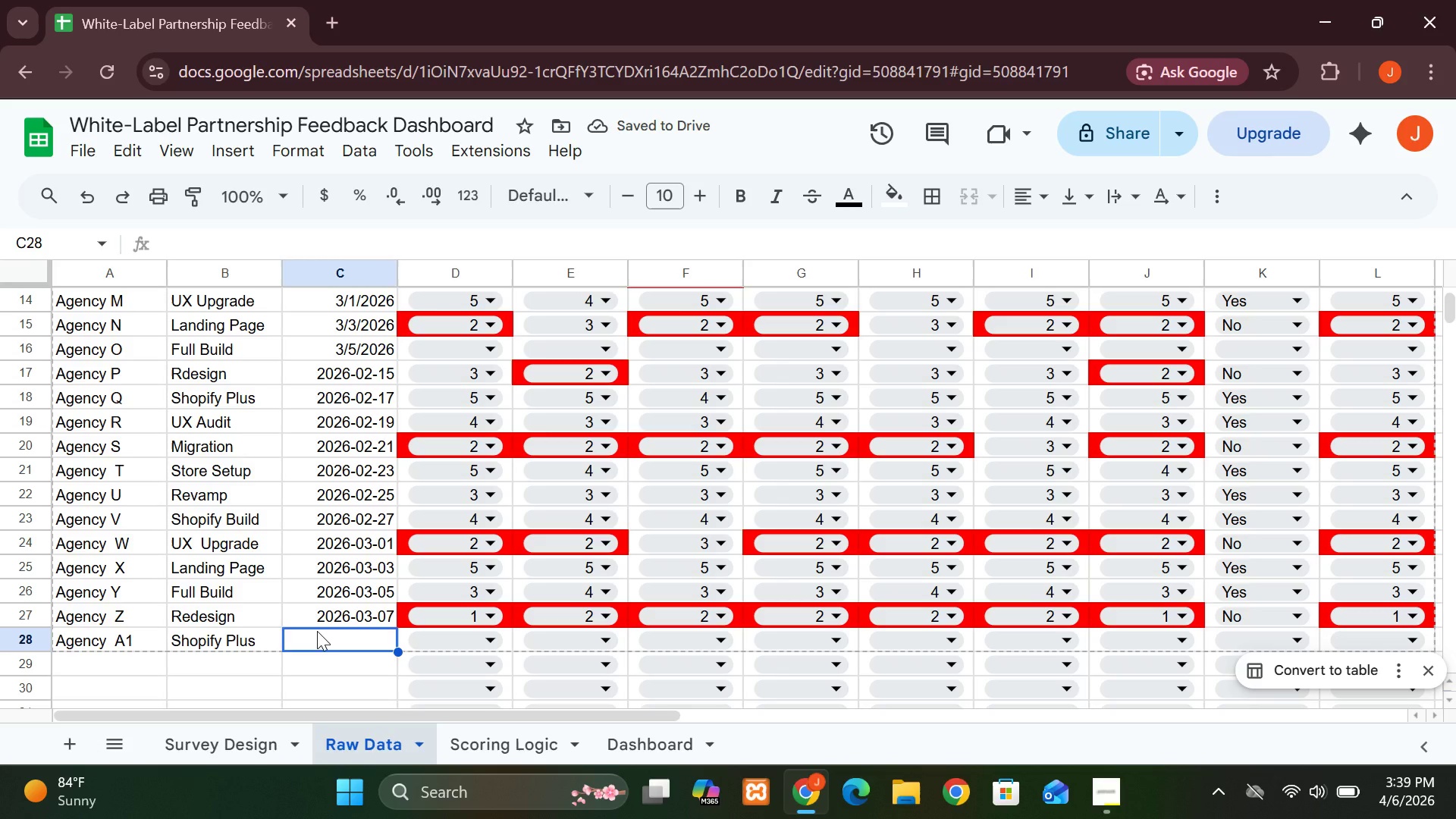 
wait(5.83)
 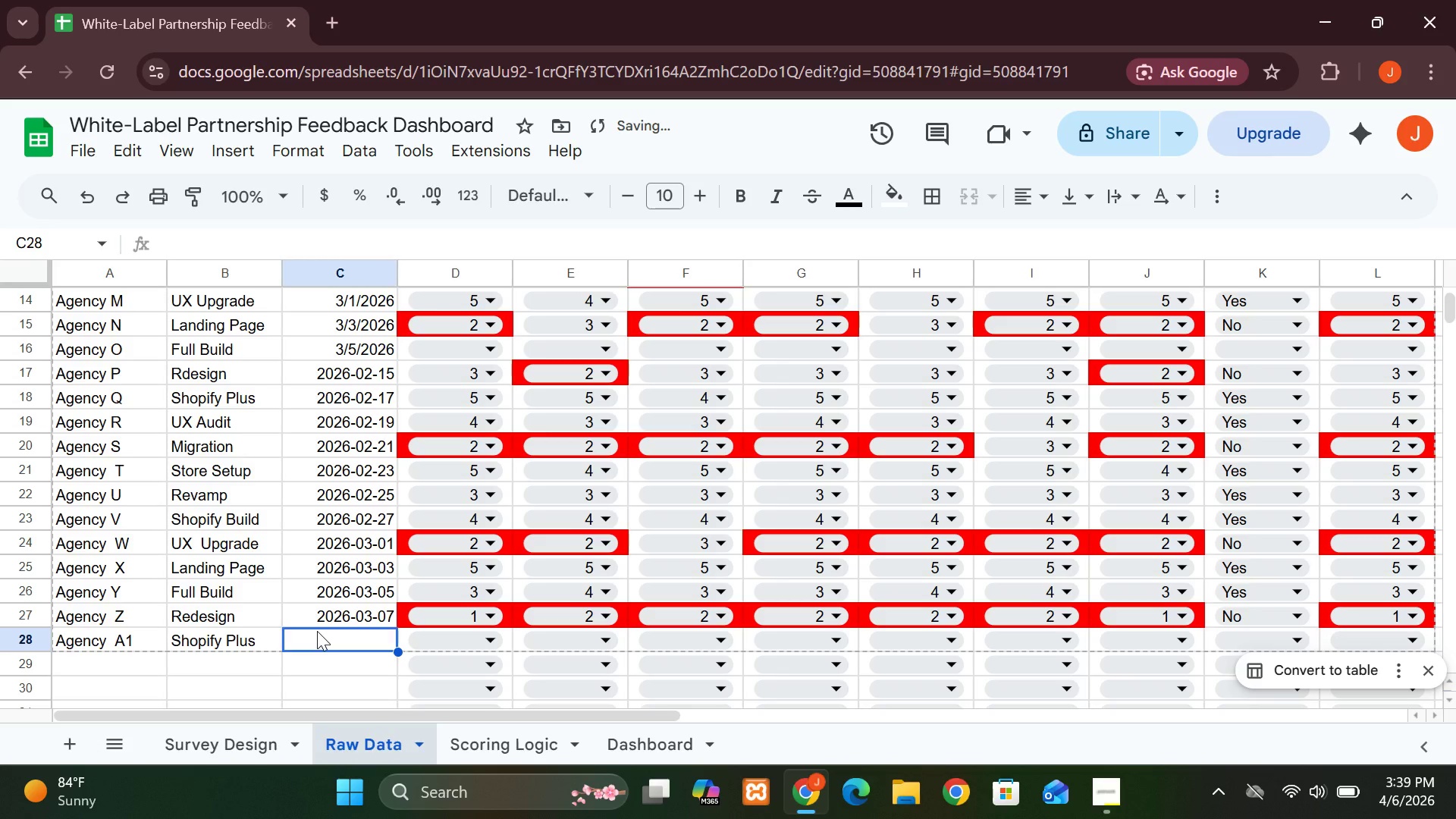 
type(2026-03-09)
 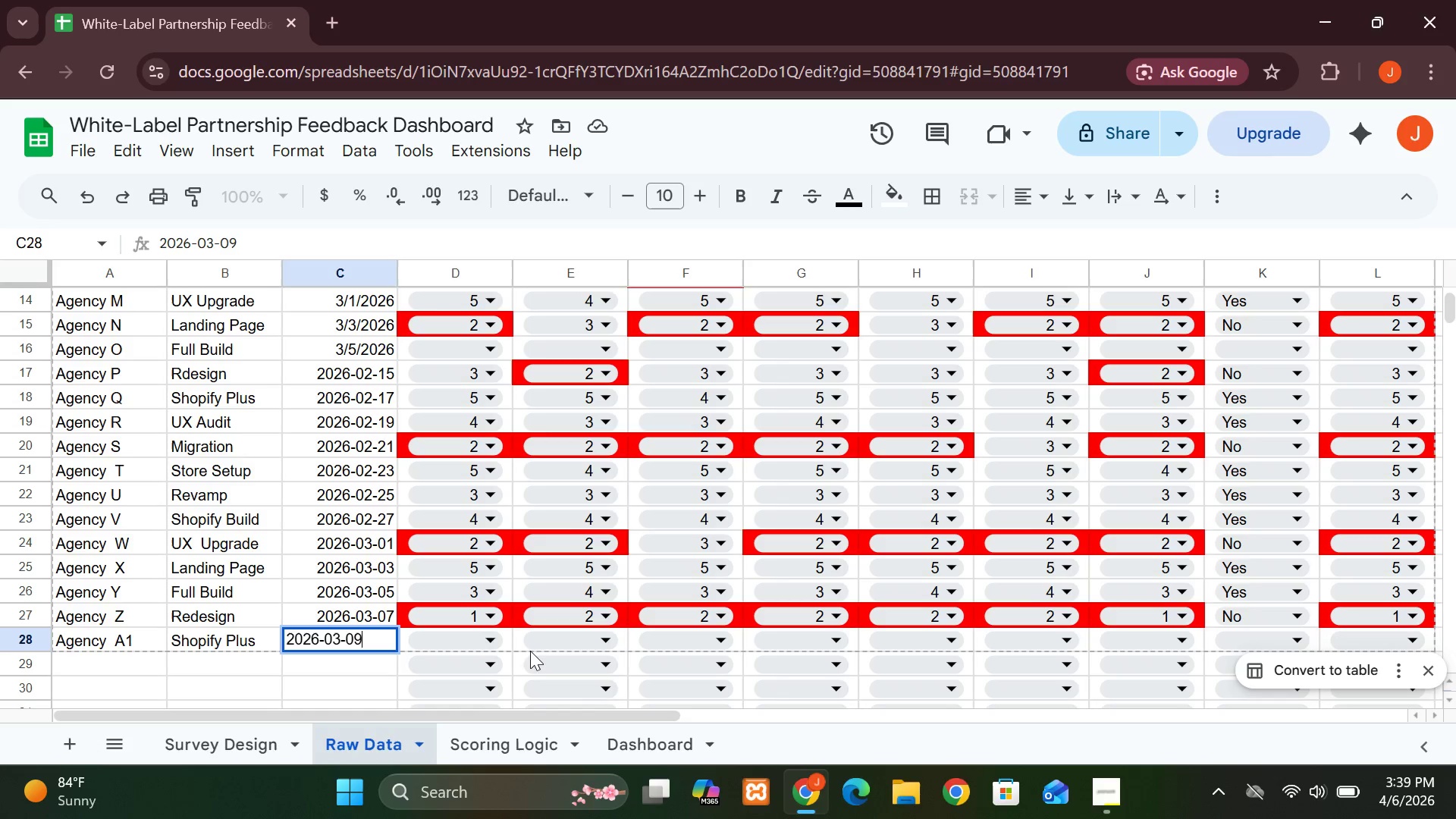 
left_click([490, 642])
 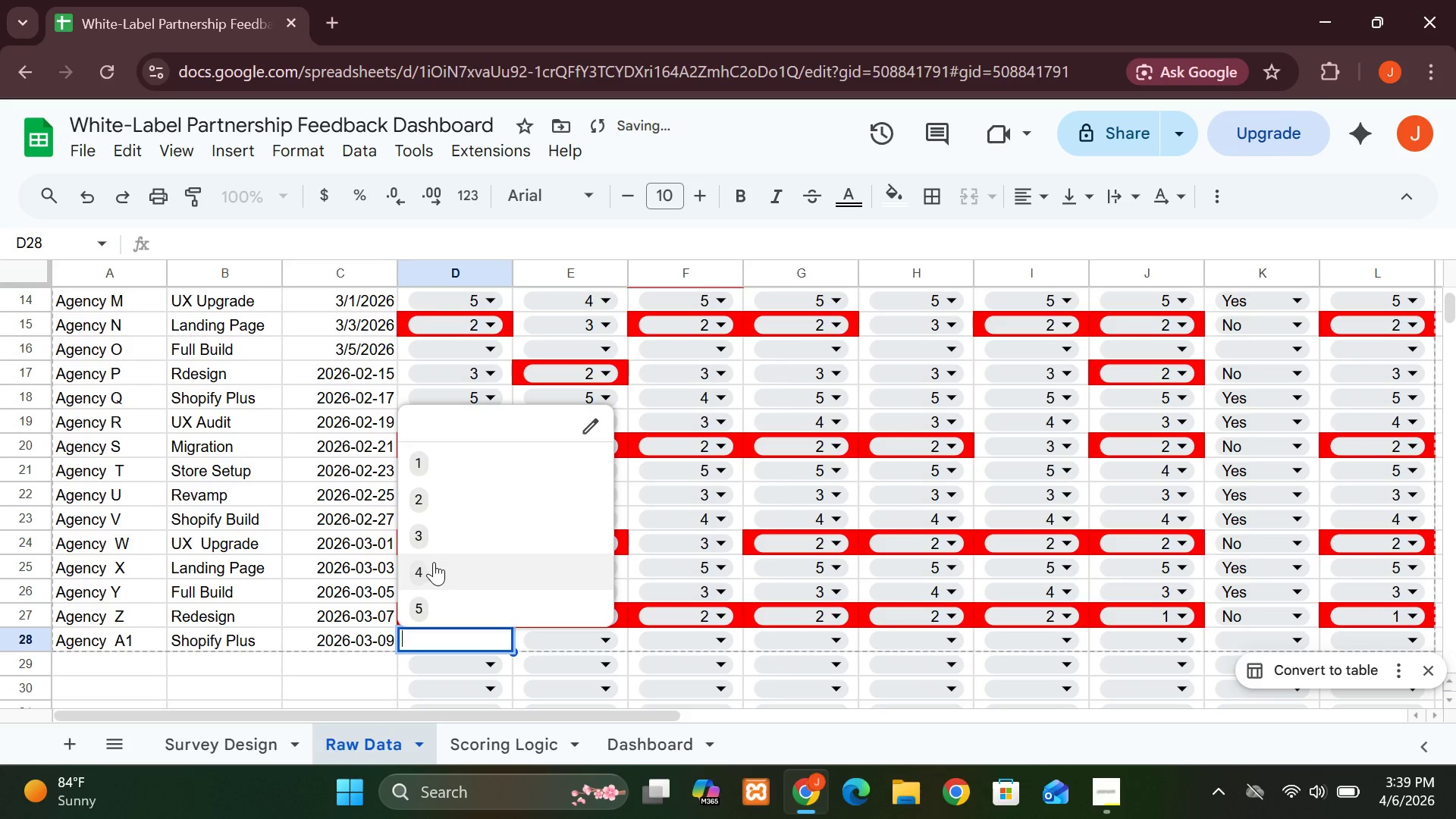 
left_click([432, 570])
 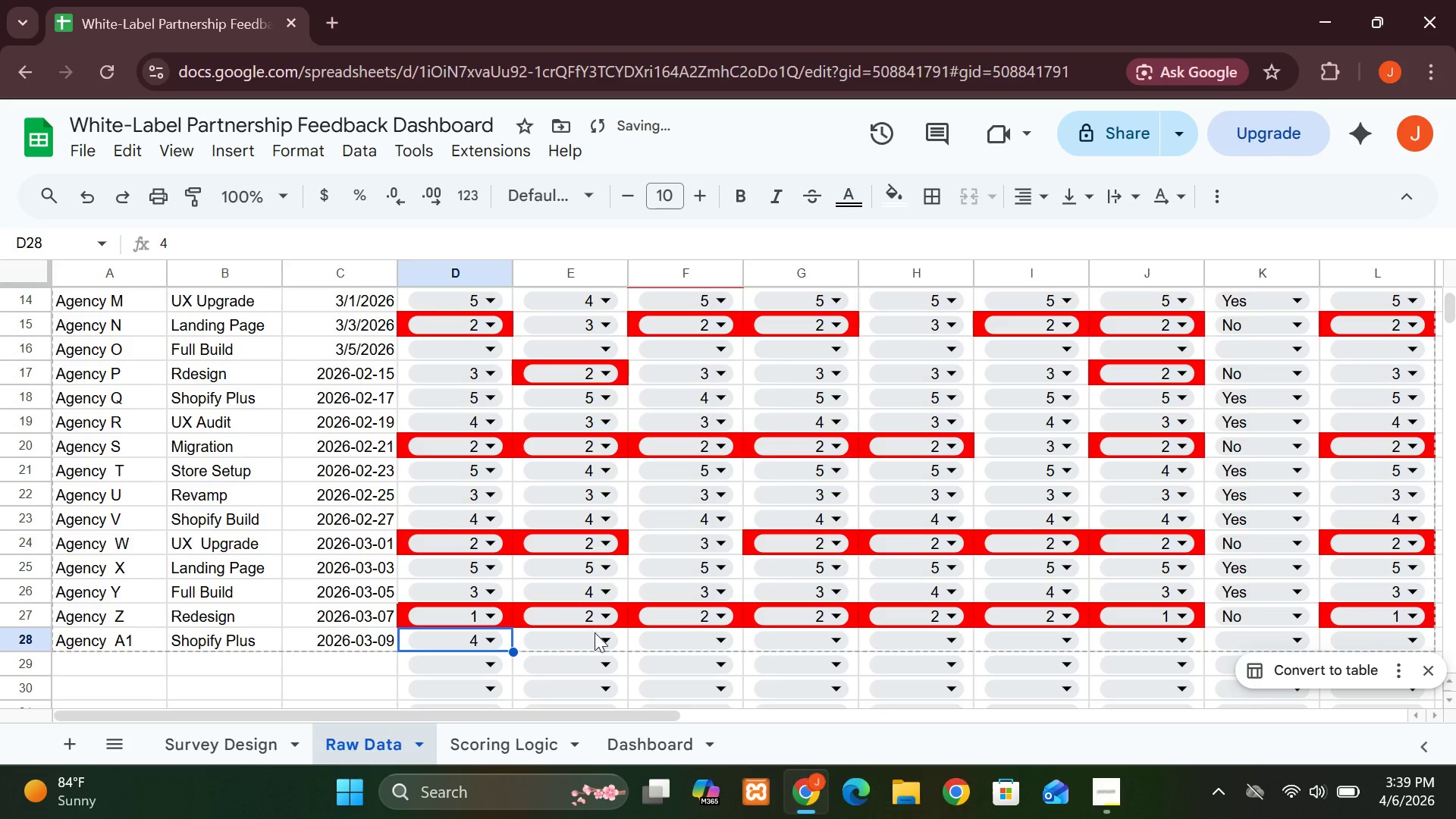 
left_click([604, 635])
 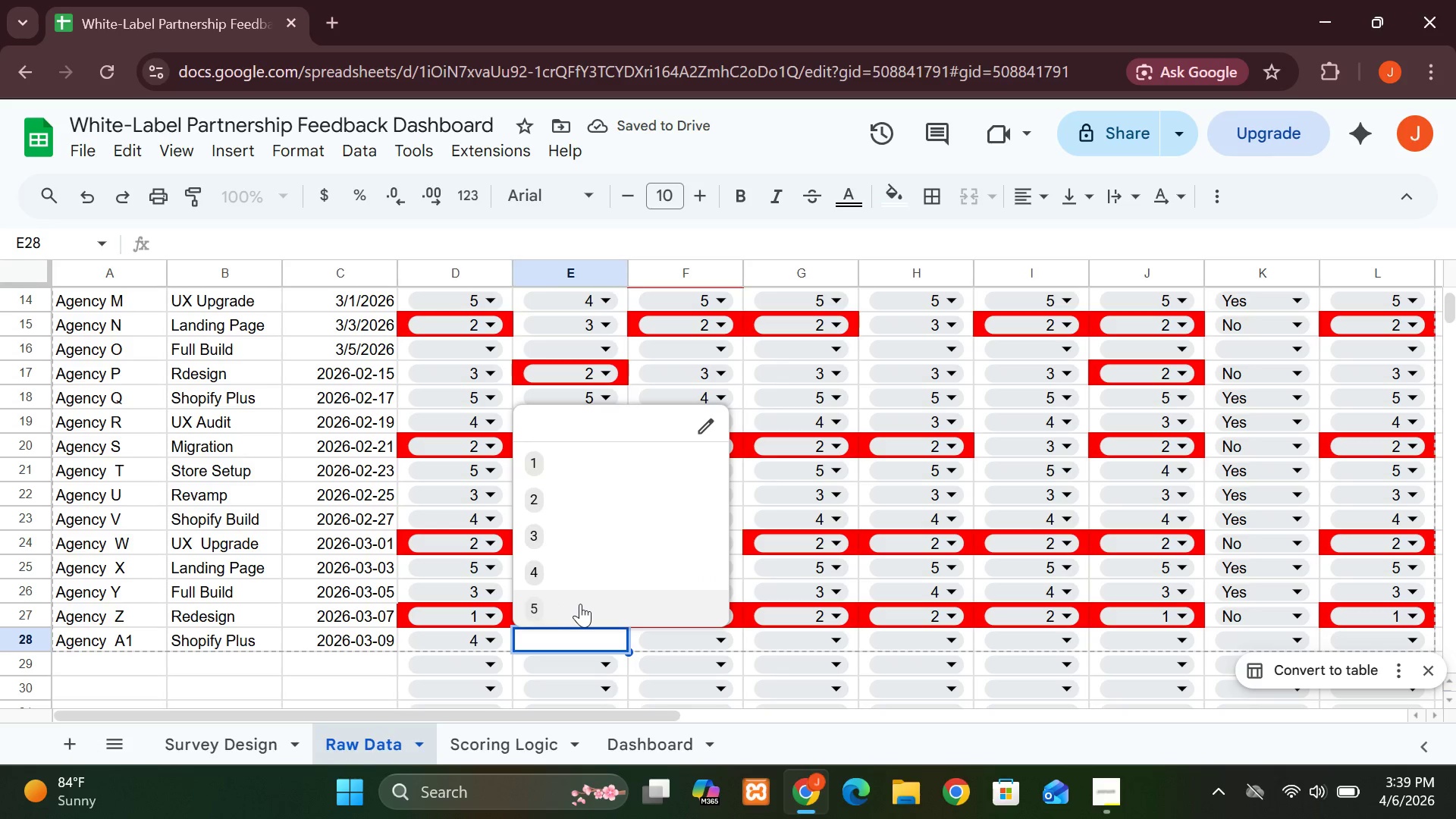 
left_click([566, 617])
 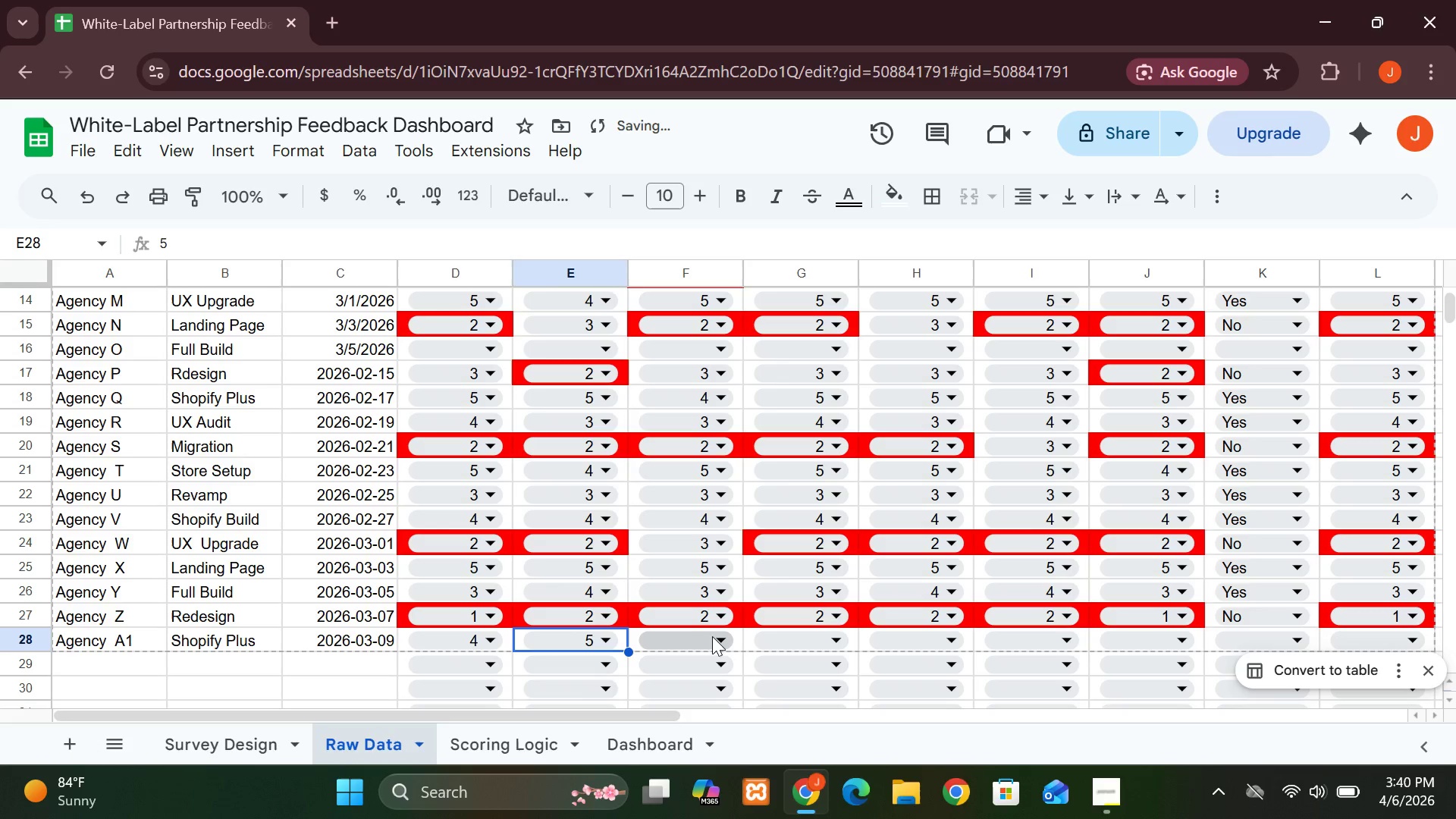 
left_click([715, 636])
 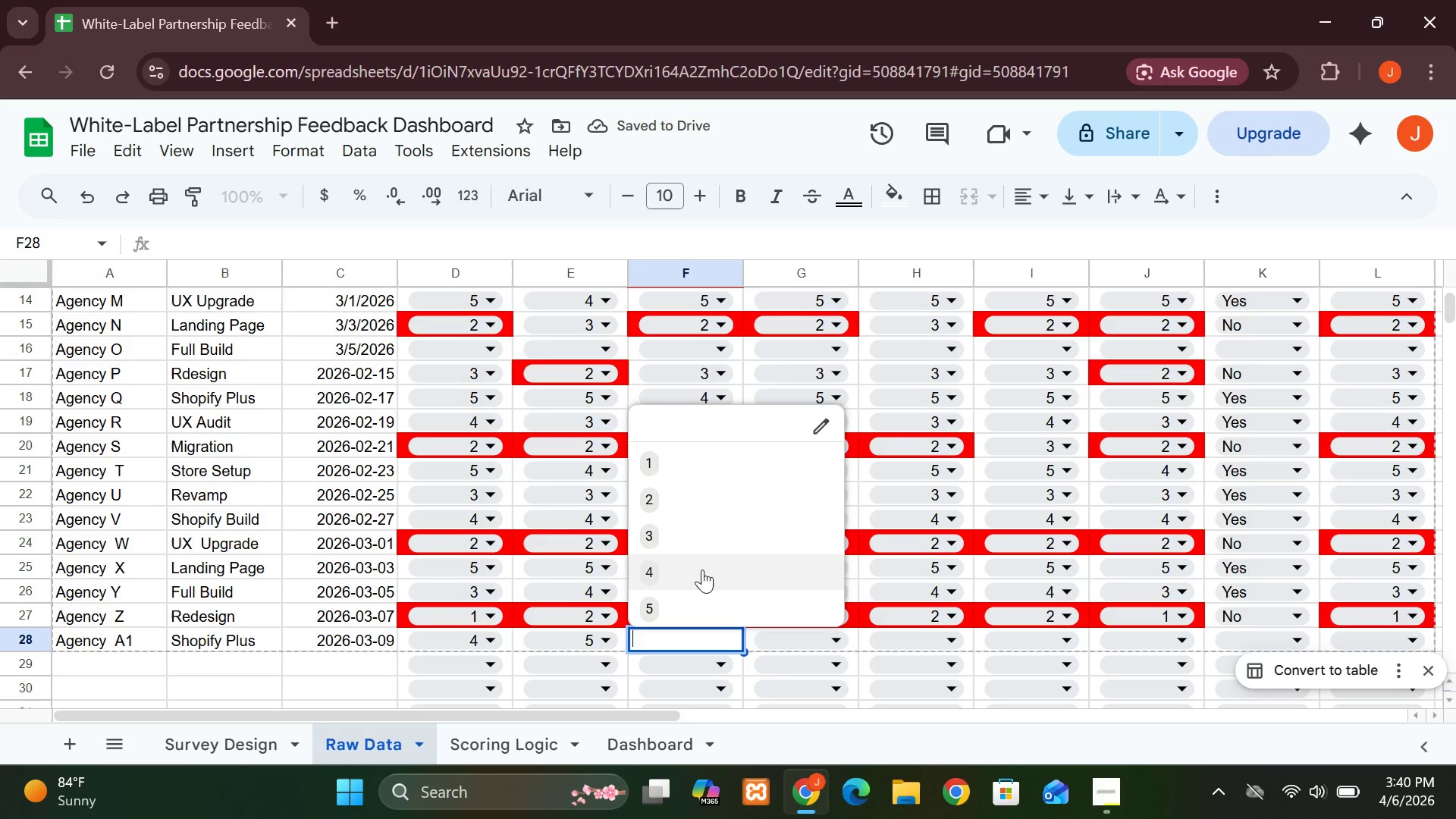 
left_click([702, 570])
 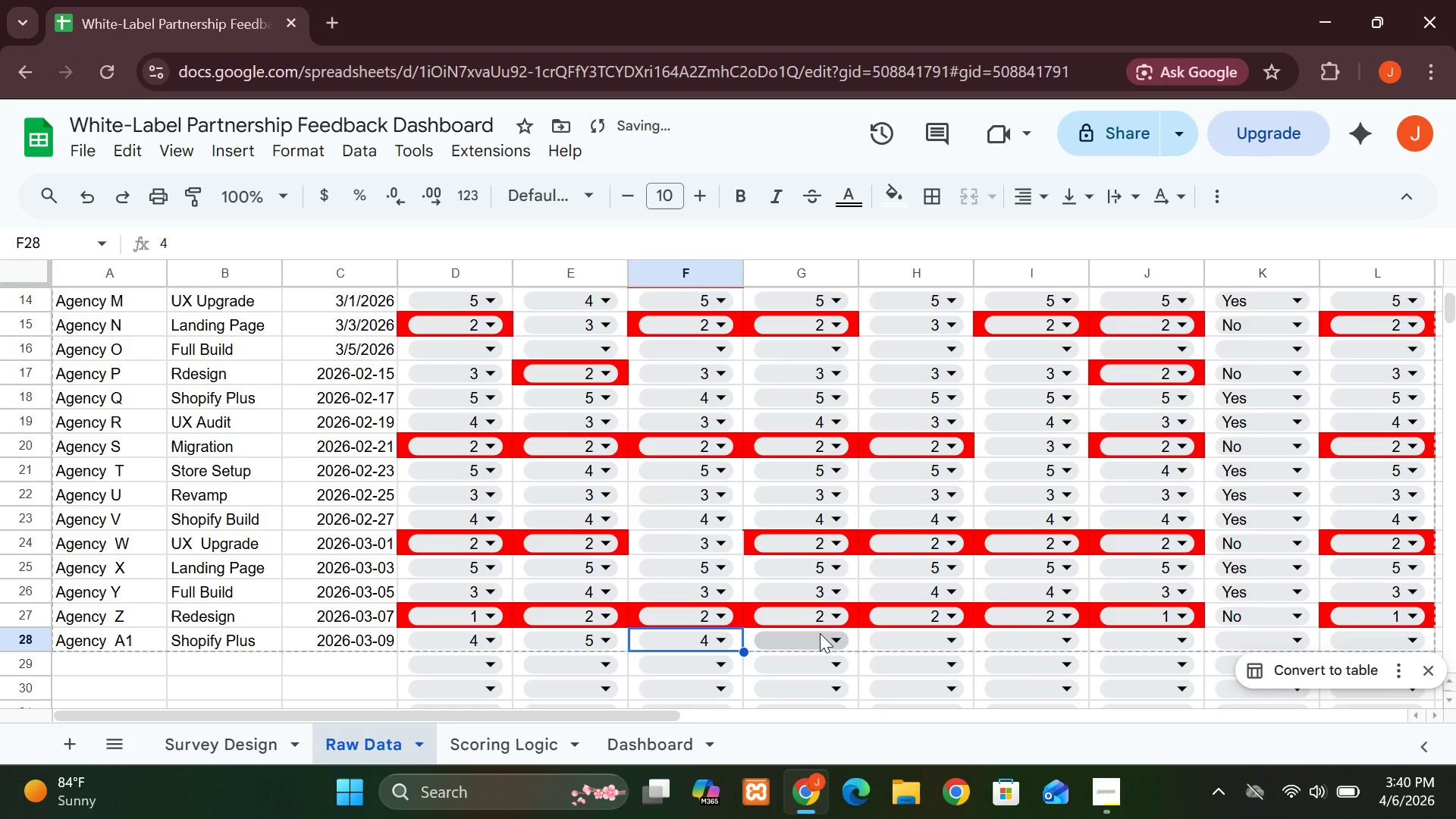 
left_click([827, 633])
 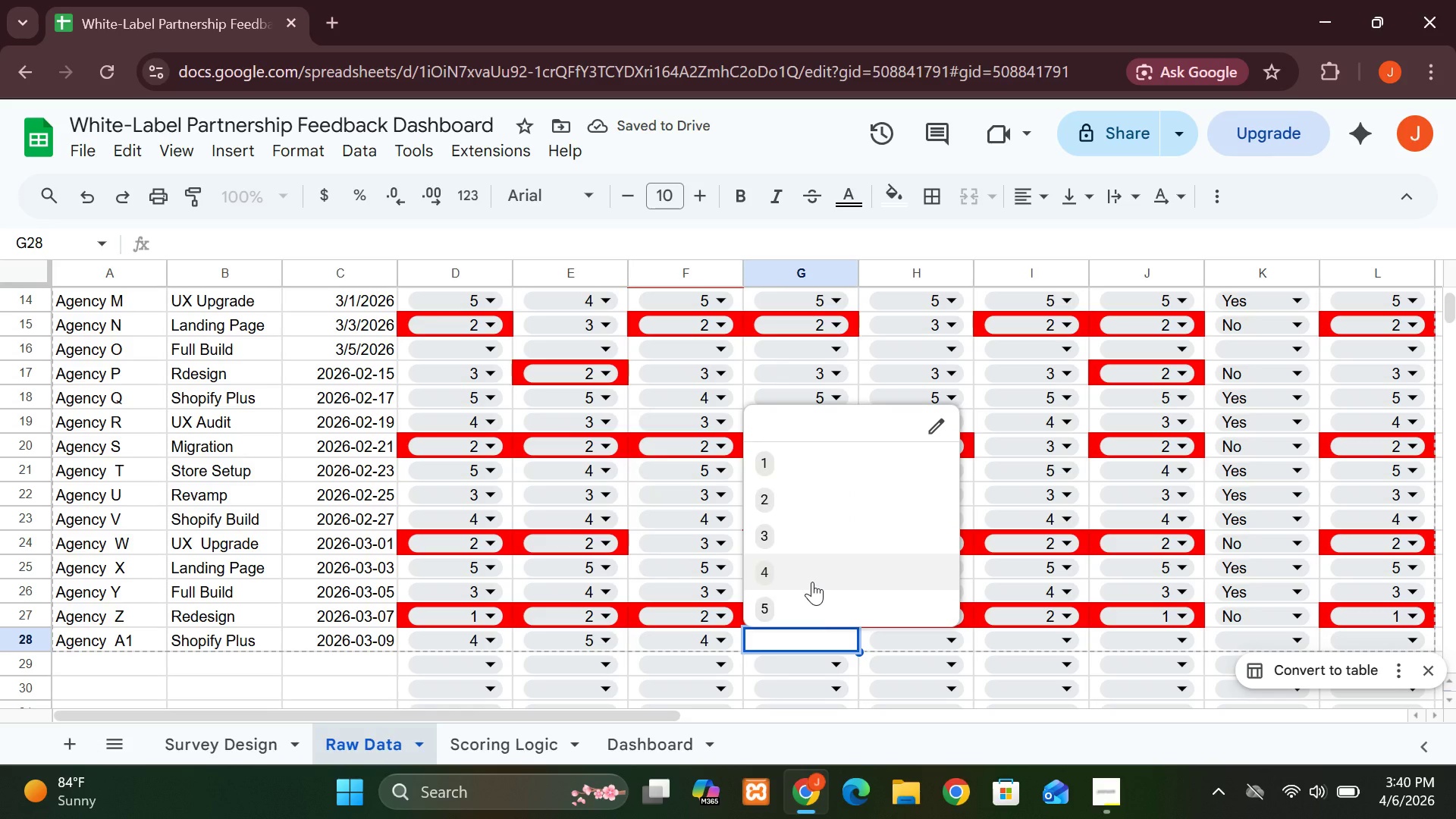 
left_click([812, 582])
 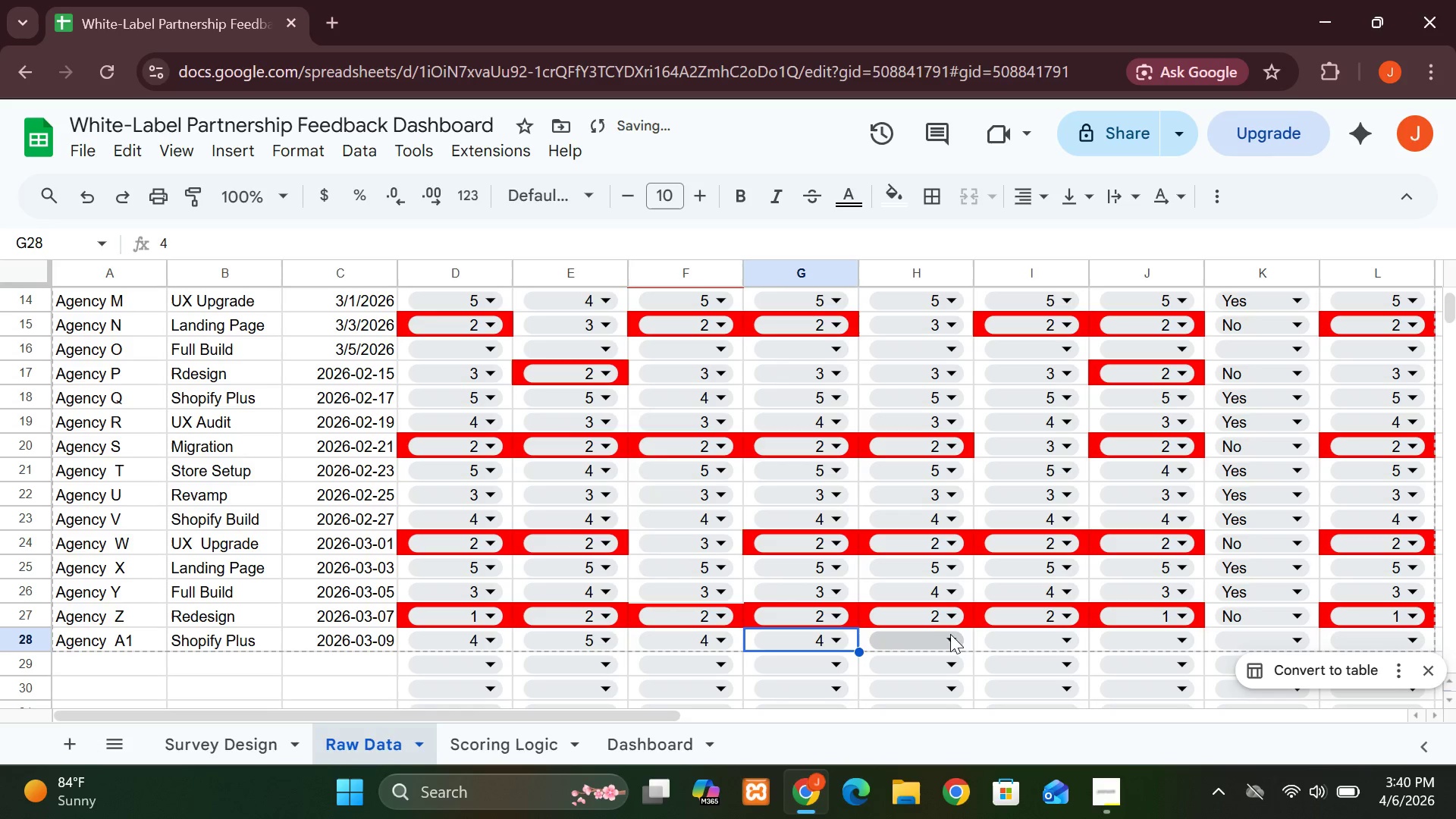 
left_click([954, 639])
 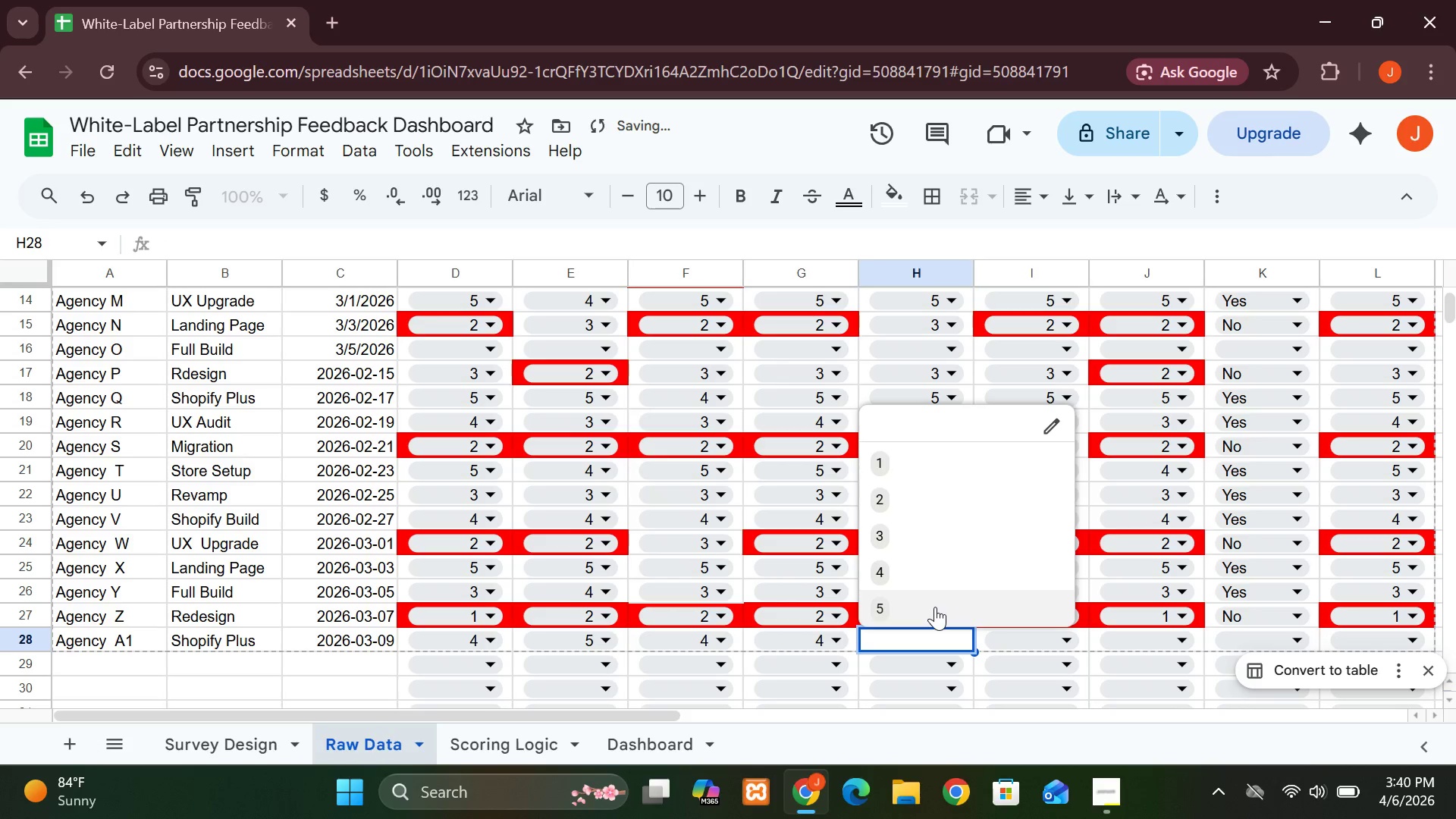 
left_click([935, 607])
 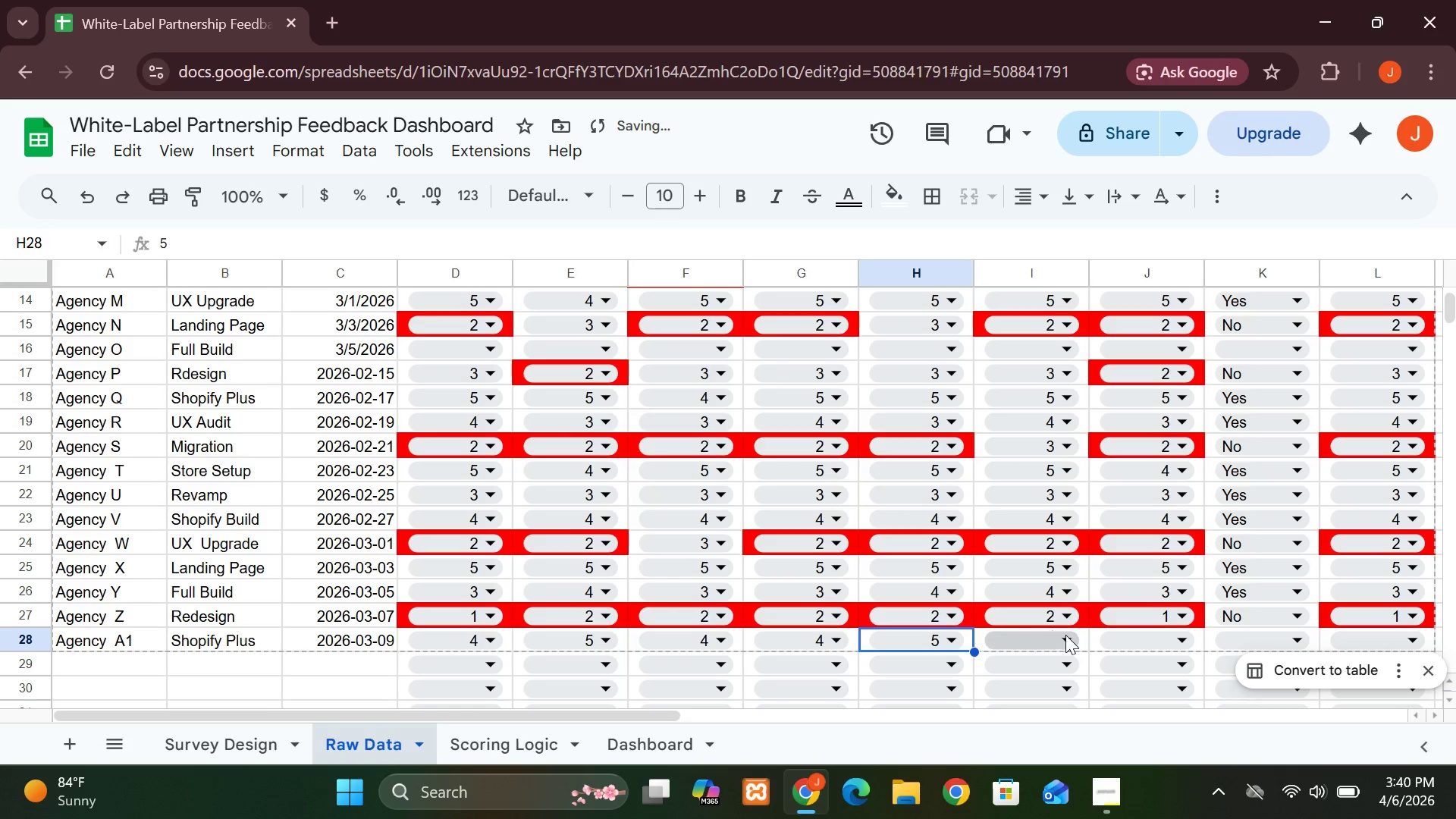 
left_click([1068, 636])
 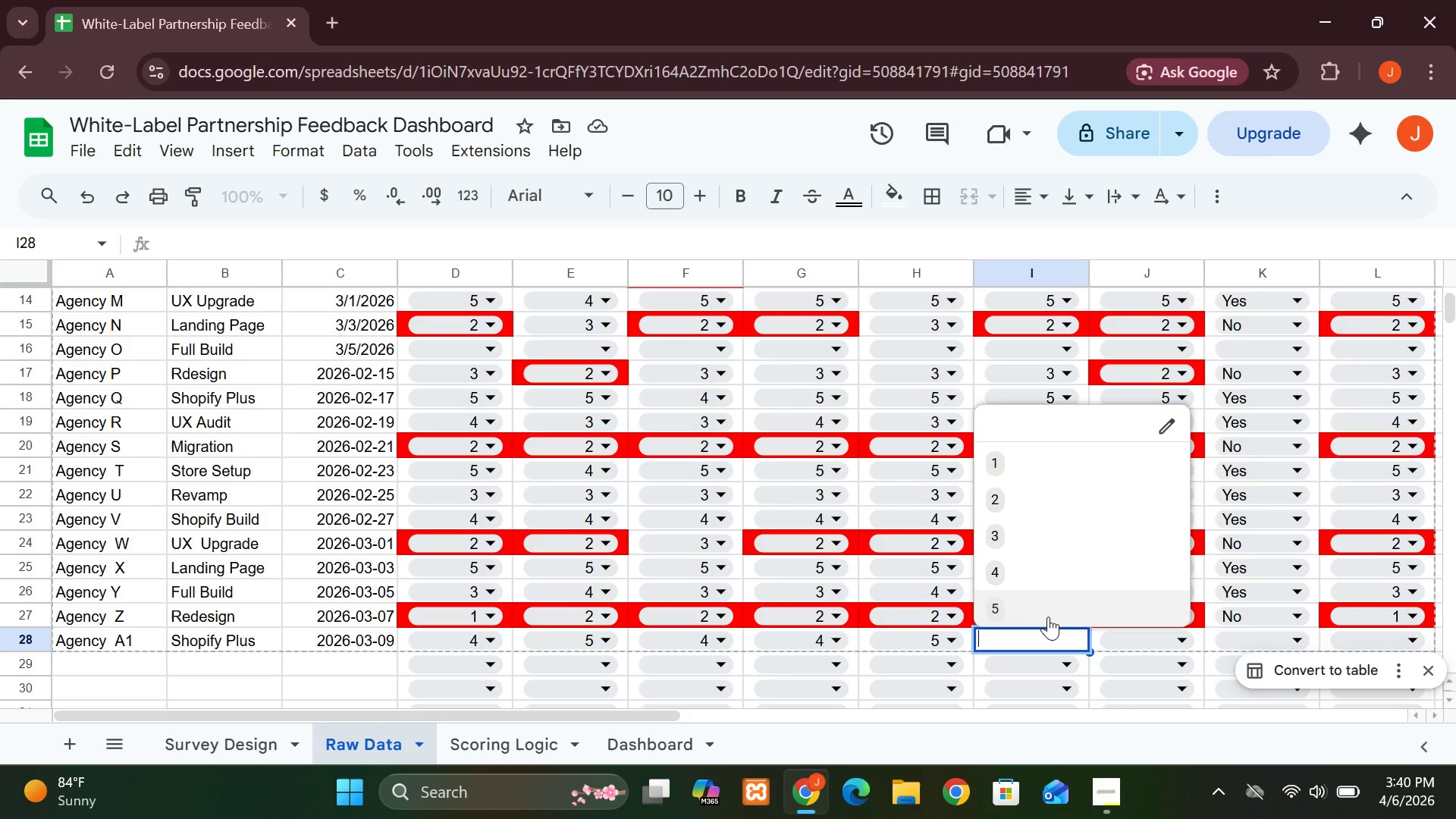 
wait(6.02)
 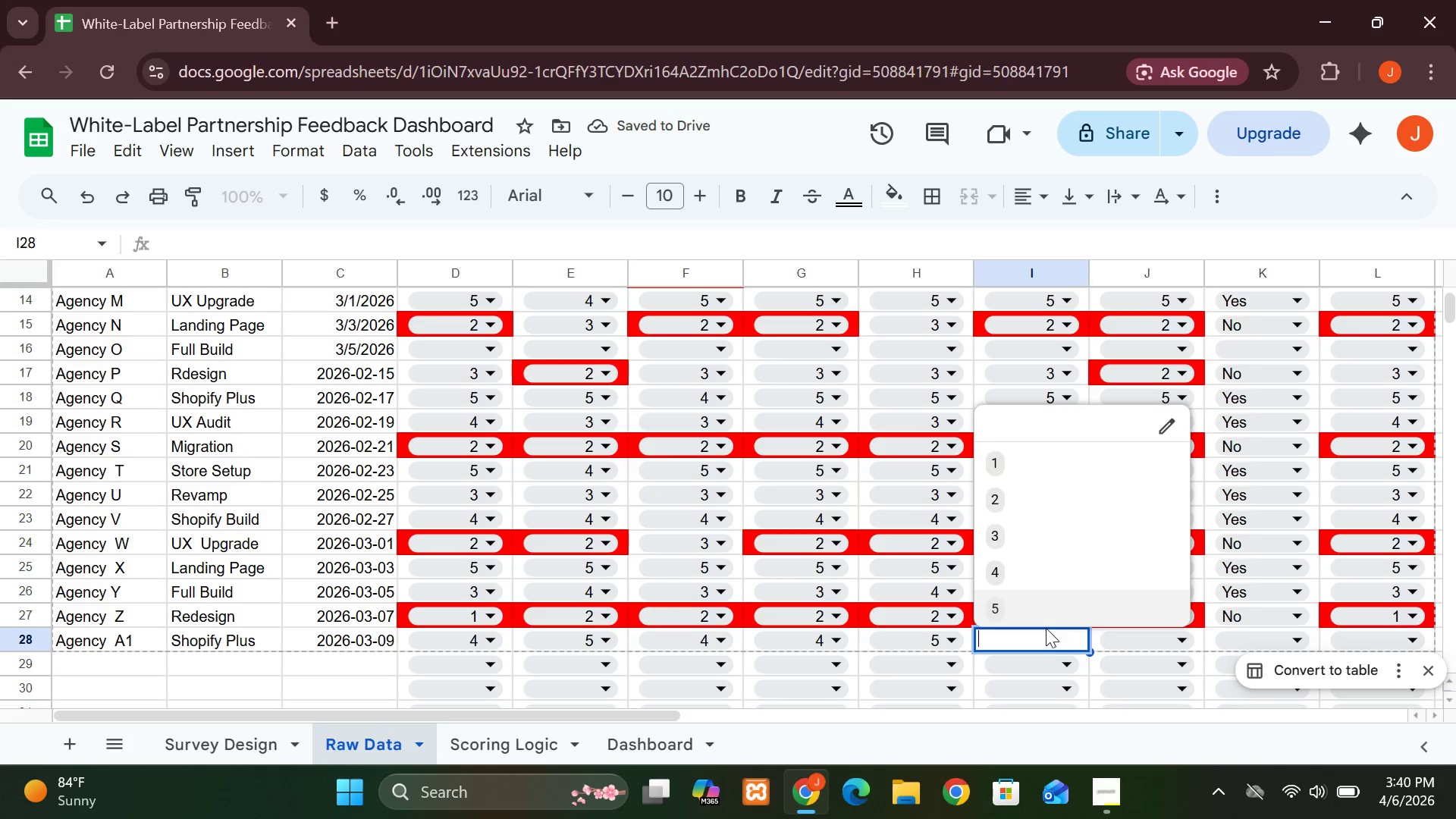 
left_click([1029, 602])
 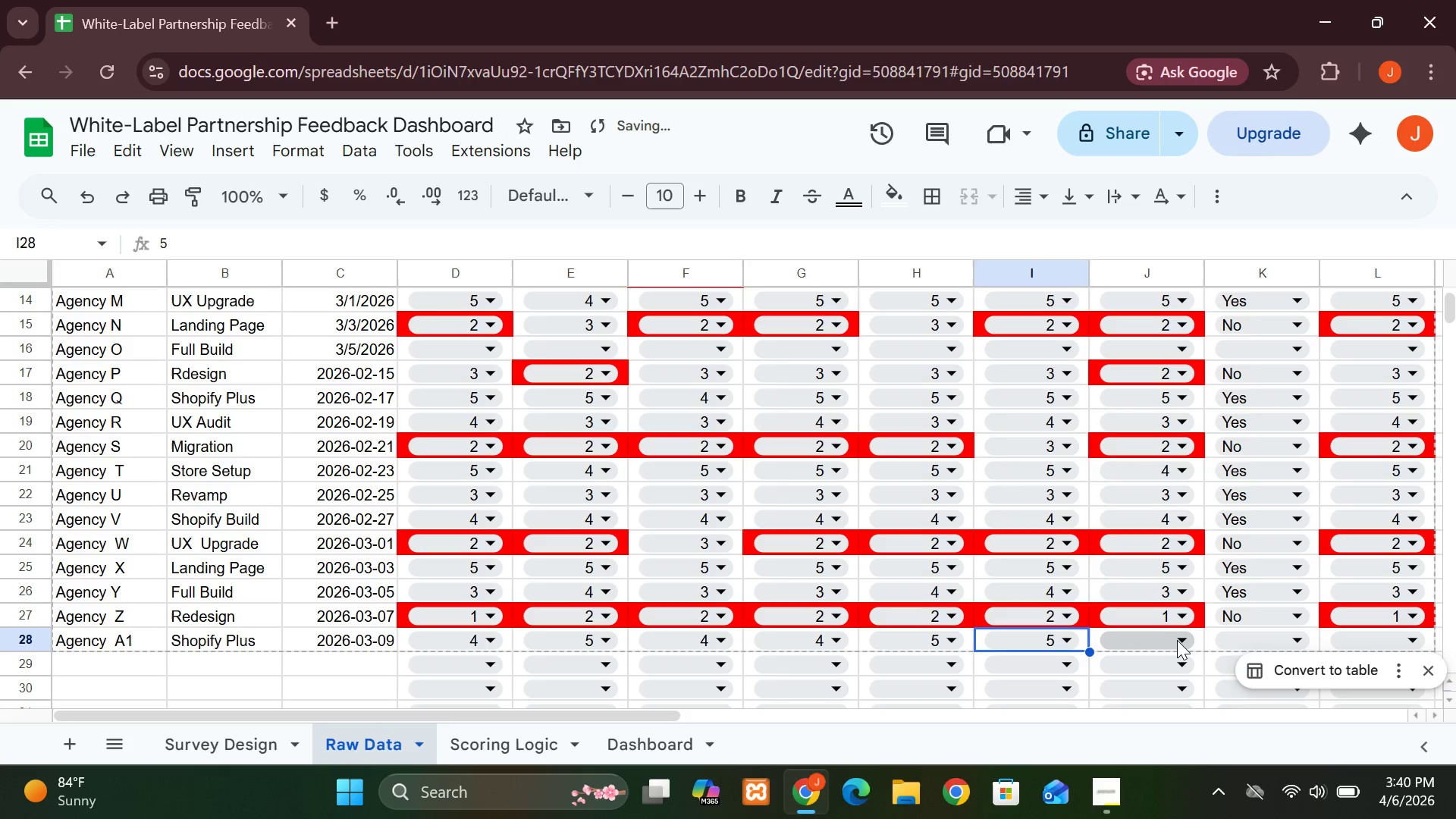 
left_click([1186, 640])
 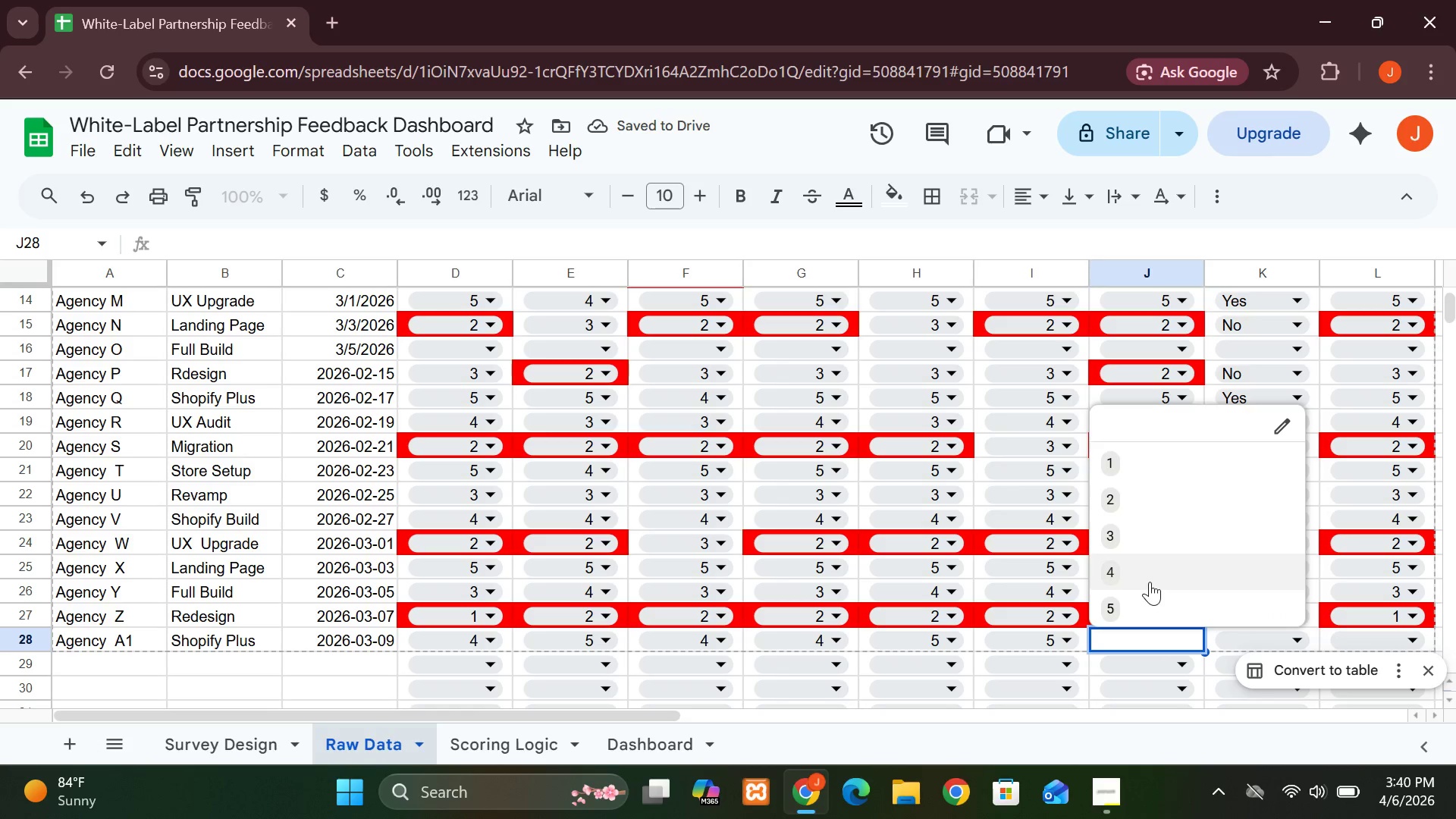 
left_click([1150, 582])
 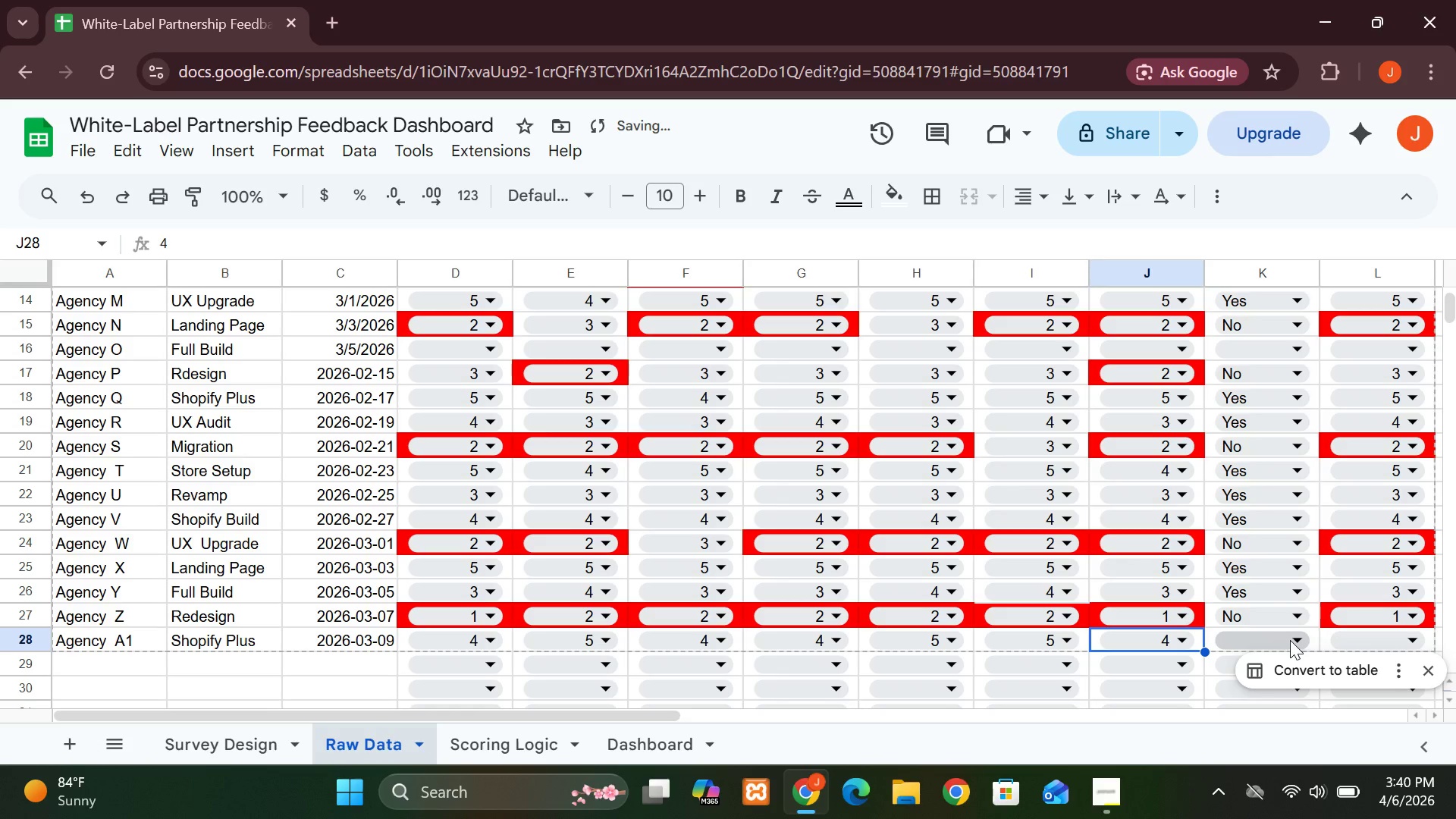 
left_click([1297, 640])
 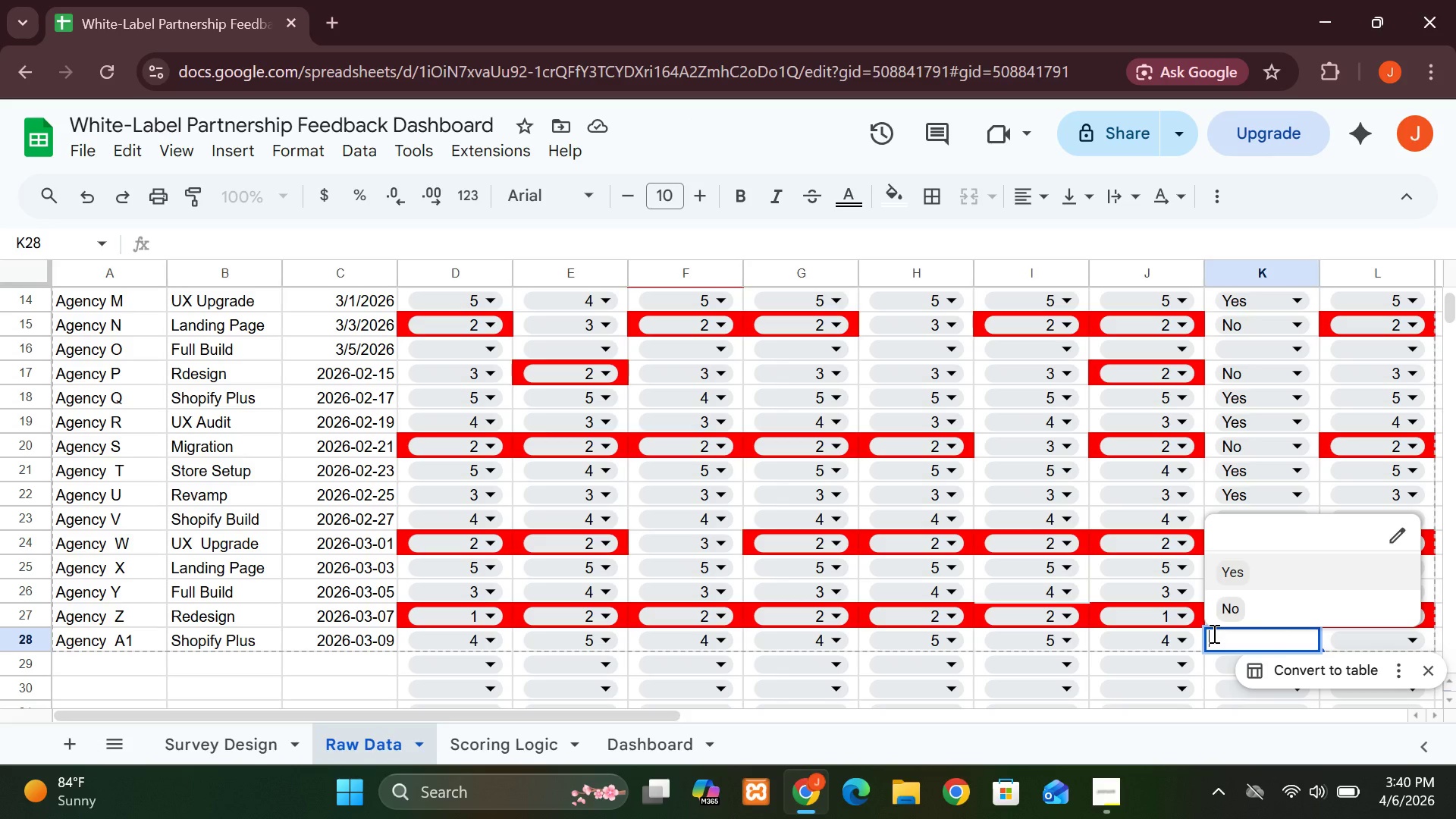 
wait(6.14)
 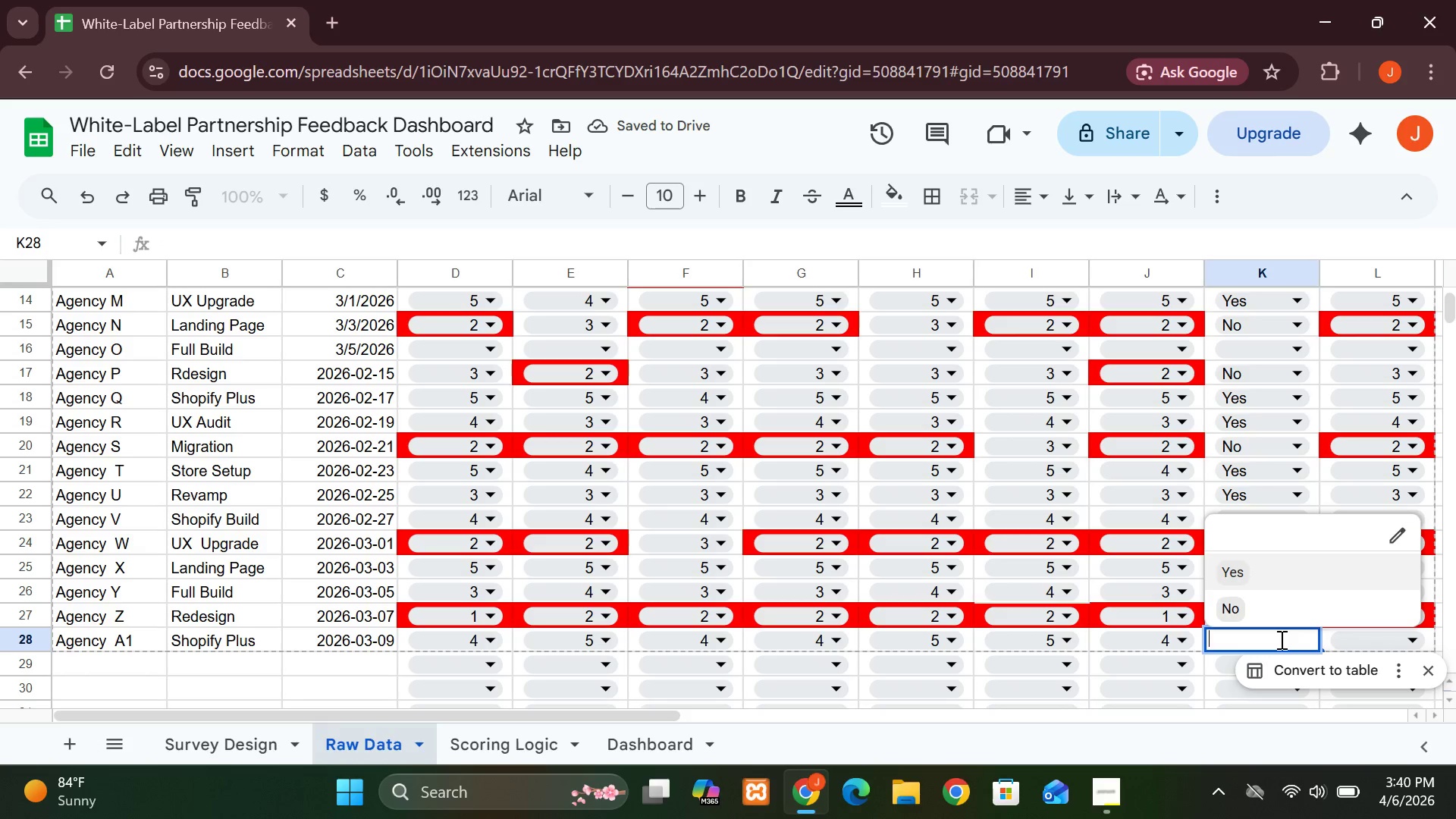 
left_click([1271, 576])
 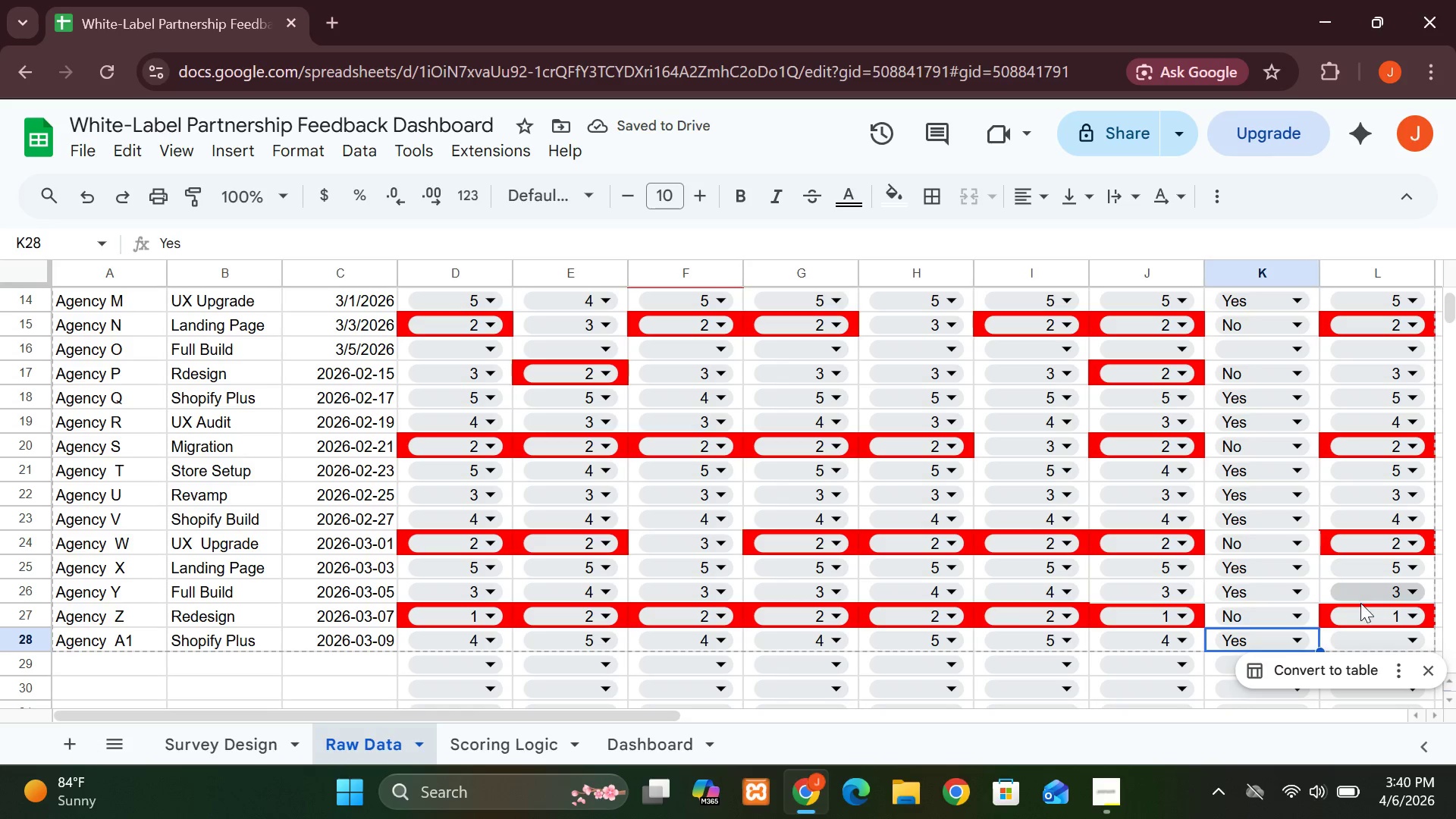 
left_click([1398, 640])
 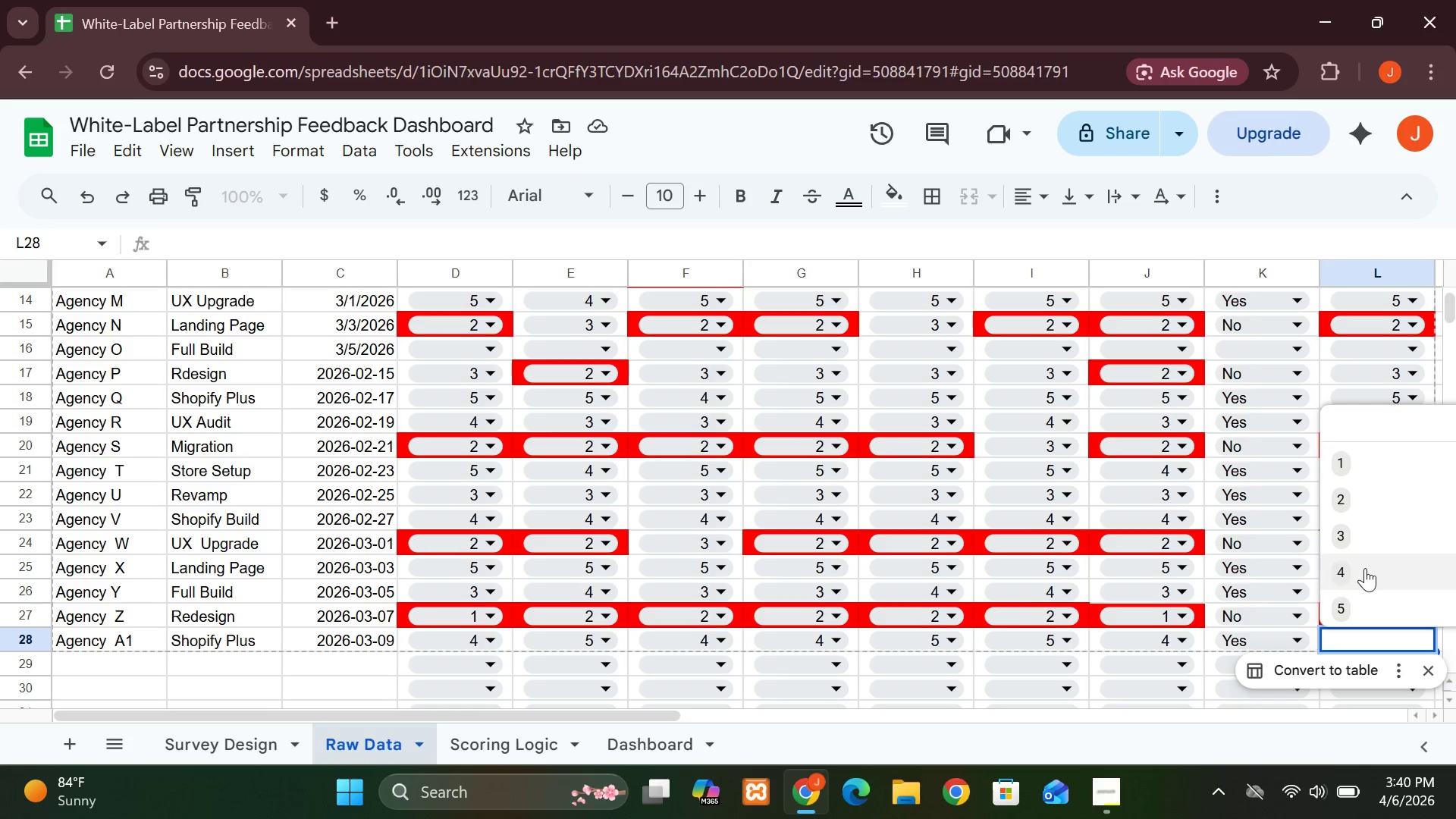 
left_click([1364, 570])
 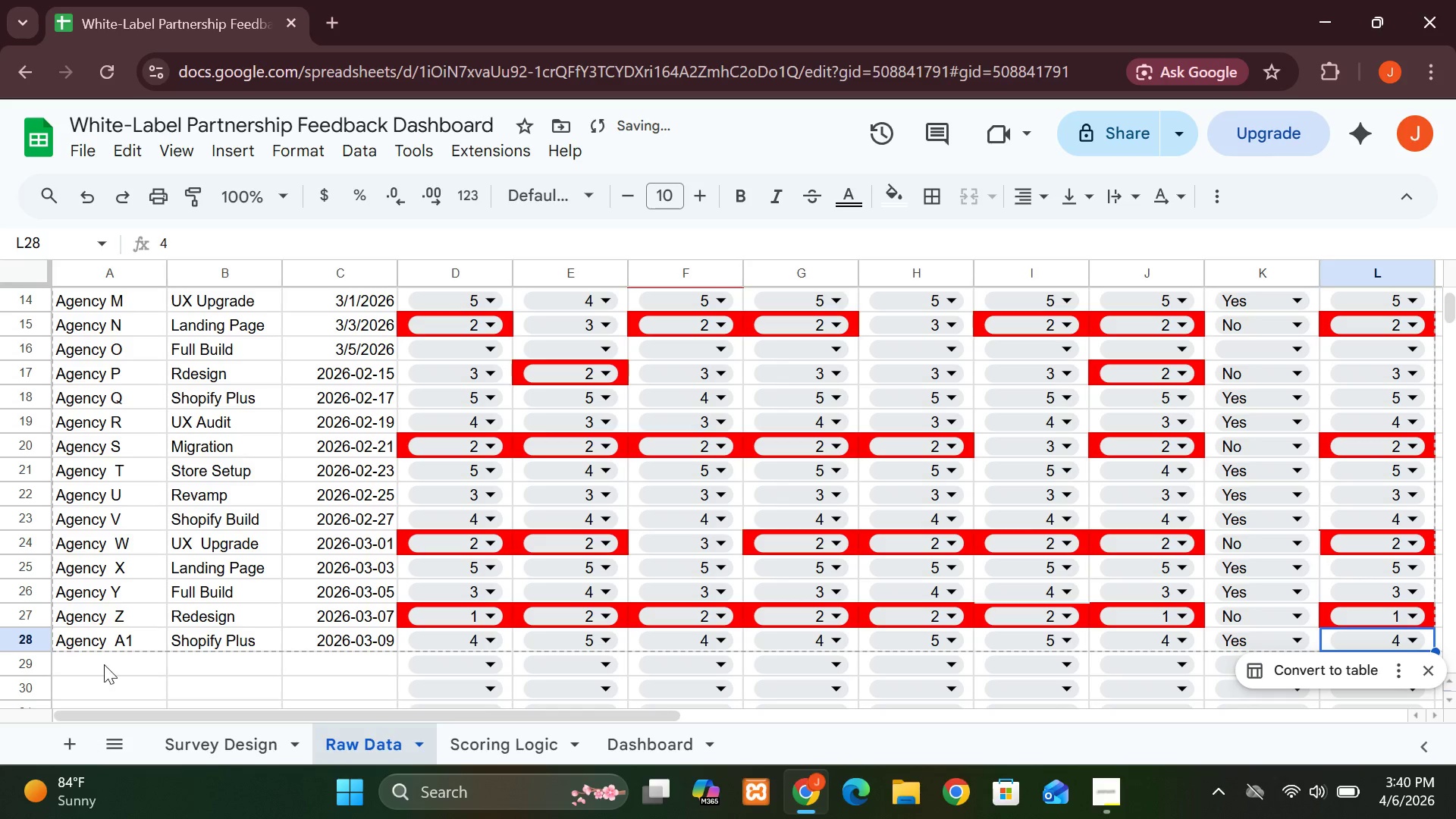 
left_click([90, 665])
 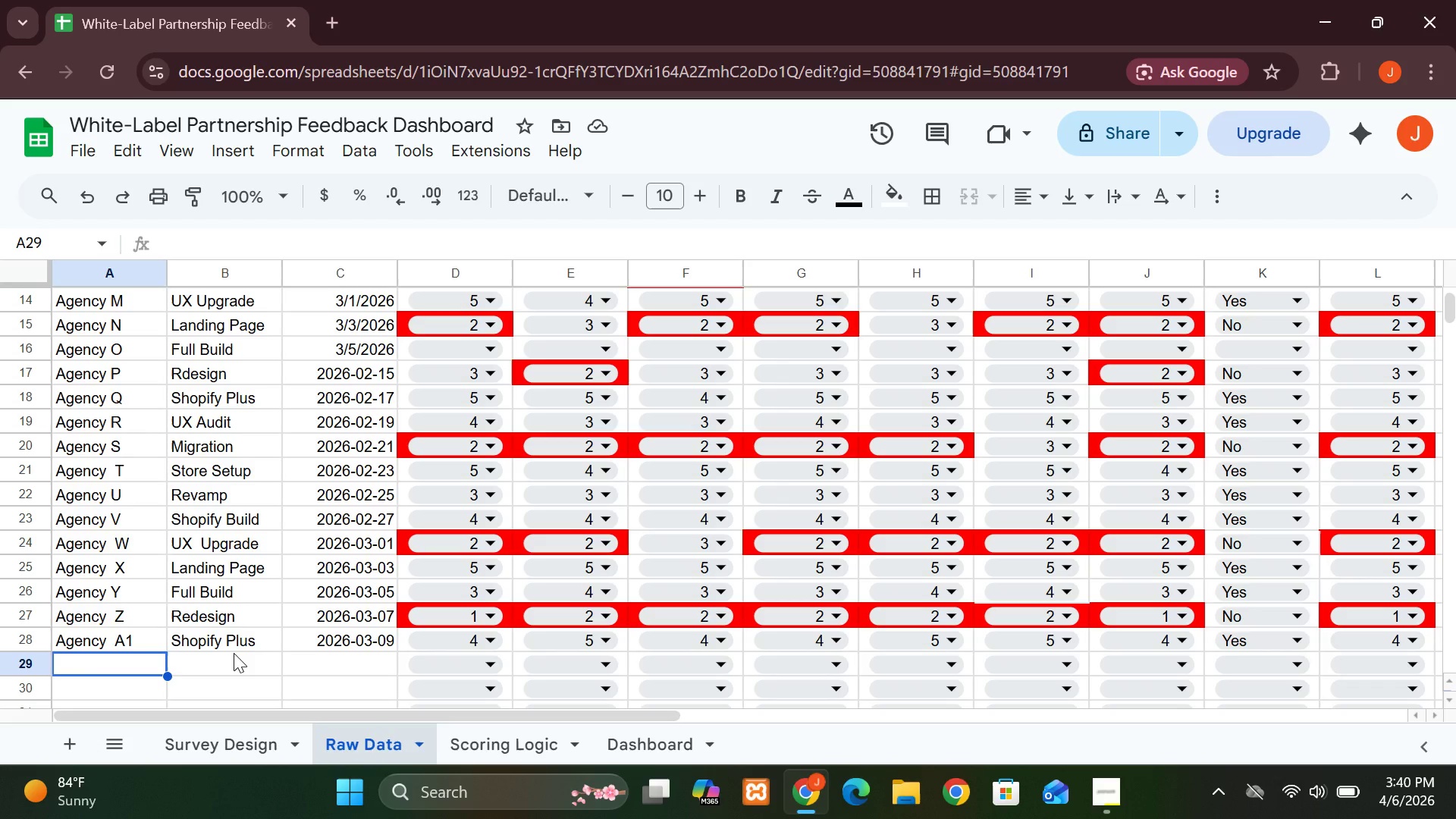 
wait(5.33)
 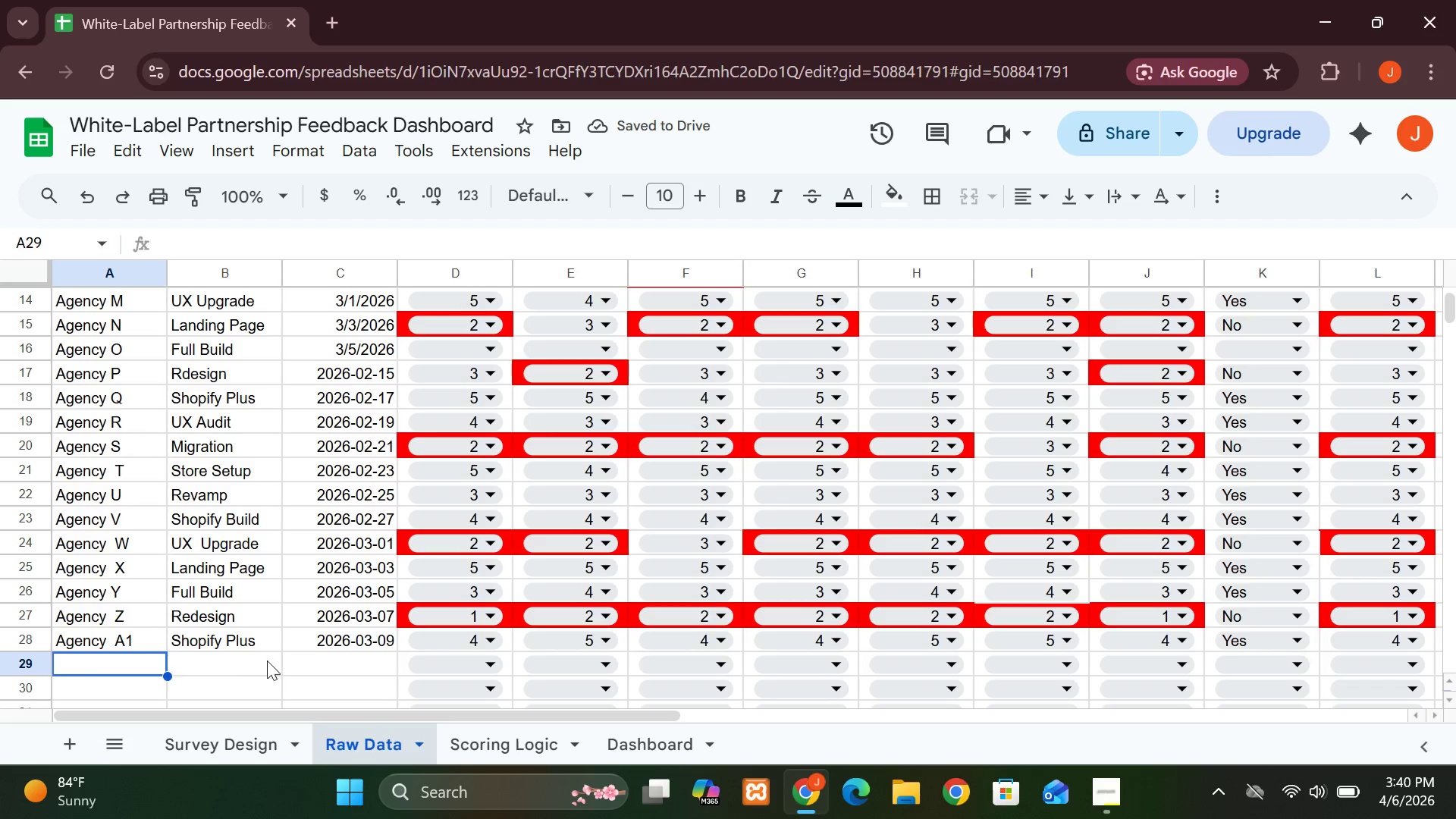 
type(Agency )
 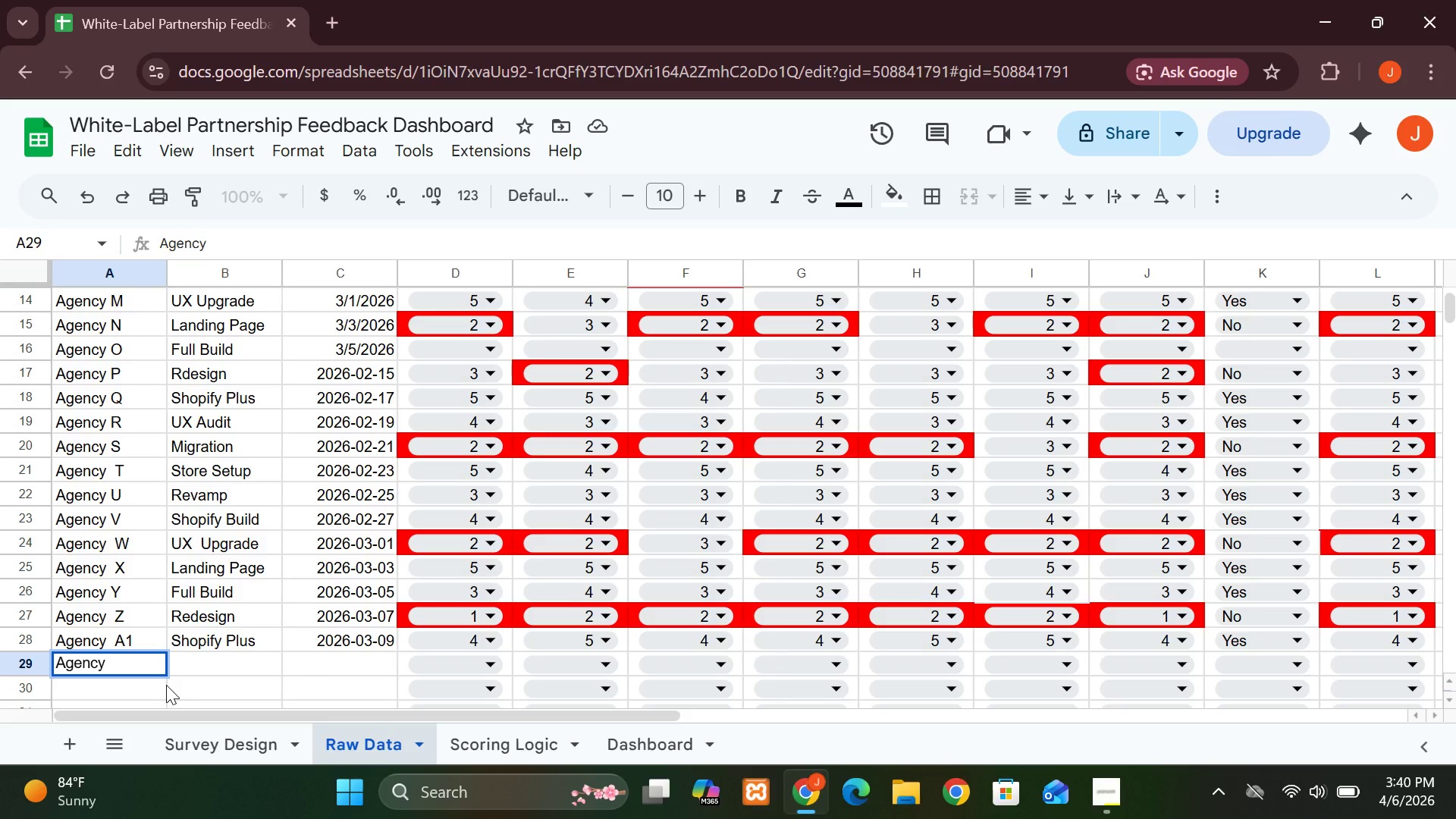 
hold_key(key=Space, duration=13.86)
 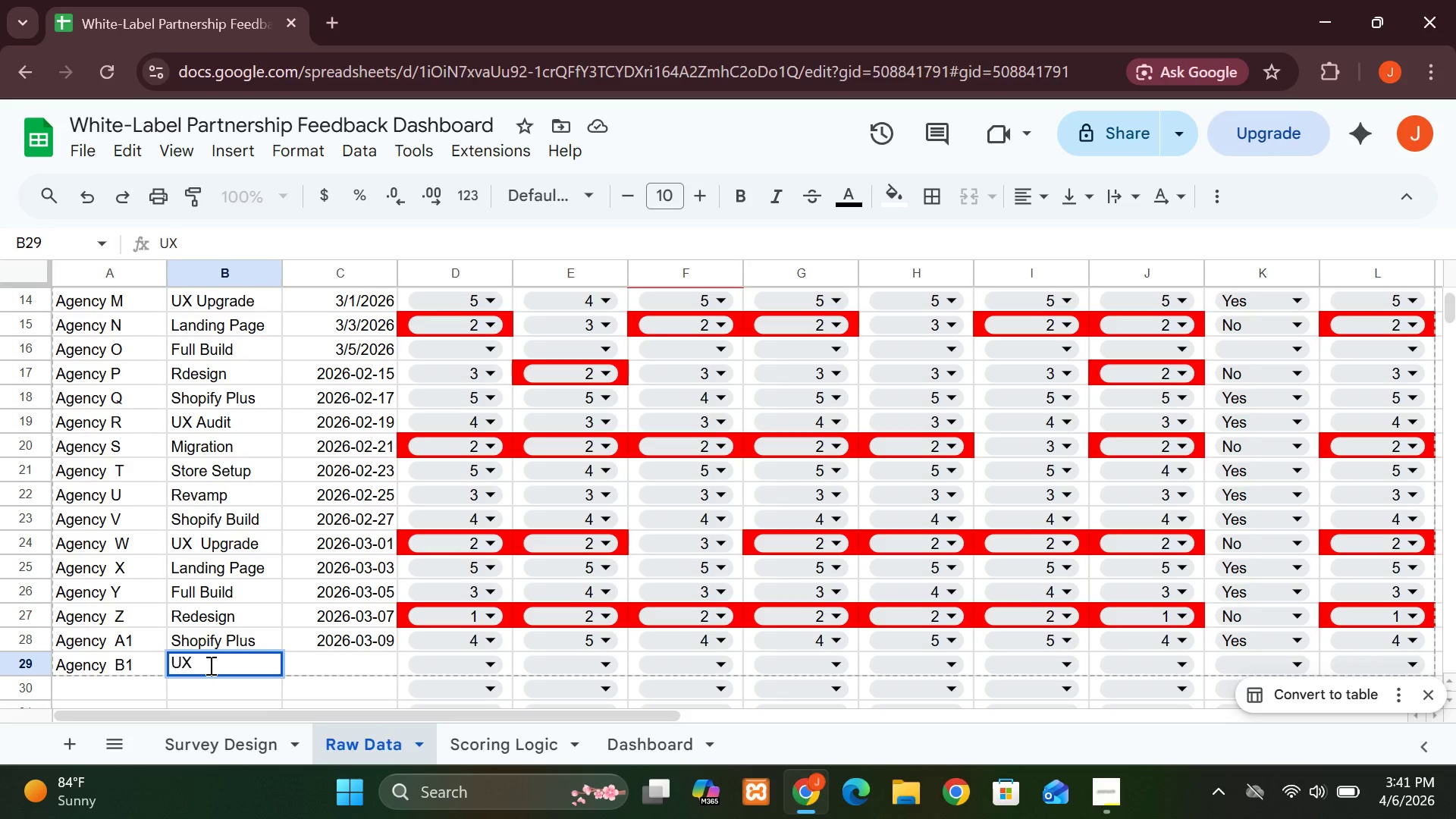 
type(B1)
 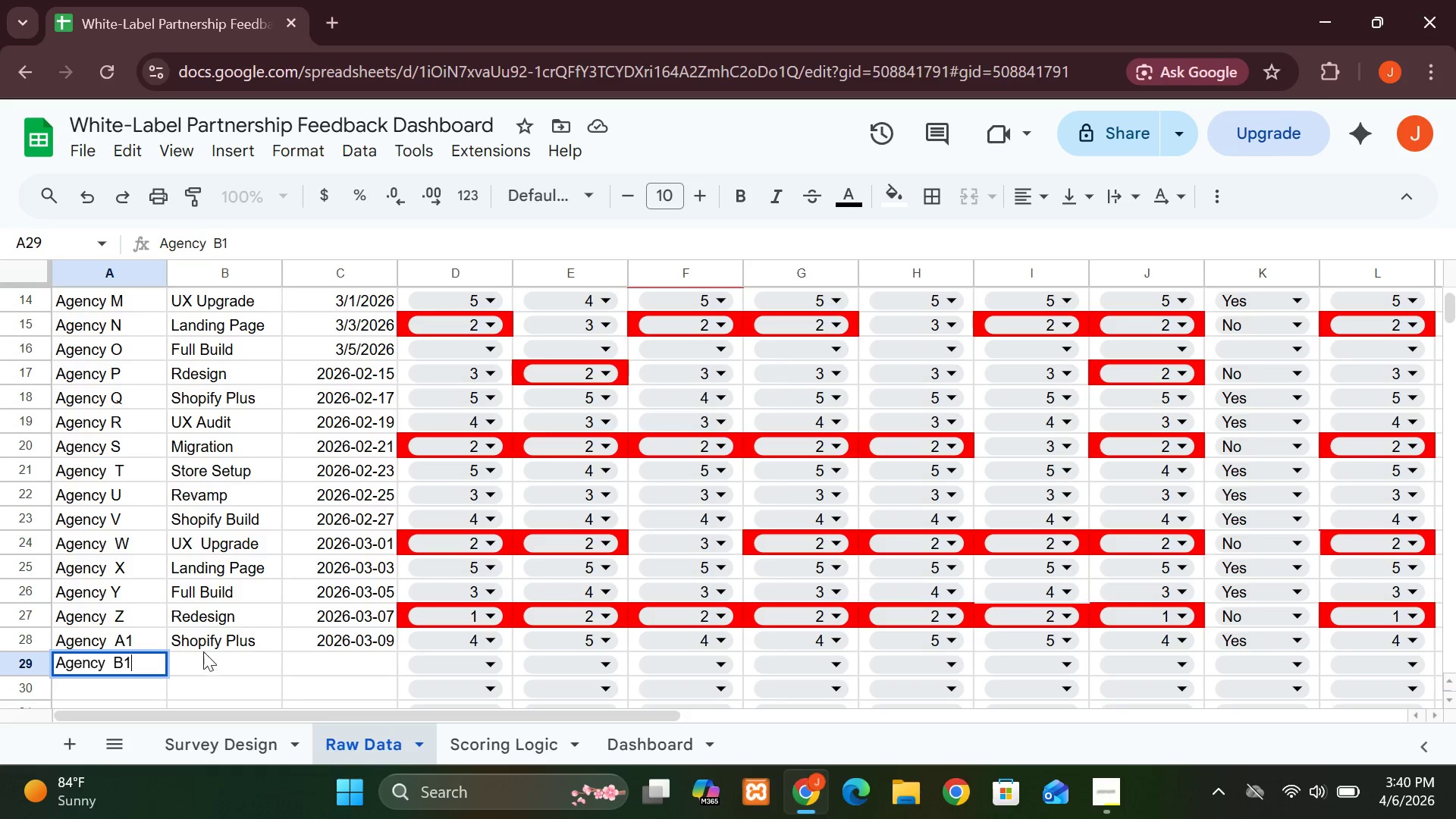 
left_click([203, 650])
 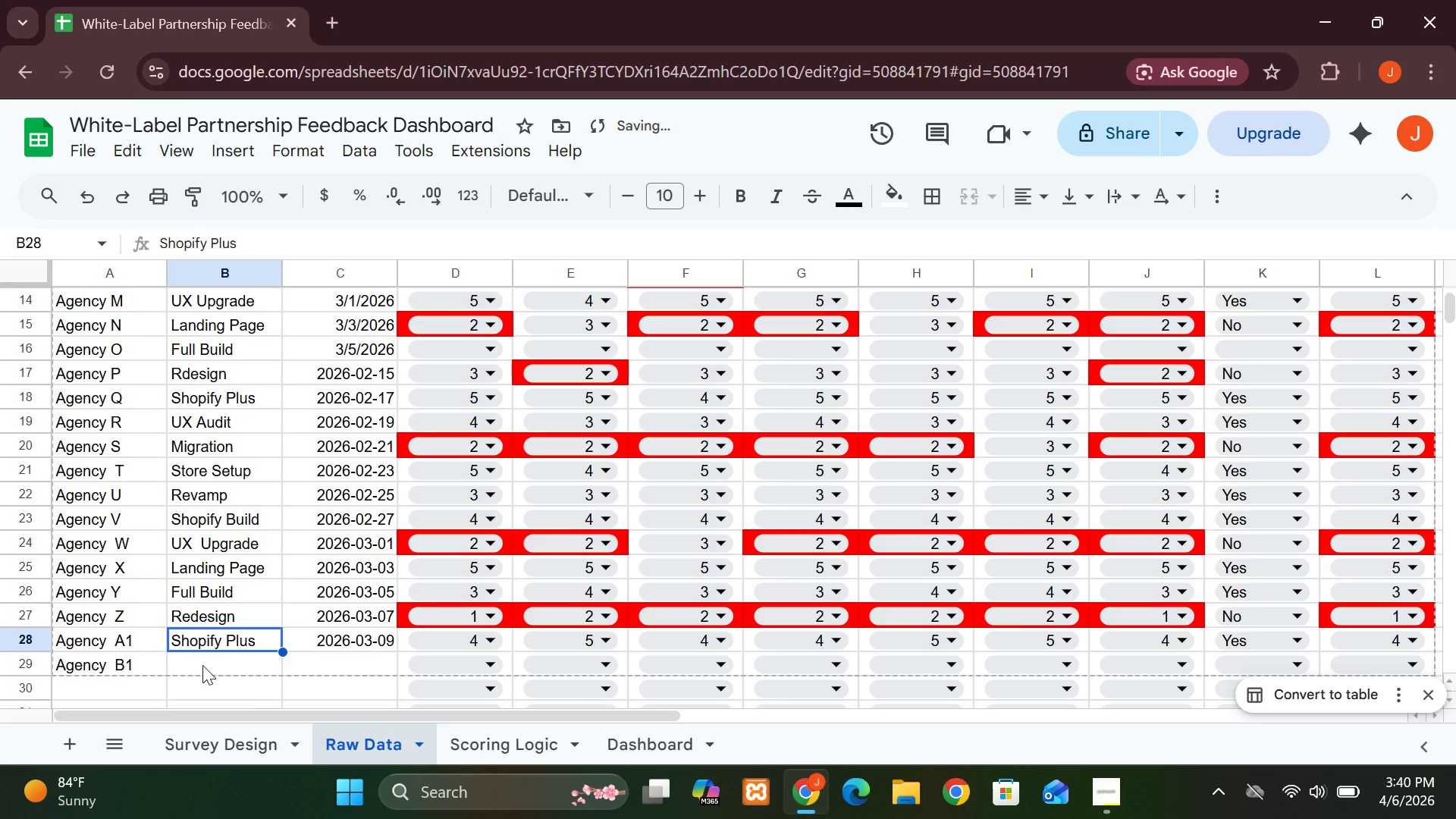 
left_click([202, 665])
 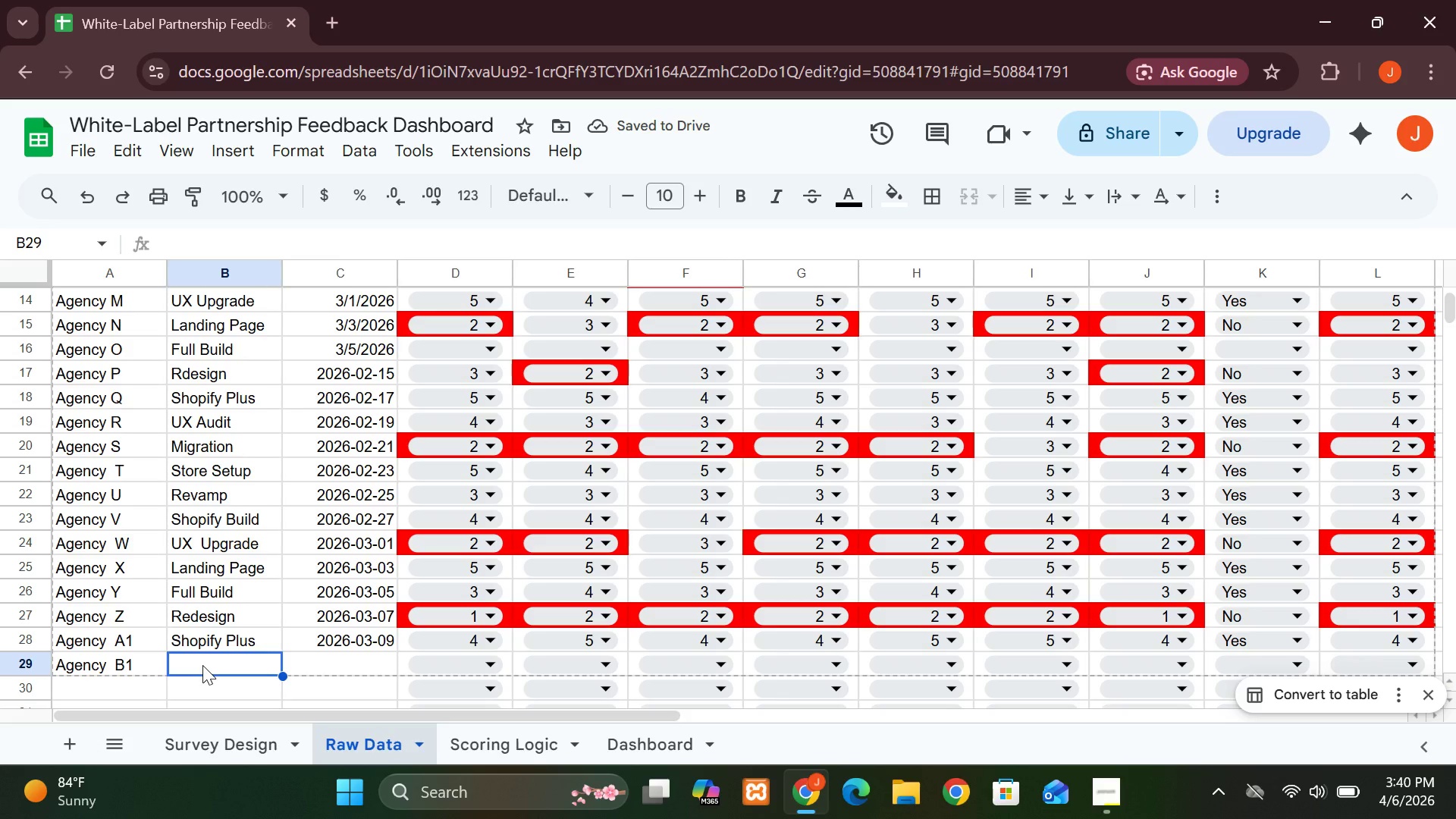 
type(UX)
 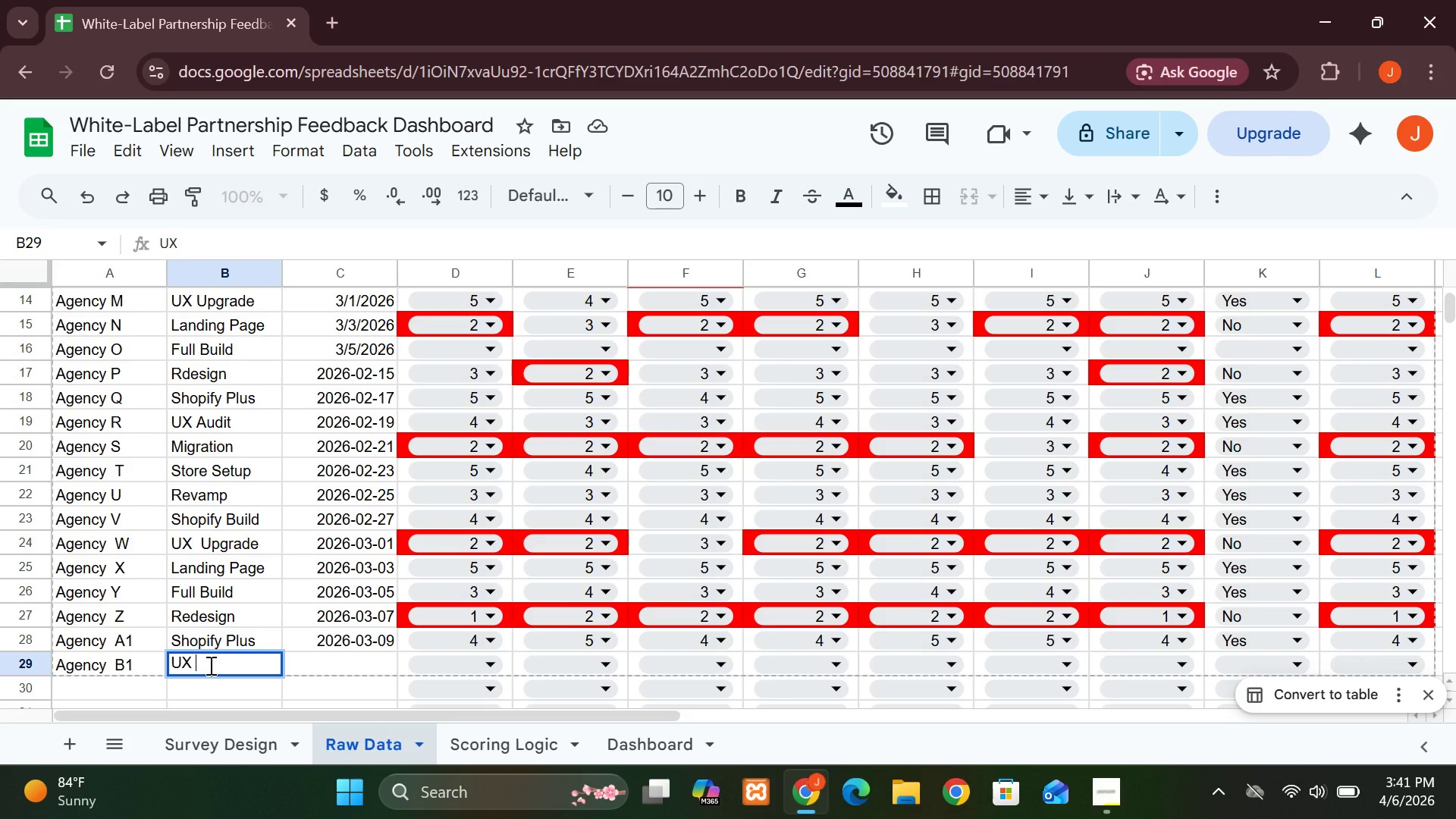 
type(Audityy)
key(Backspace)
 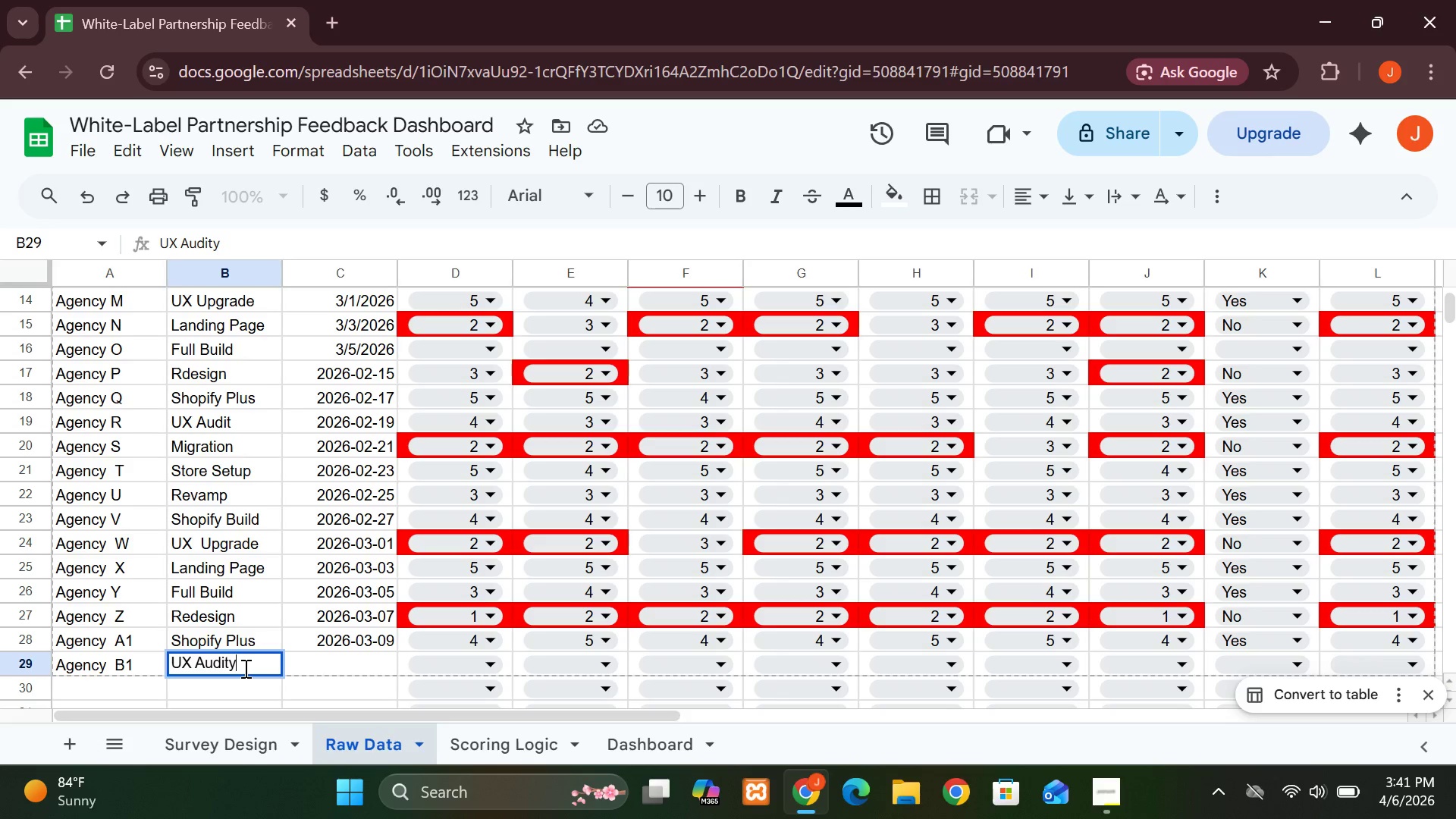 
key(Backspace)
 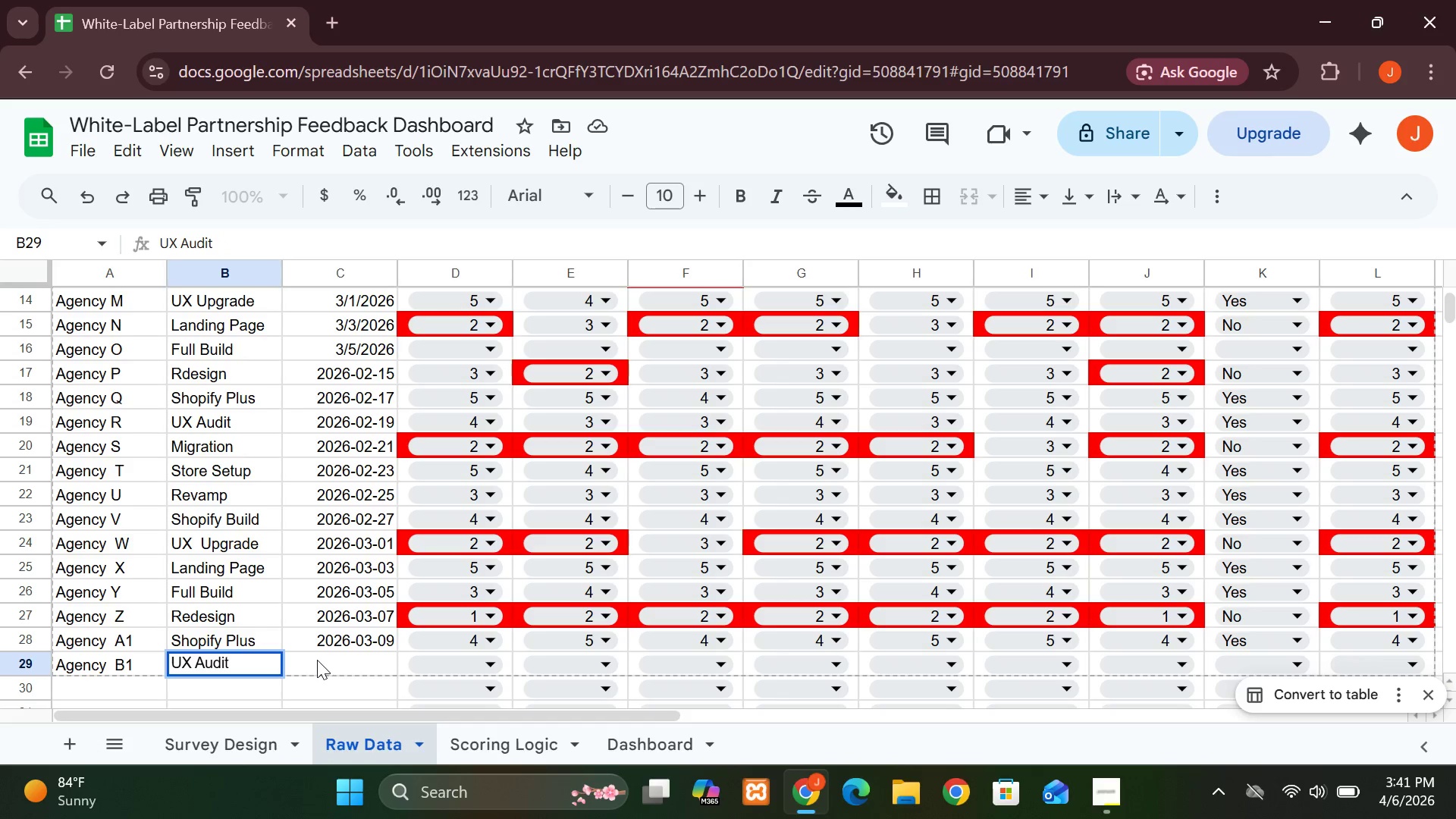 
left_click([319, 660])
 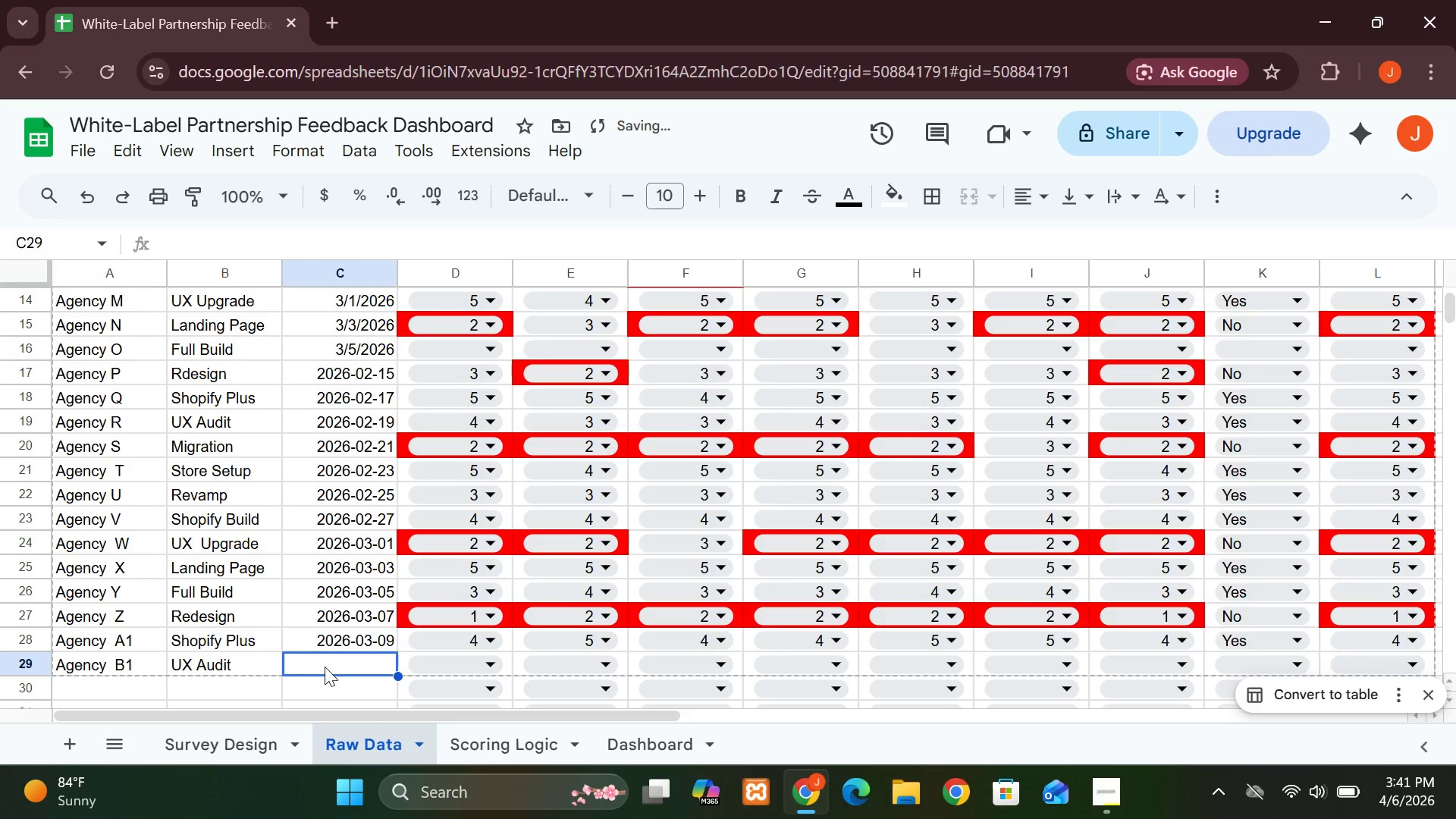 
type(2026-)
 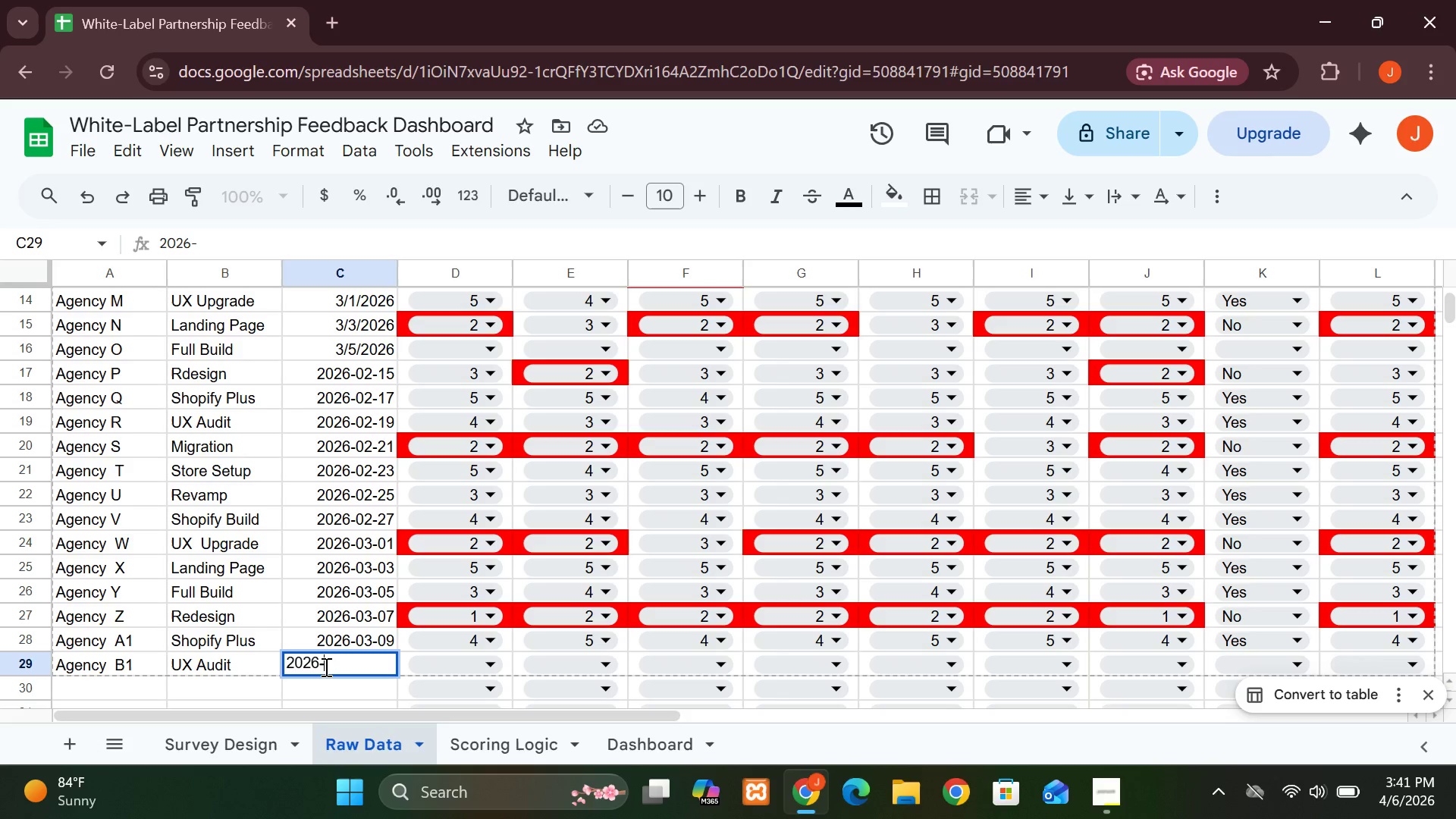 
type(03-)
 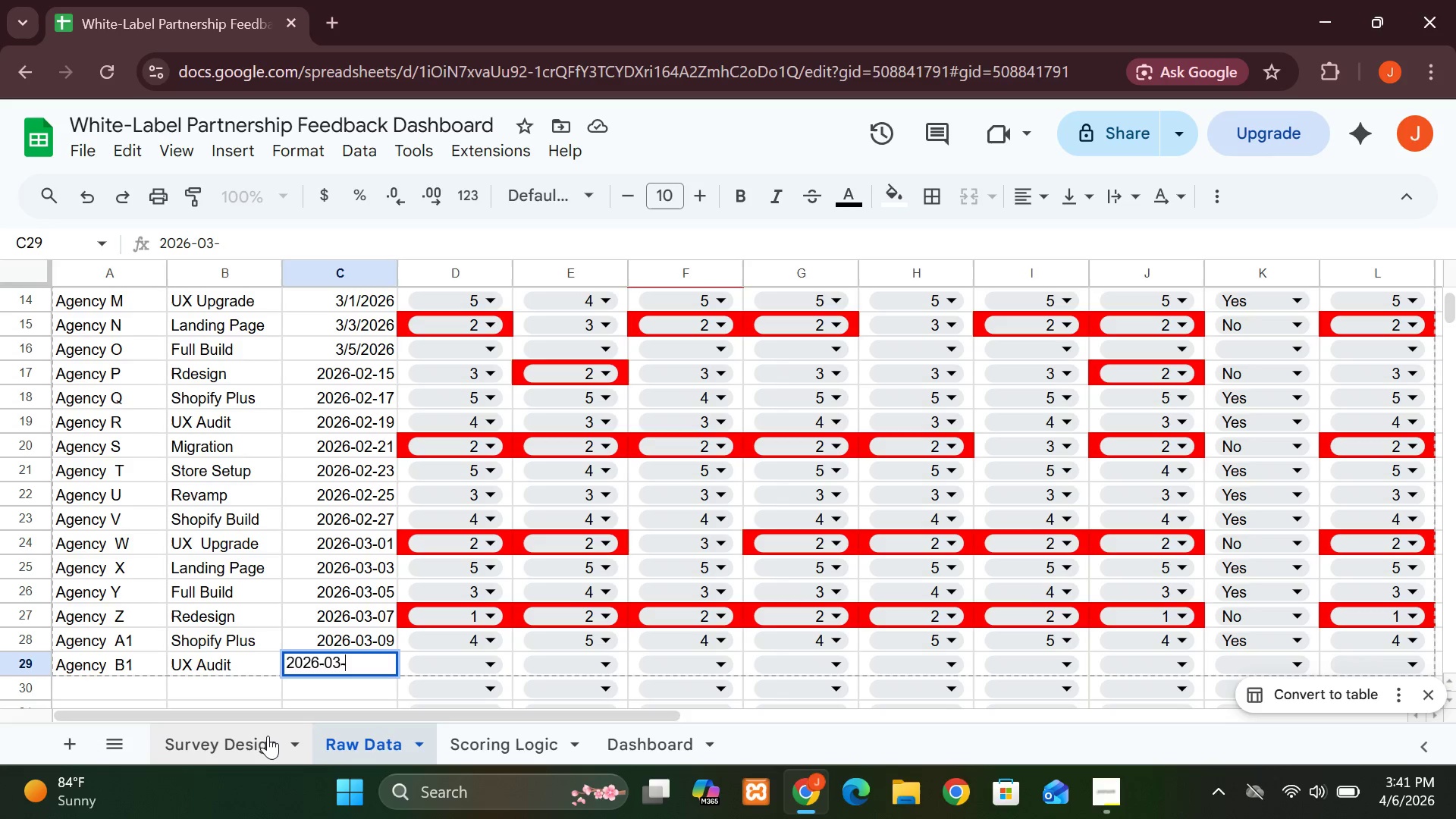 
wait(11.39)
 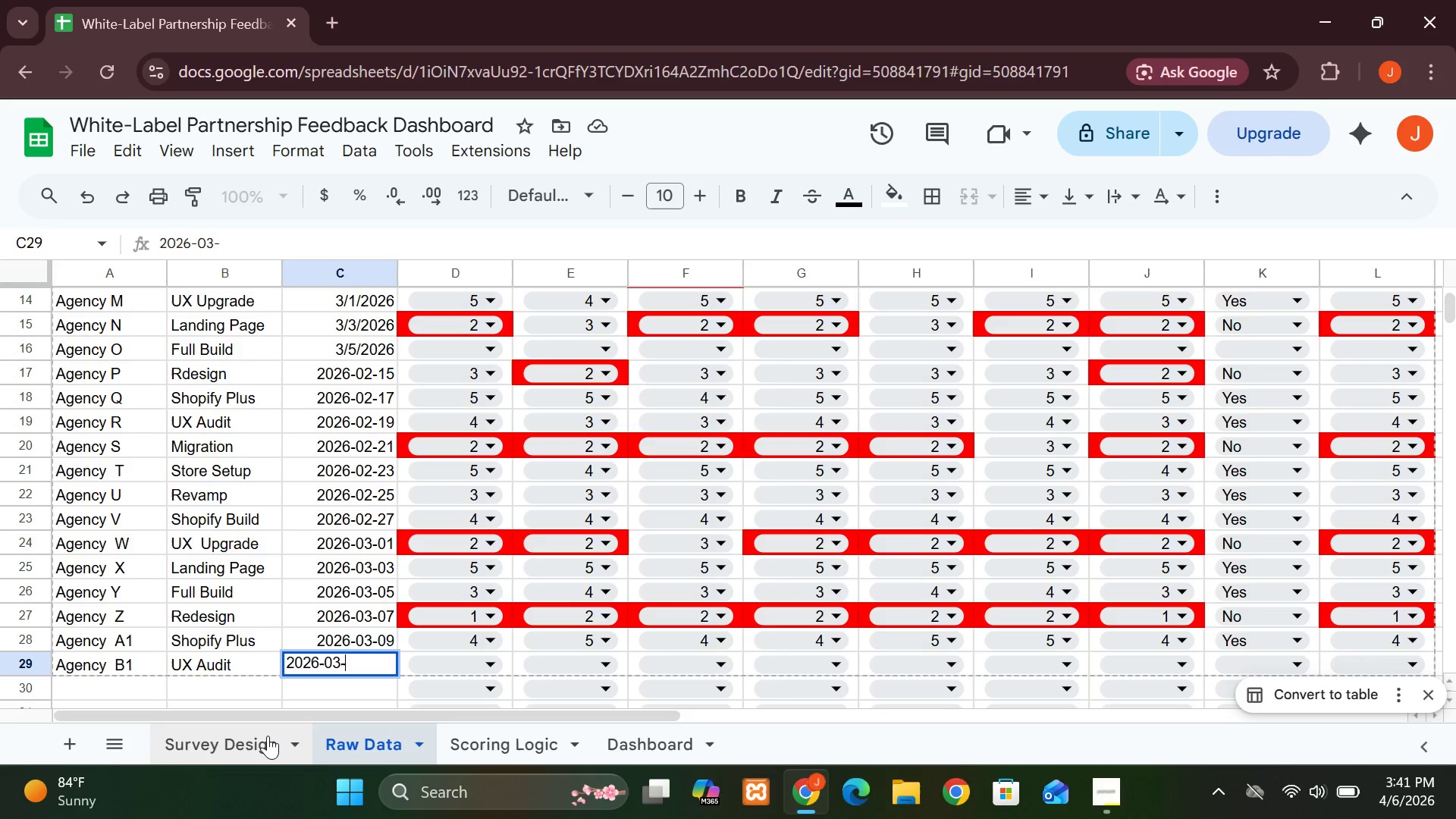 
type(11)
 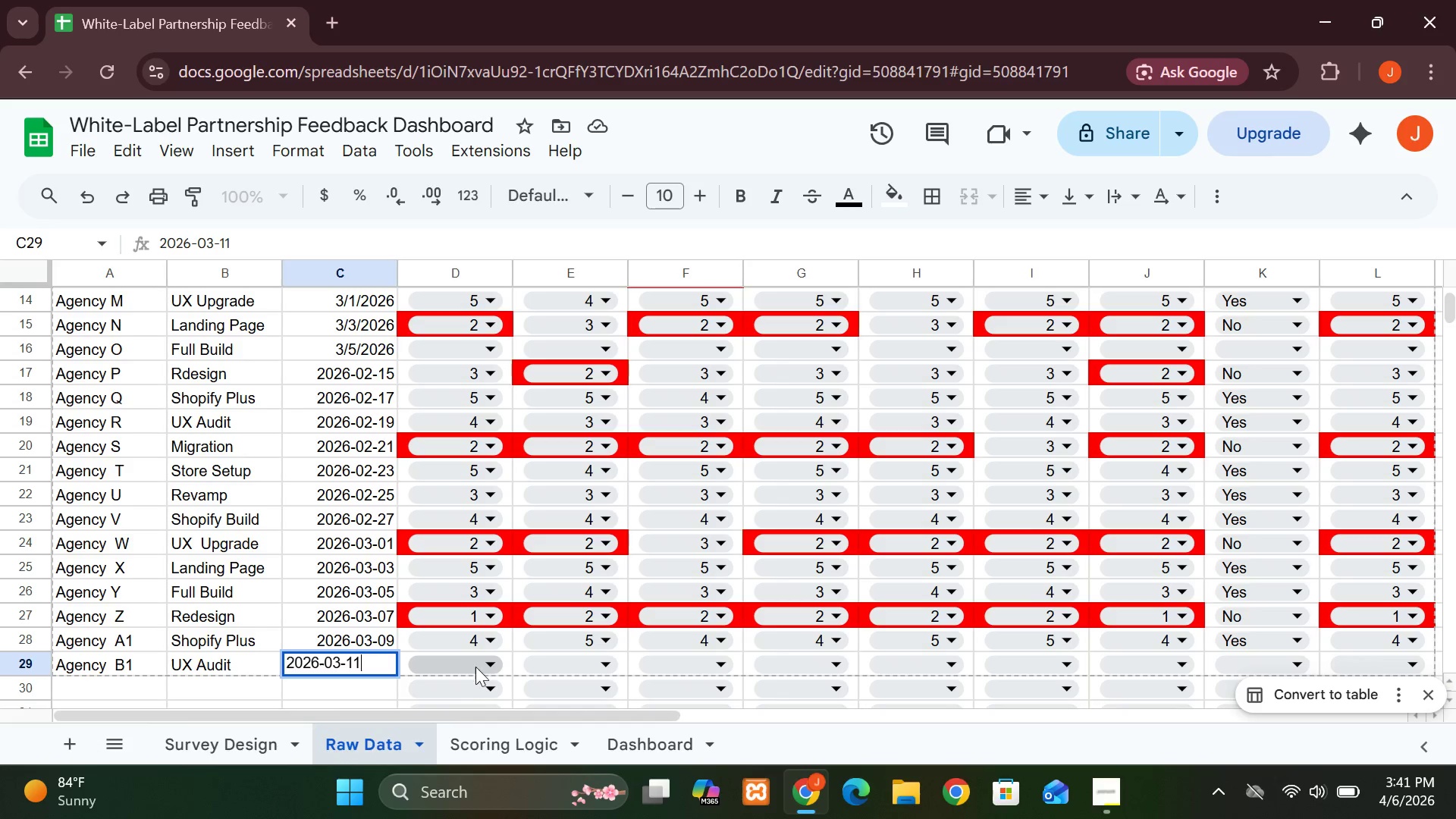 
left_click([487, 664])
 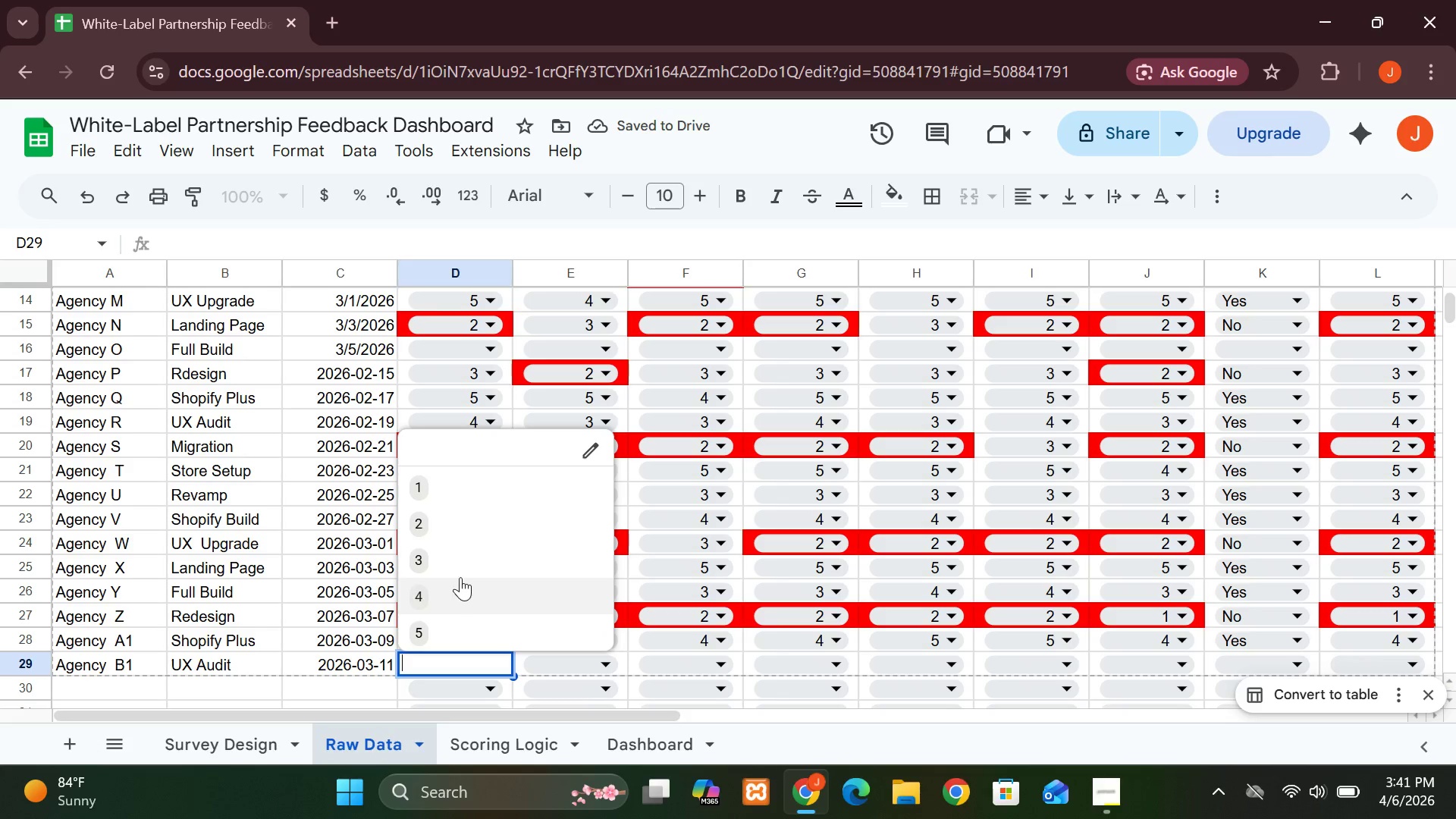 
left_click([450, 556])
 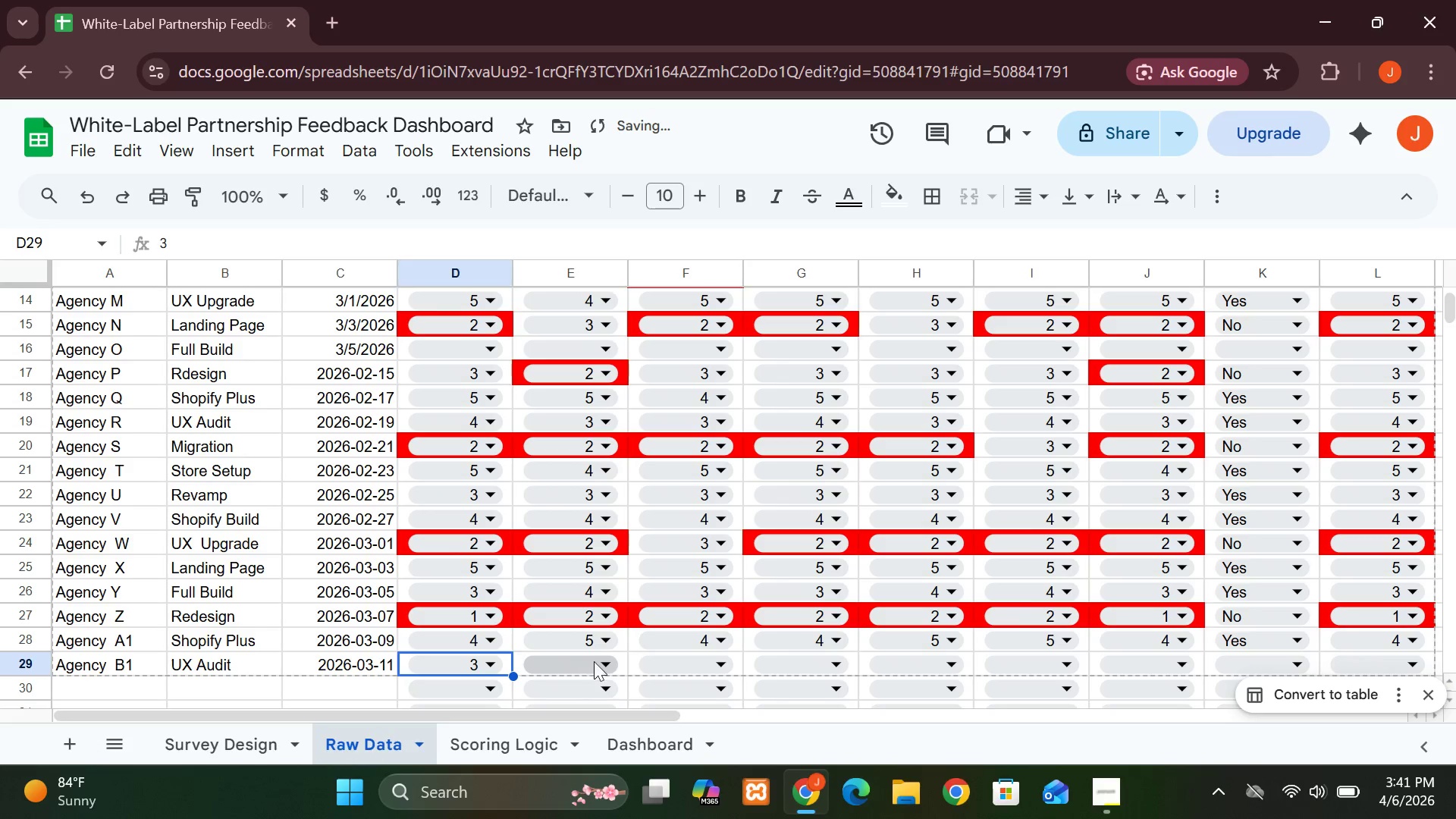 
left_click([597, 661])
 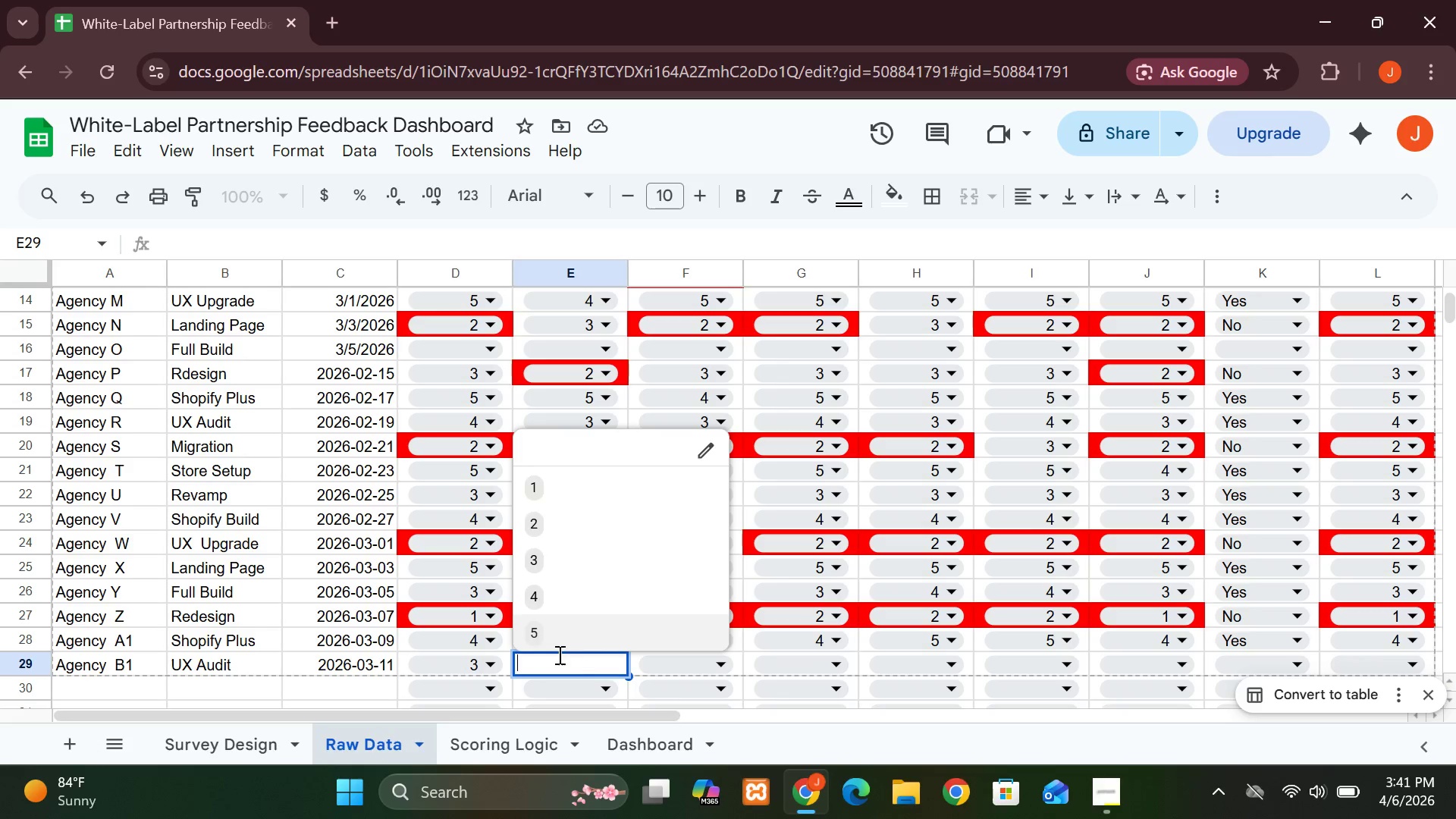 
wait(11.76)
 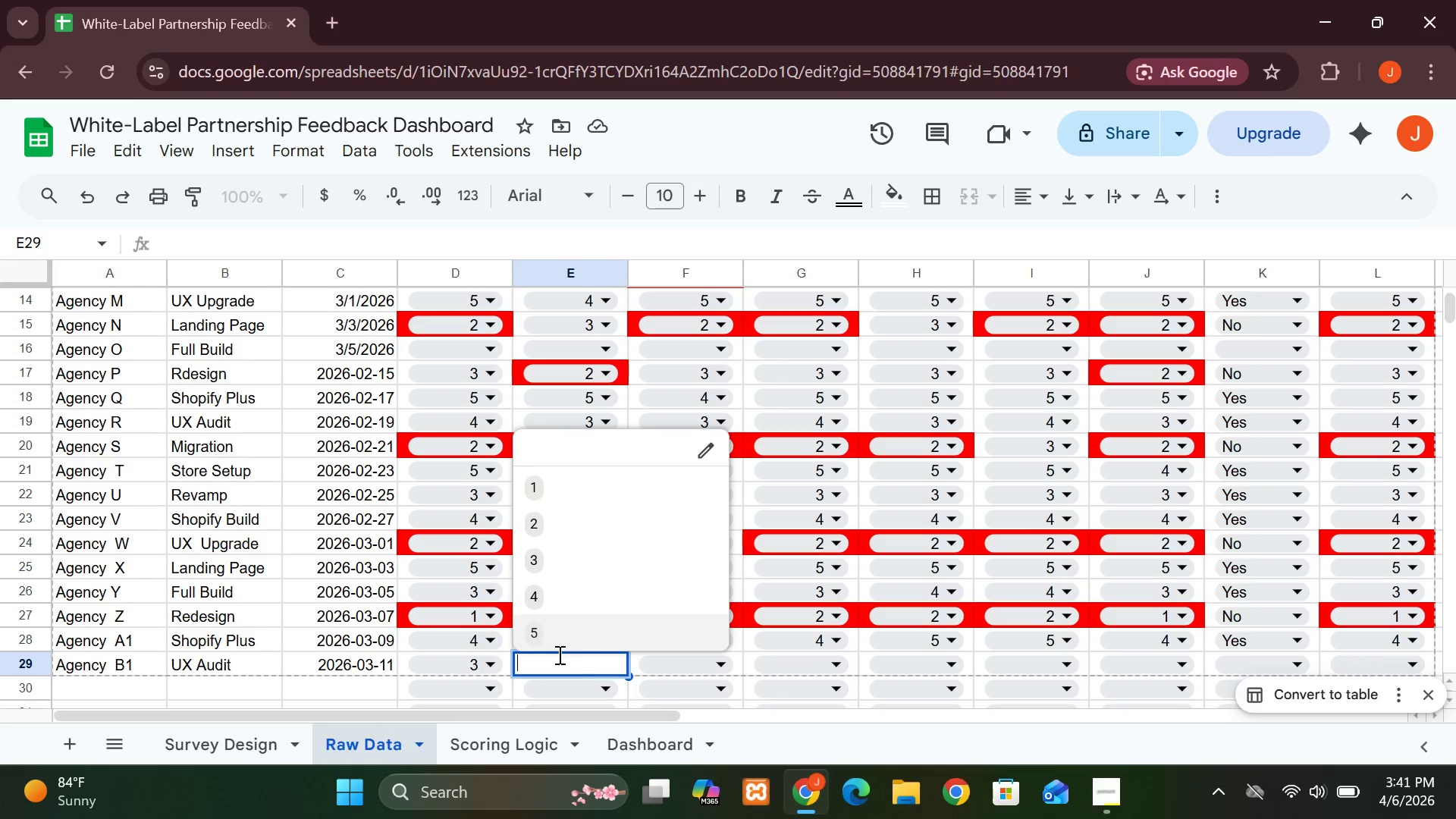 
left_click([563, 555])
 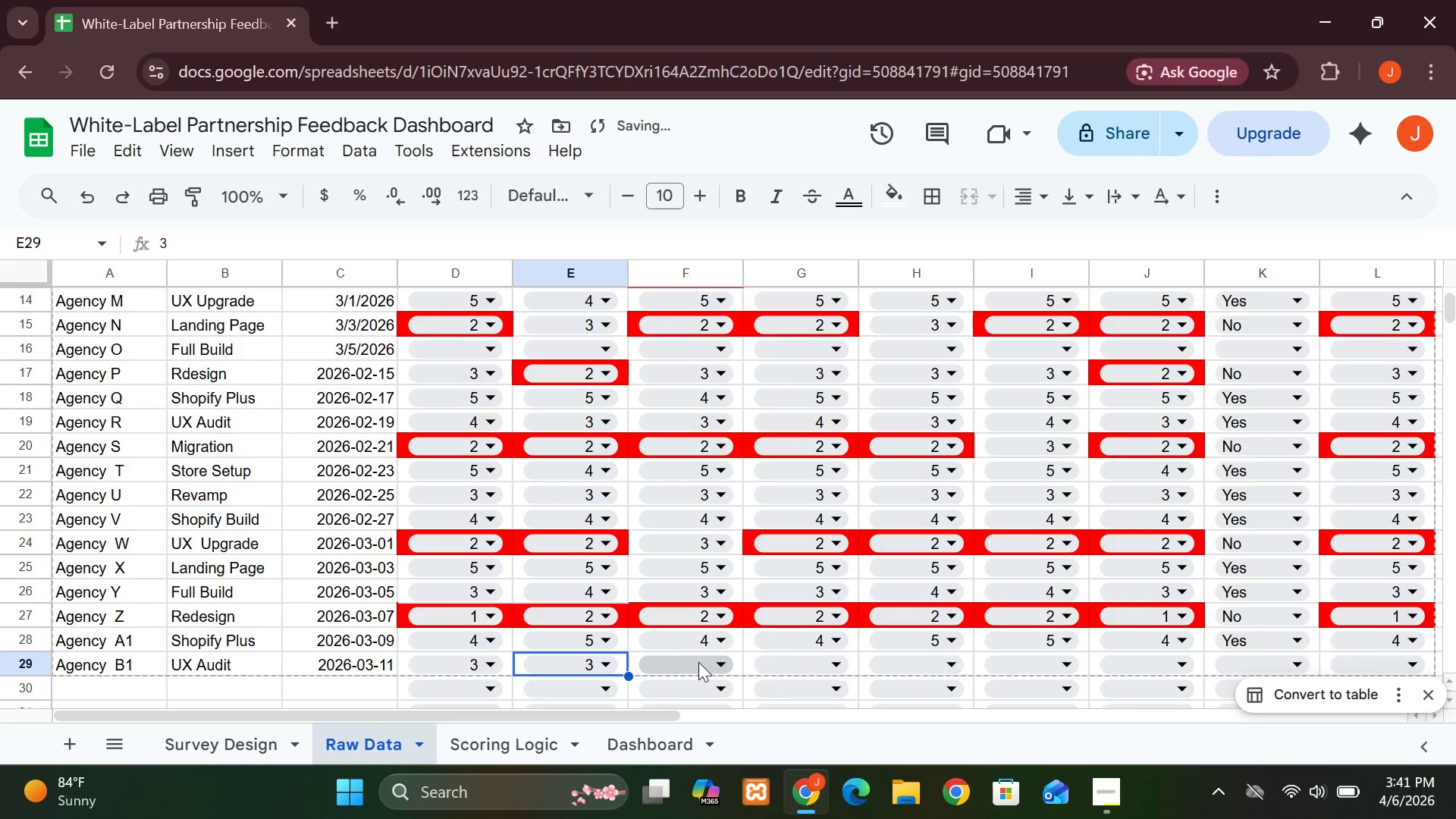 
left_click([712, 666])
 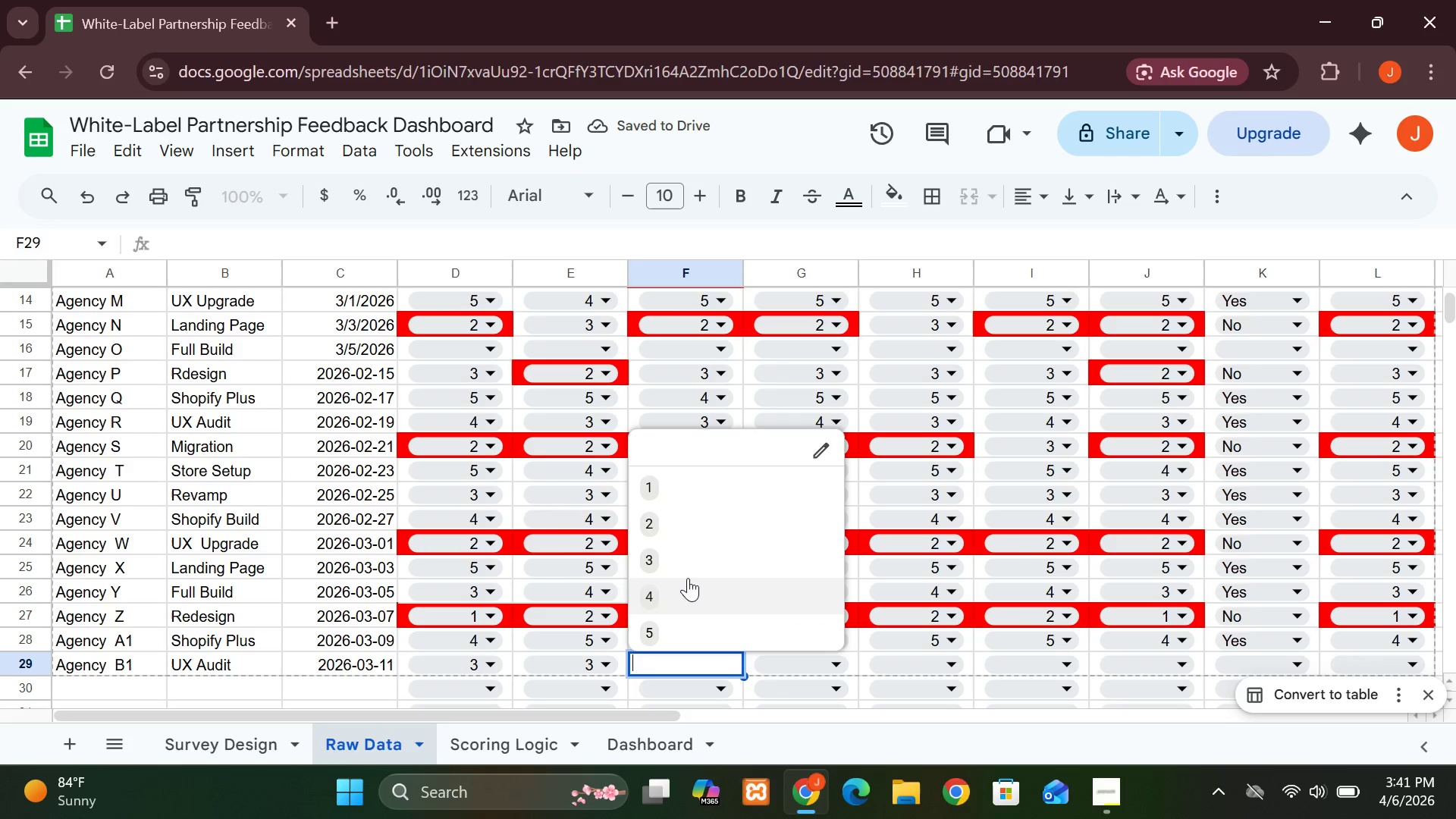 
left_click([687, 576])
 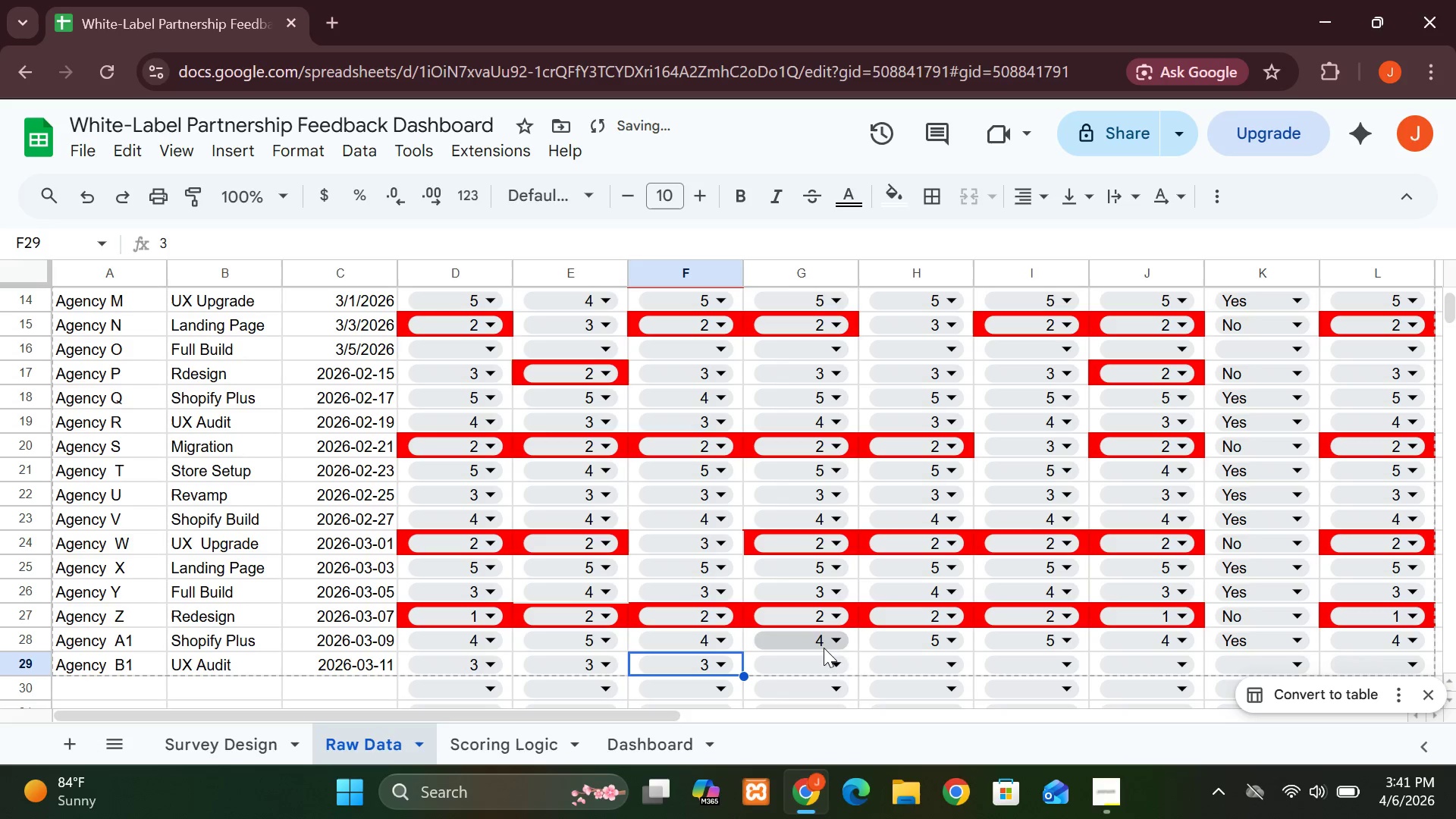 
left_click([833, 656])
 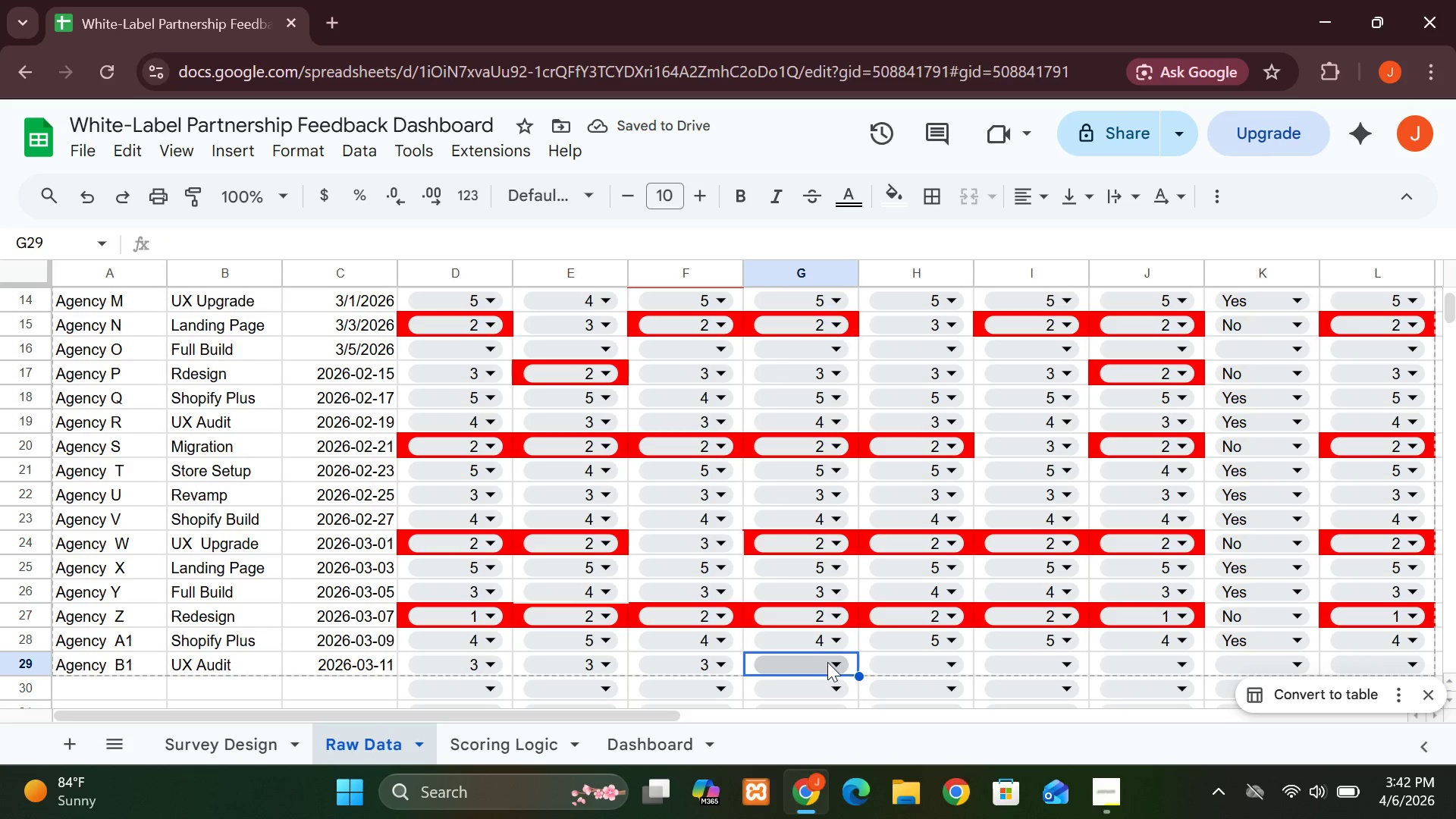 
left_click([839, 662])
 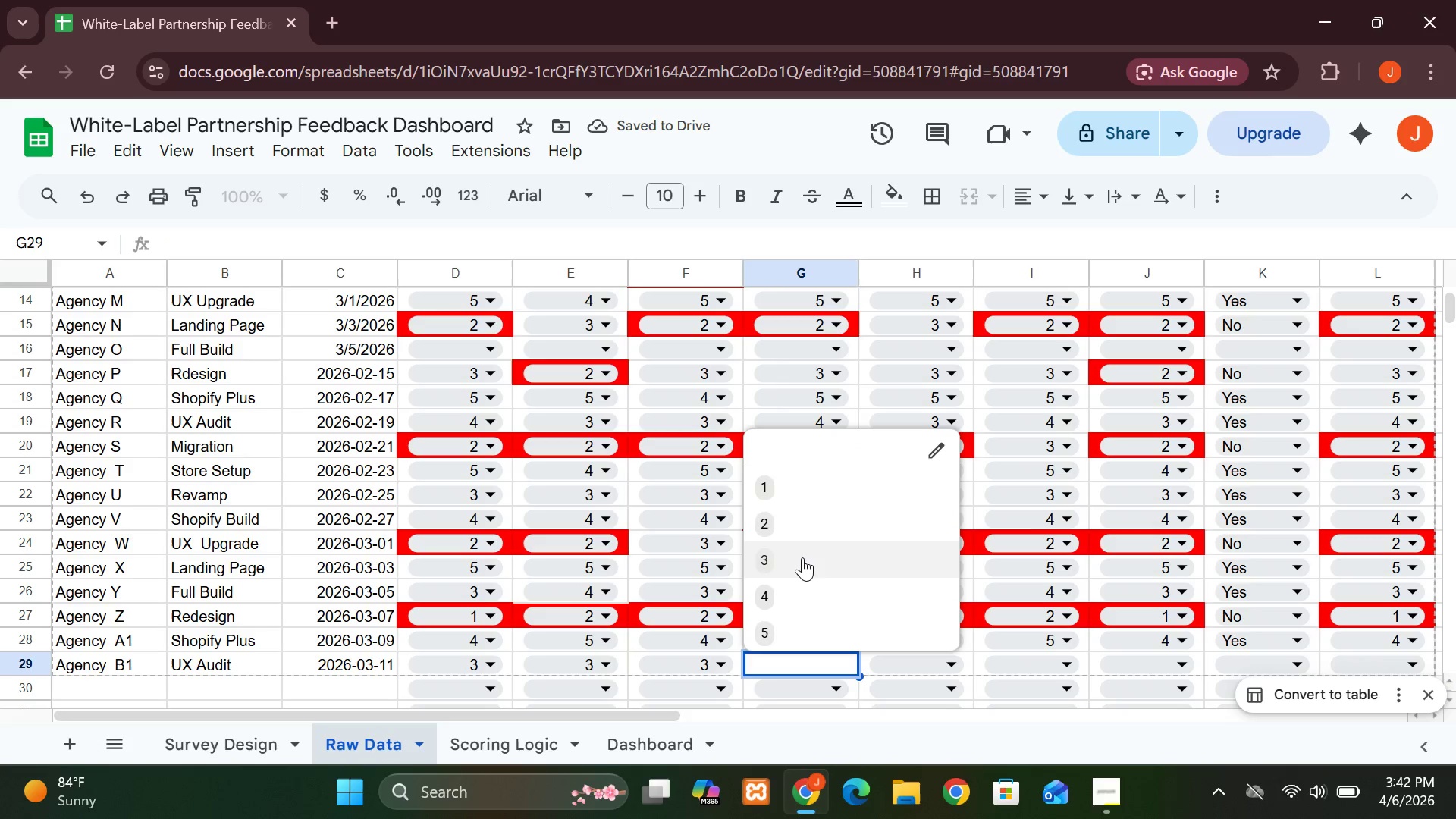 
left_click([802, 557])
 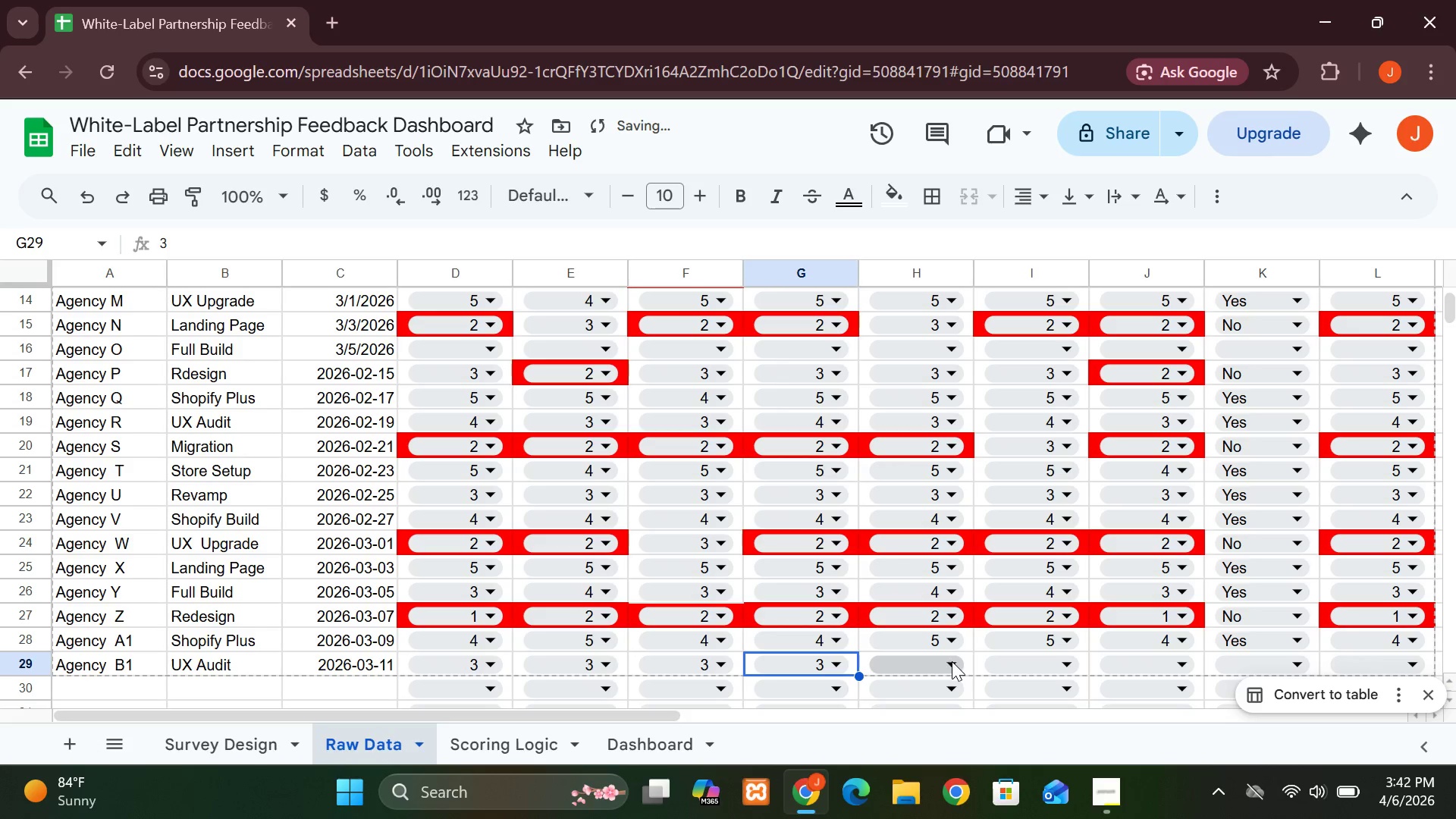 
left_click([952, 661])
 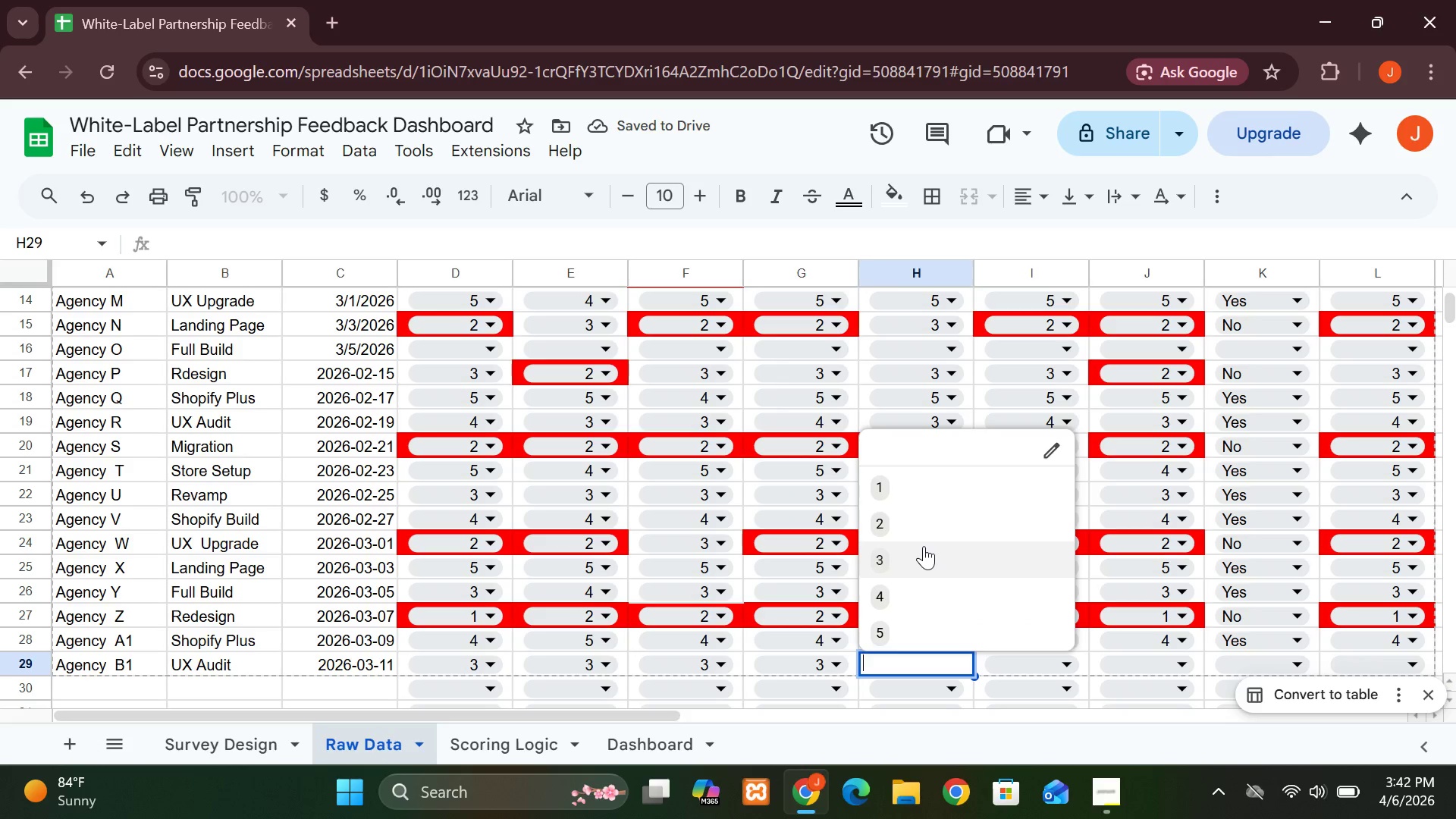 
left_click([924, 546])
 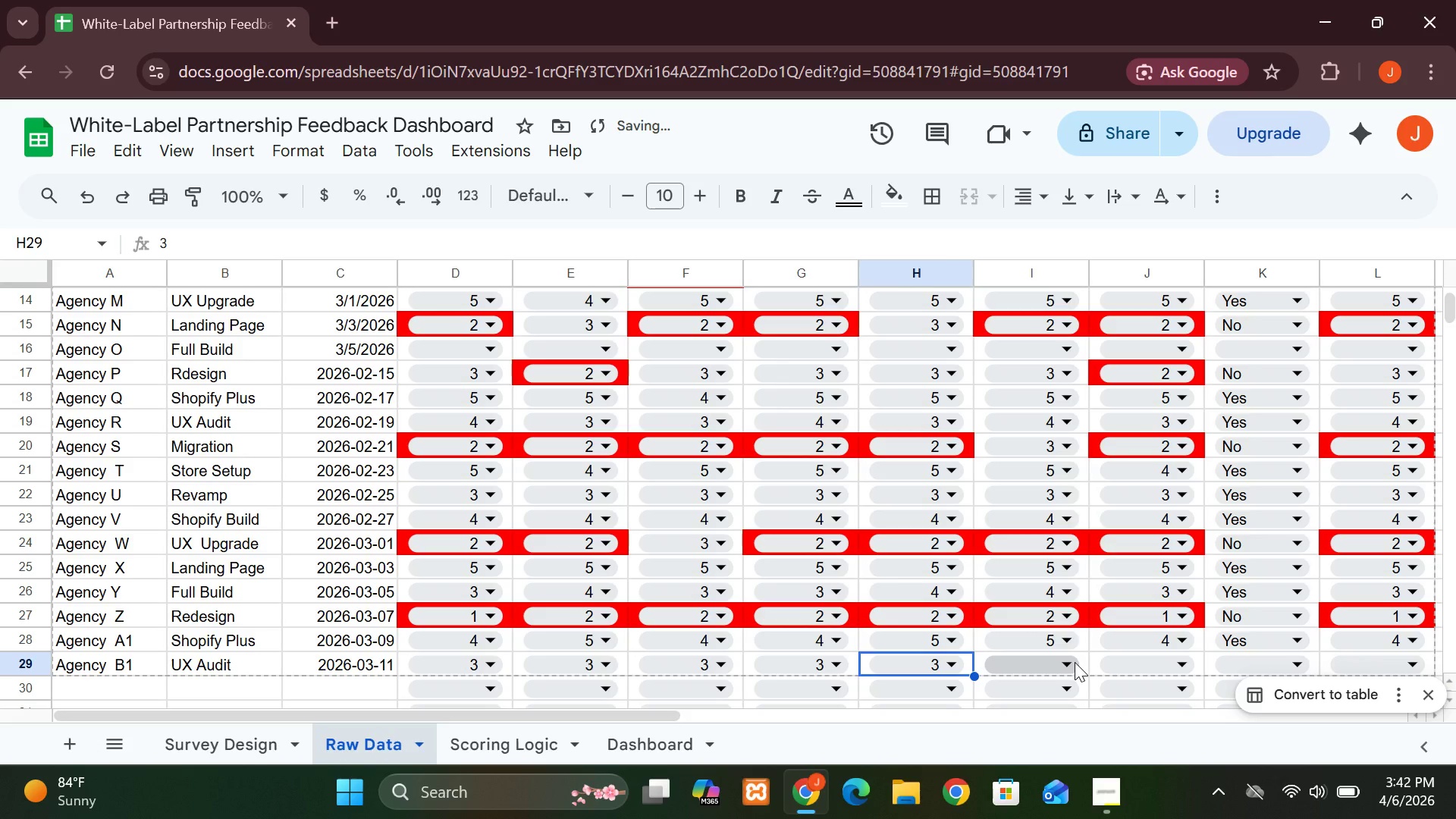 
double_click([1075, 662])
 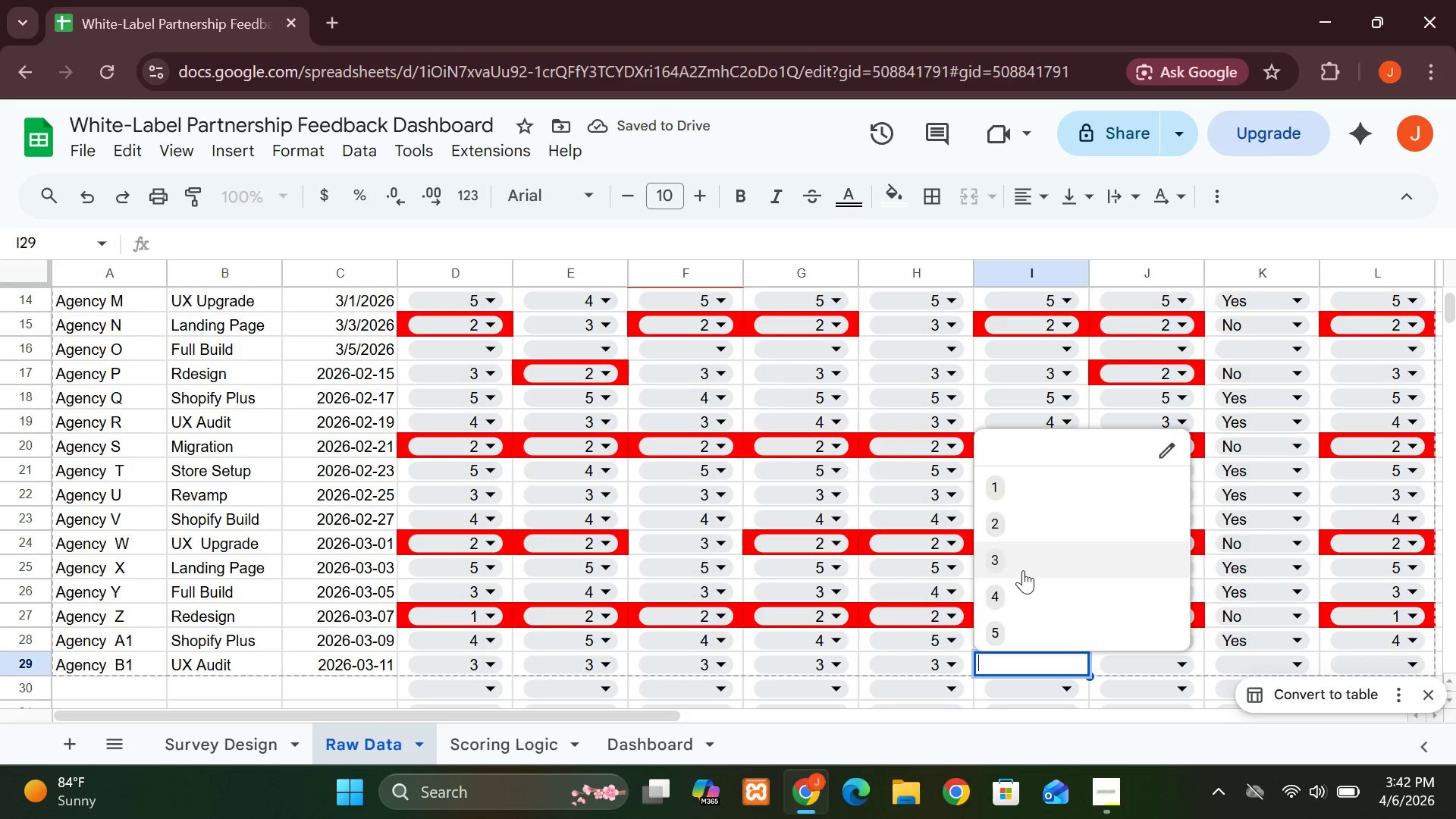 
left_click([1022, 569])
 